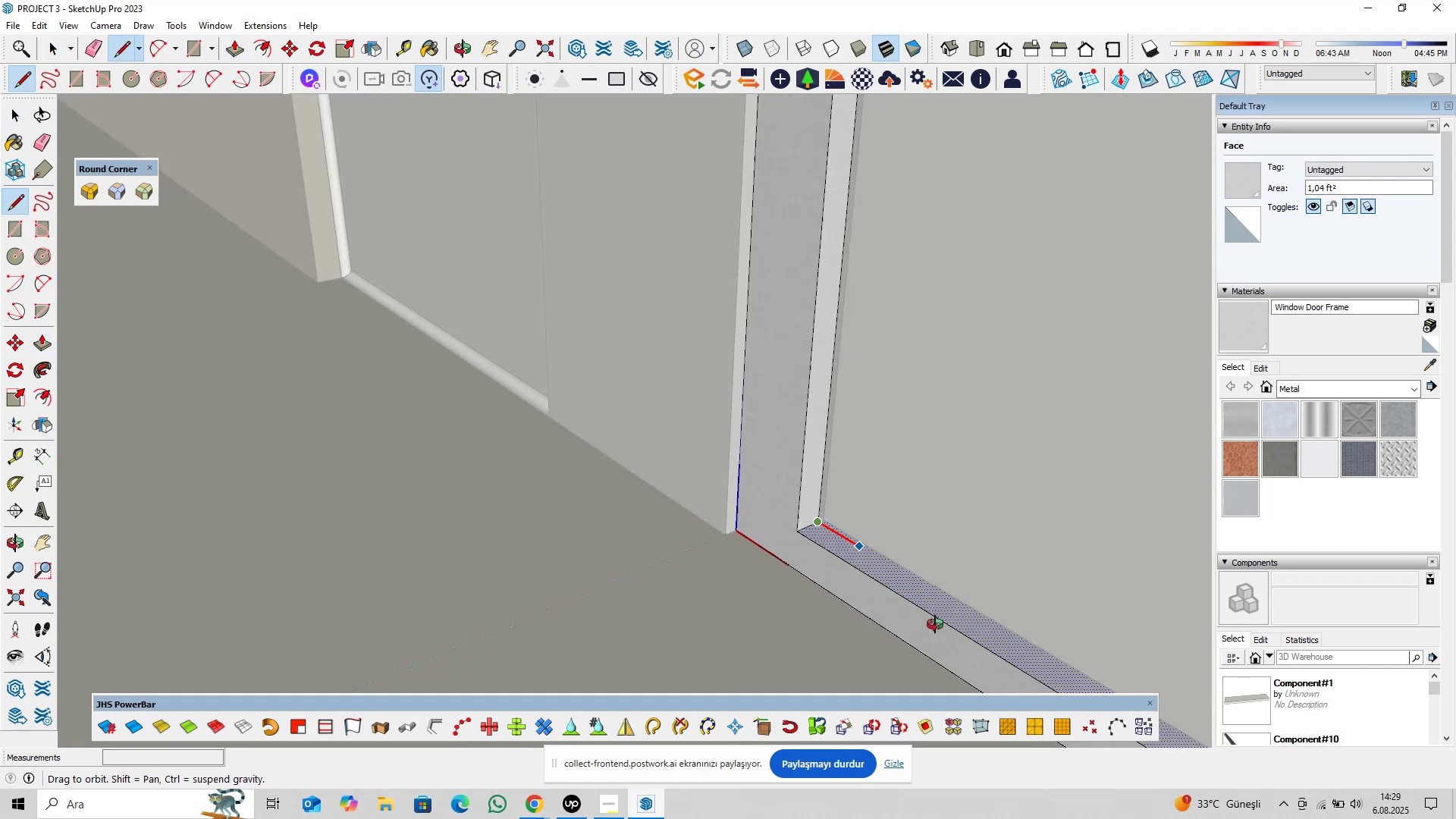 
key(Shift+ShiftLeft)
 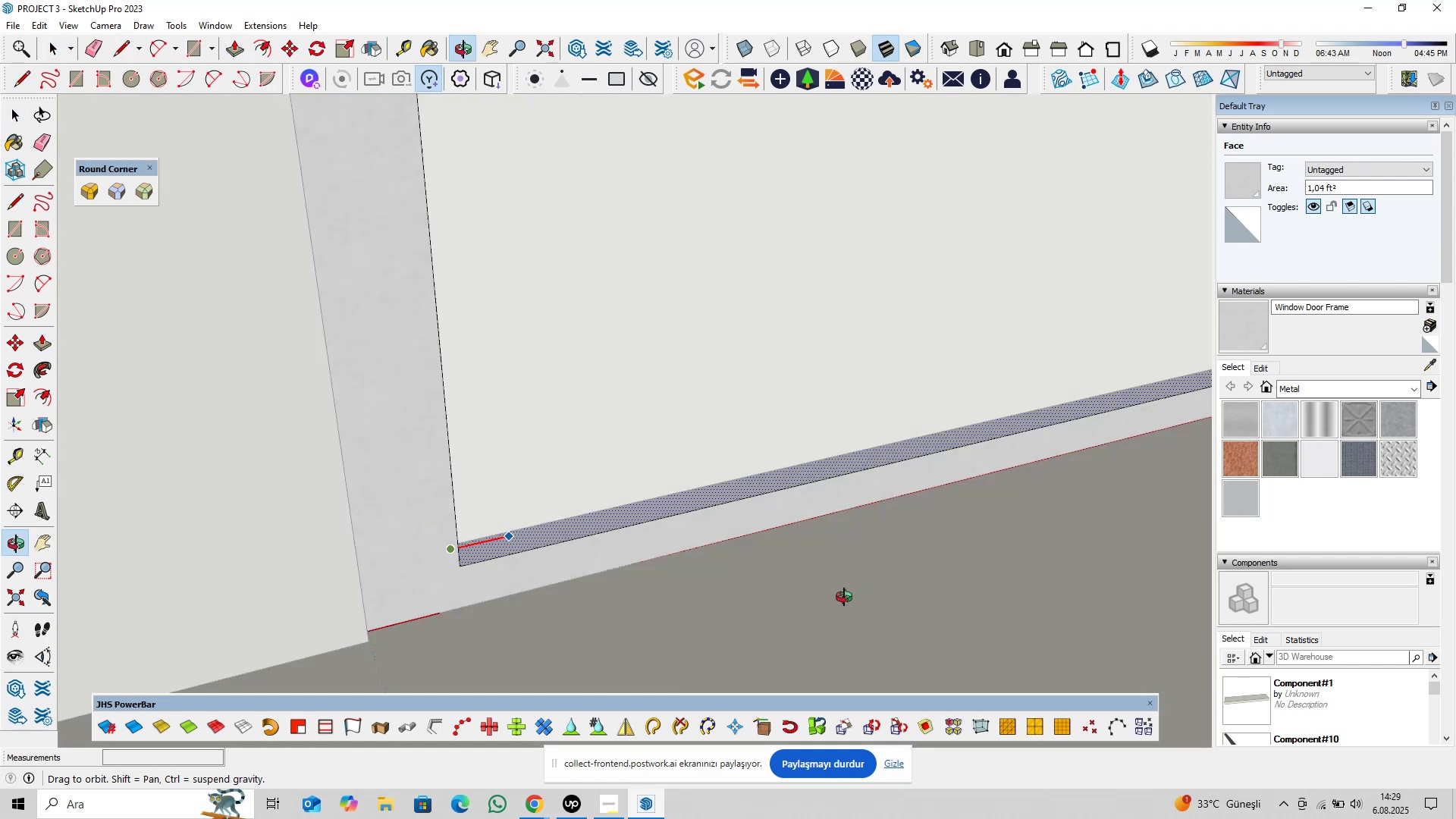 
key(Shift+ShiftLeft)
 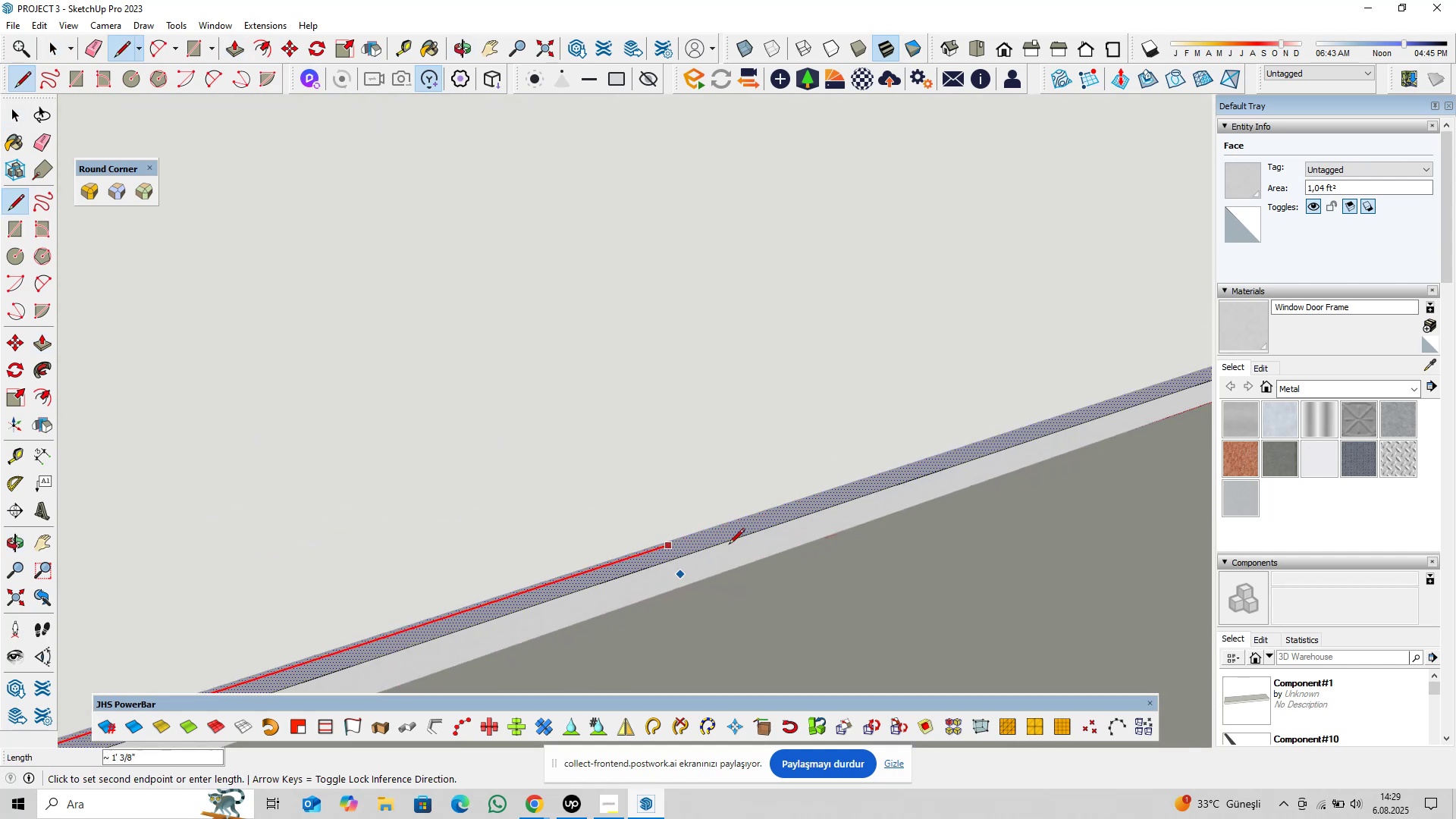 
key(Shift+ShiftLeft)
 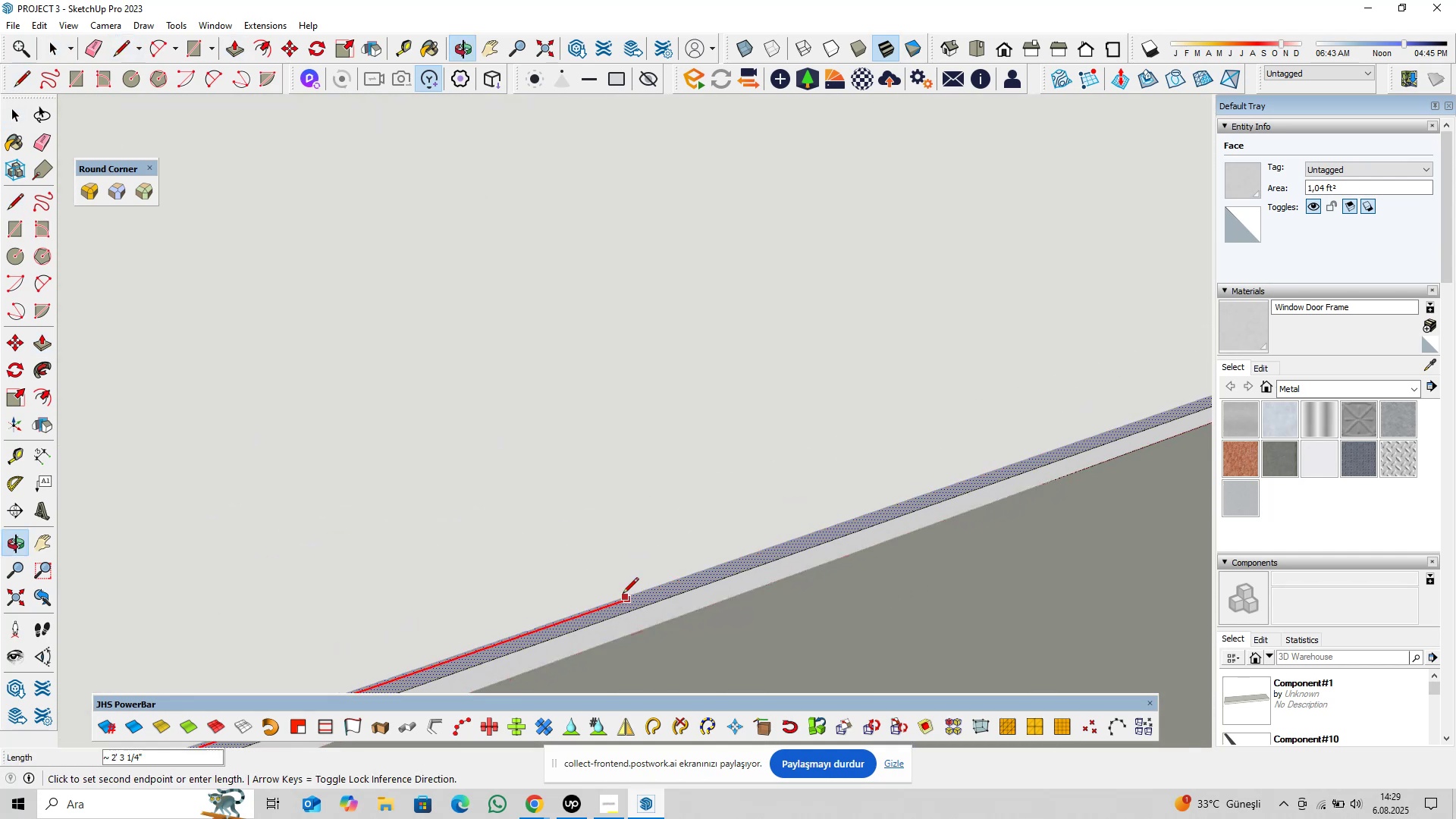 
key(Shift+ShiftLeft)
 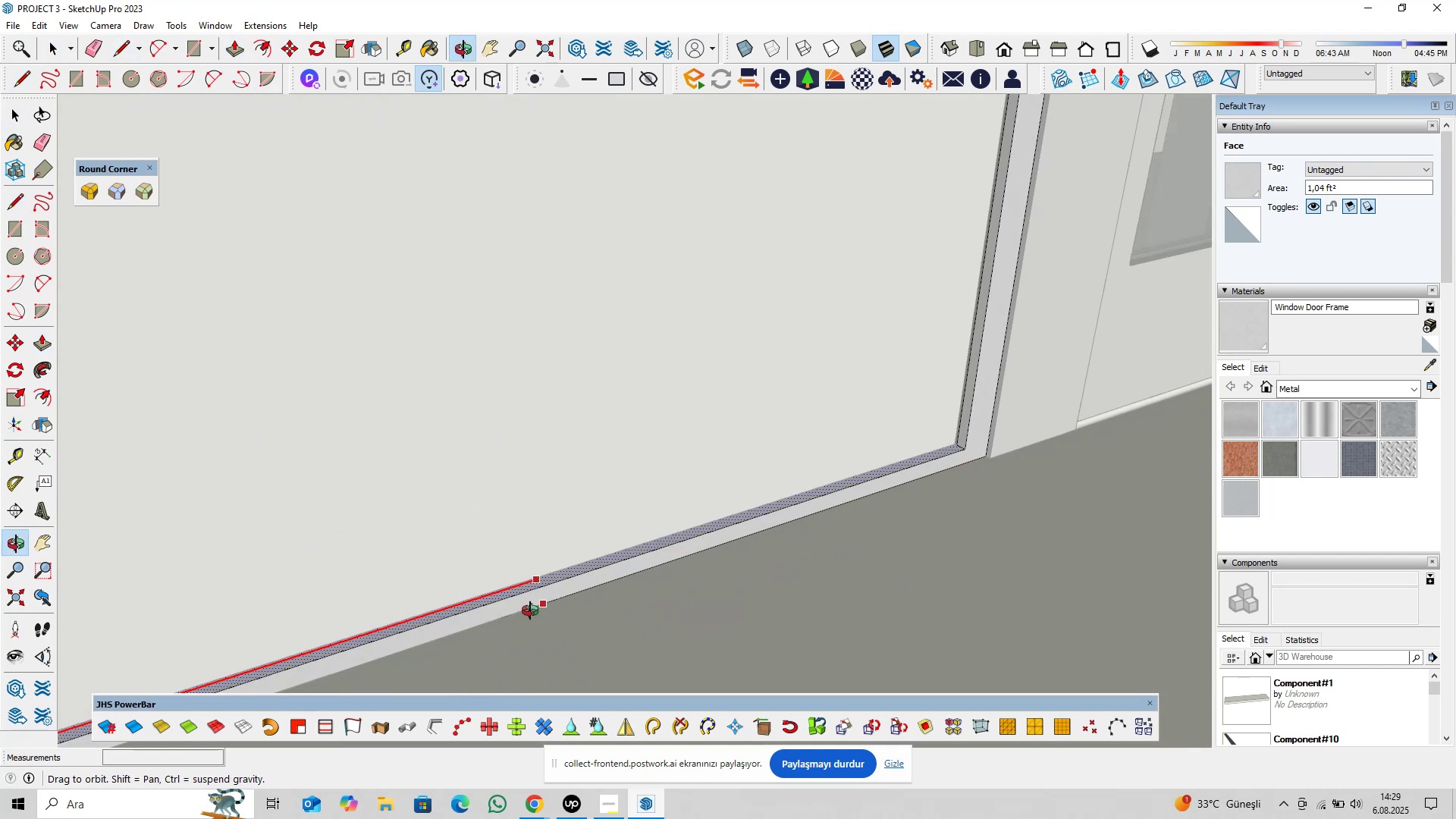 
key(Shift+ShiftLeft)
 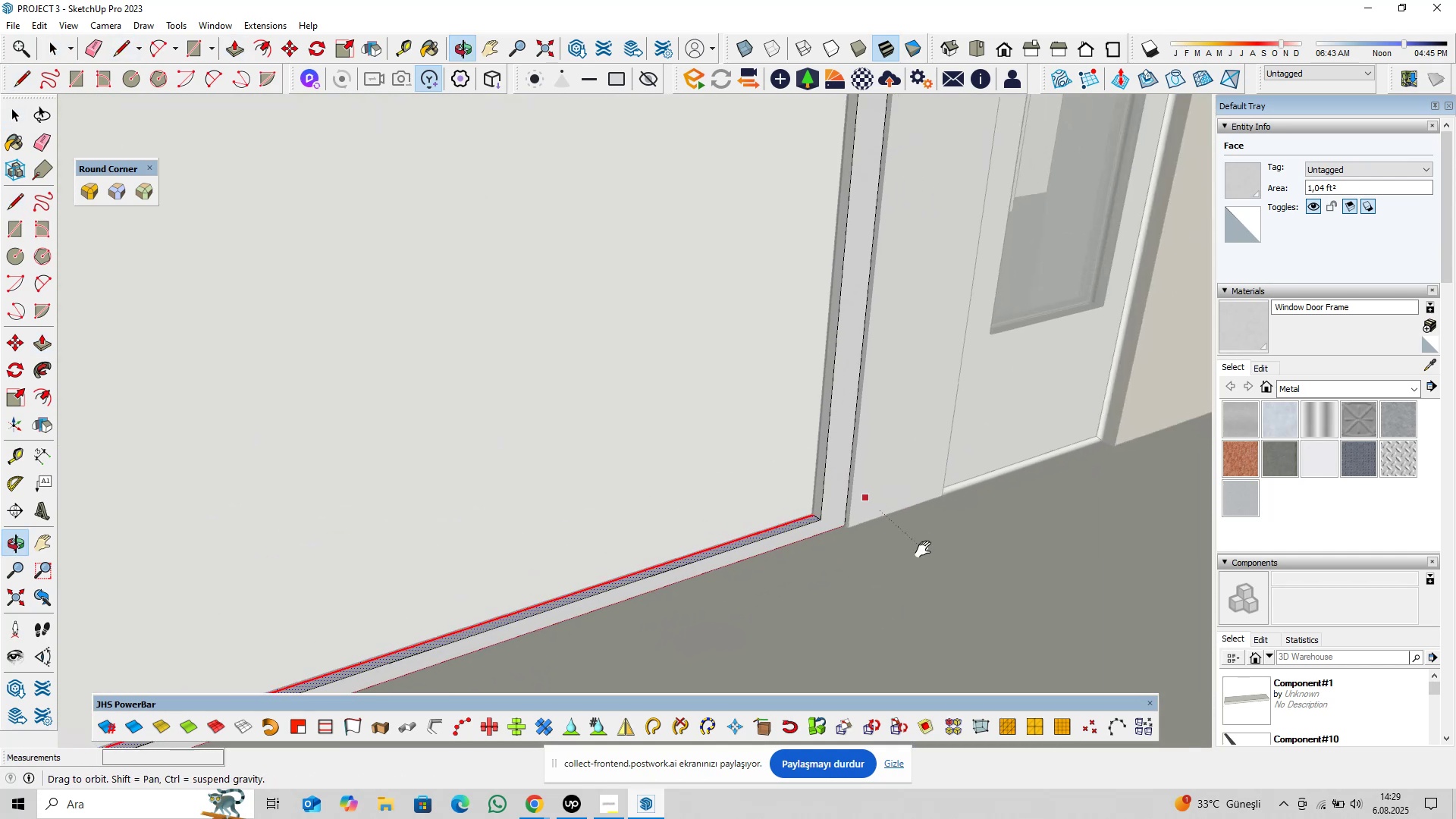 
scroll: coordinate [773, 511], scroll_direction: up, amount: 19.0
 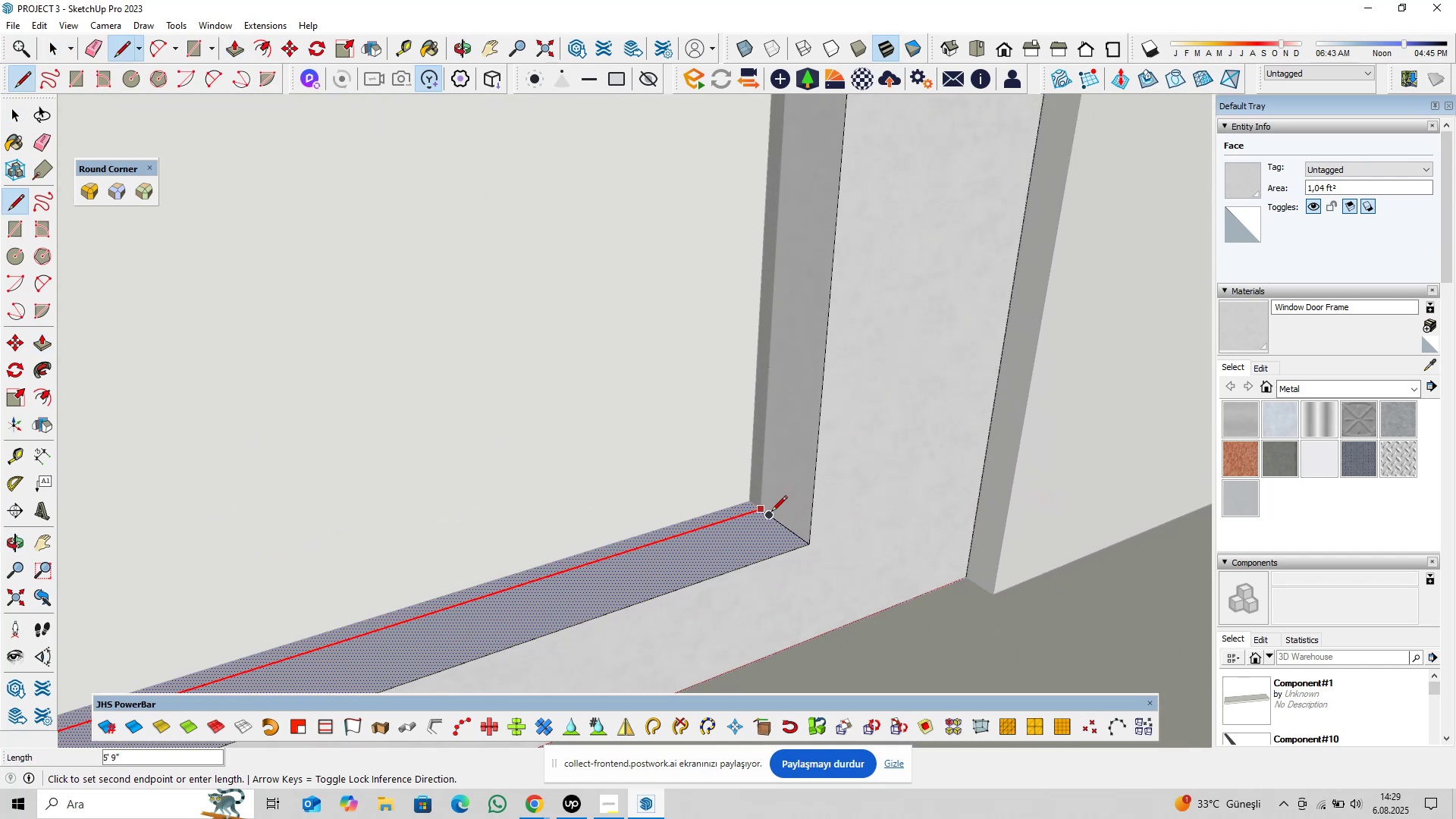 
left_click([771, 513])
 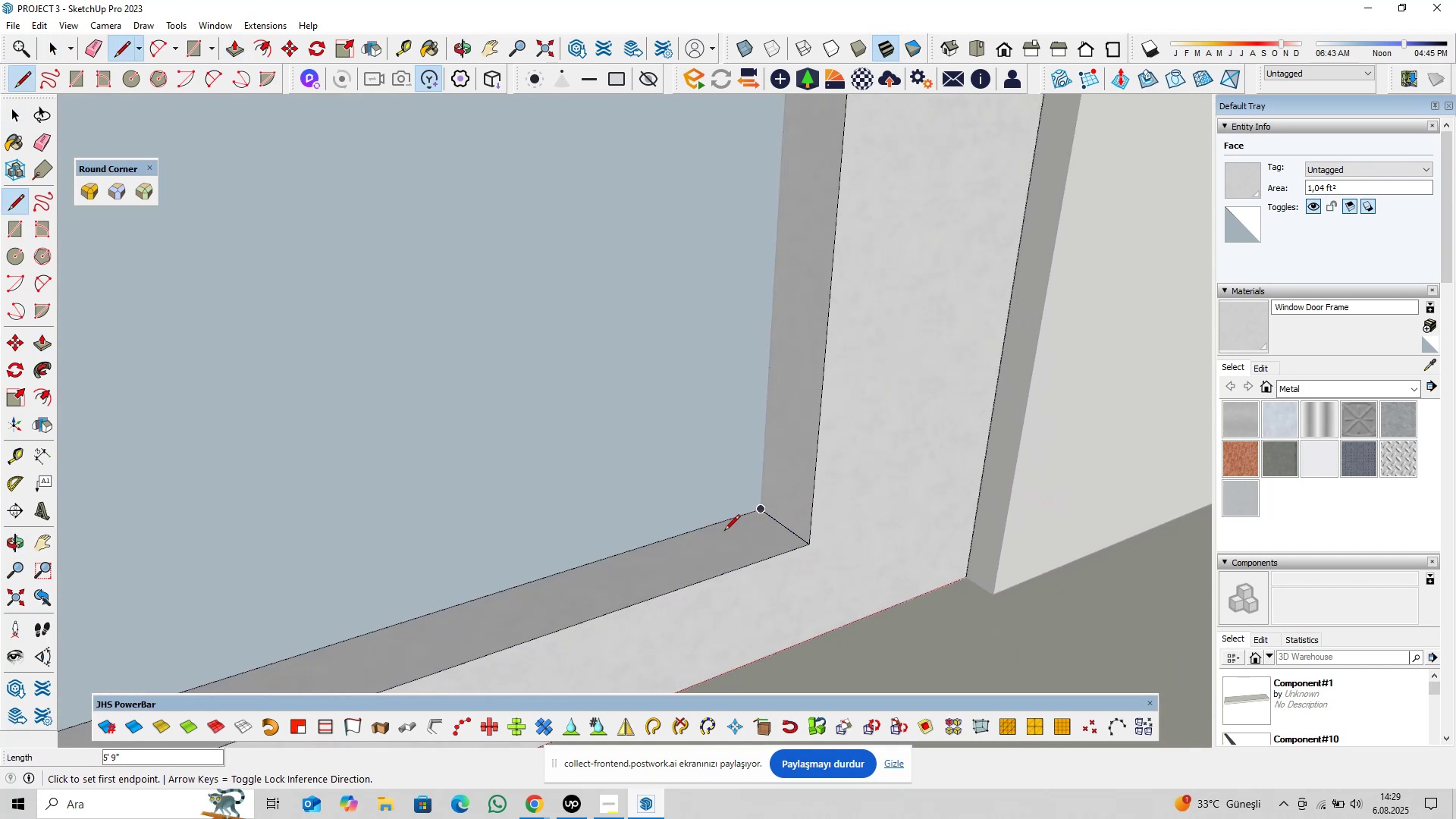 
key(Space)
 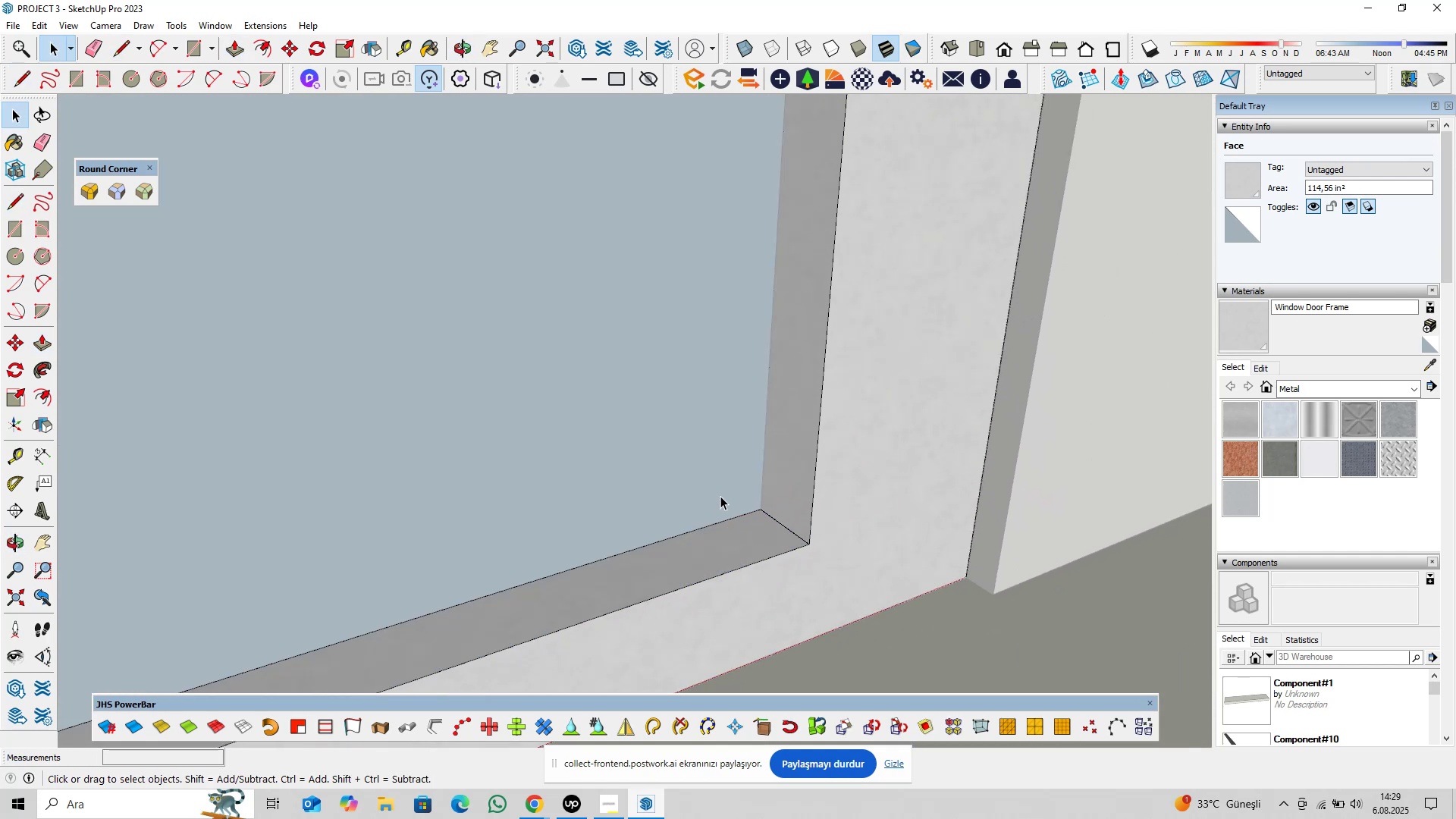 
left_click([720, 496])
 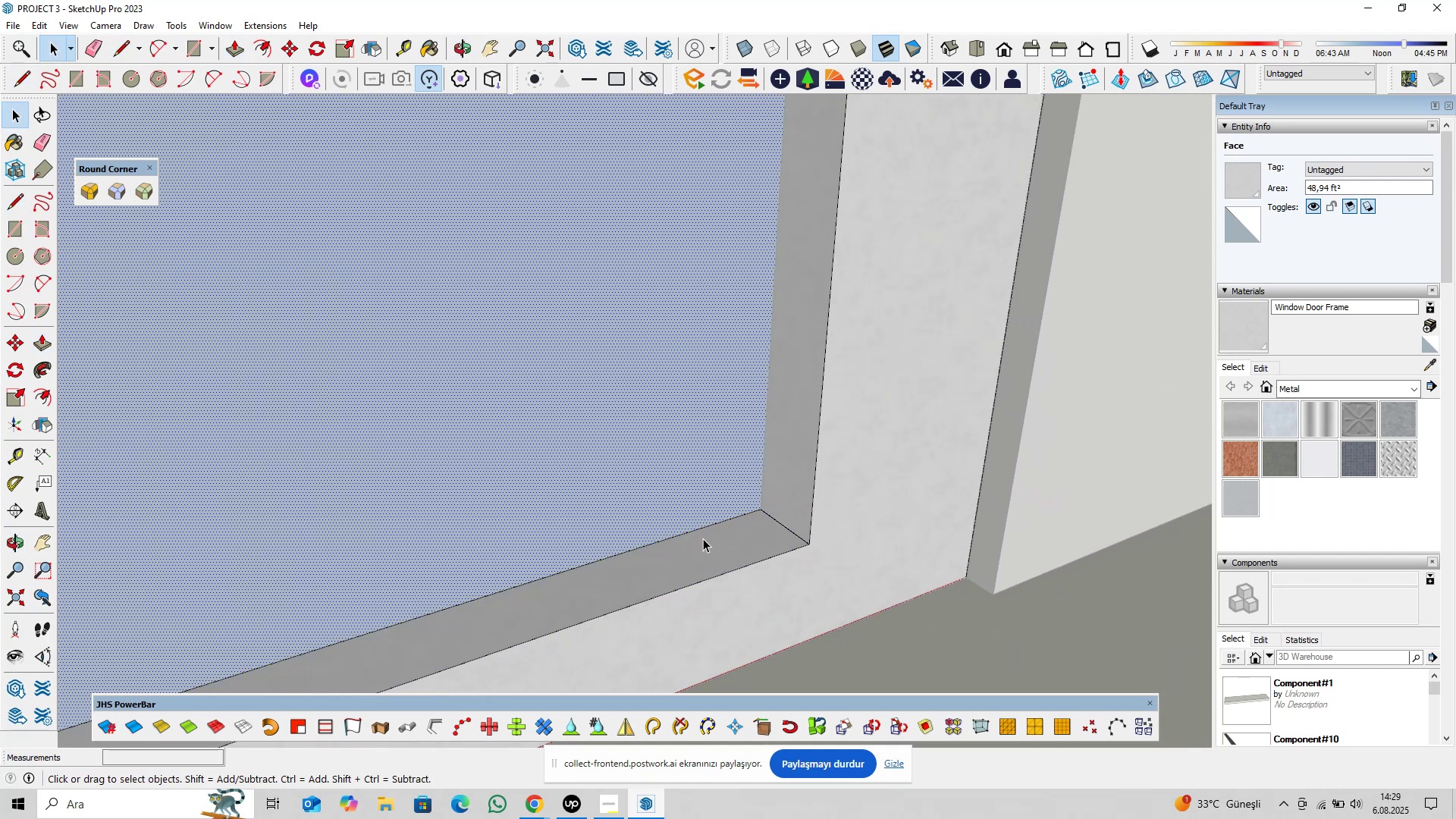 
key(Delete)
 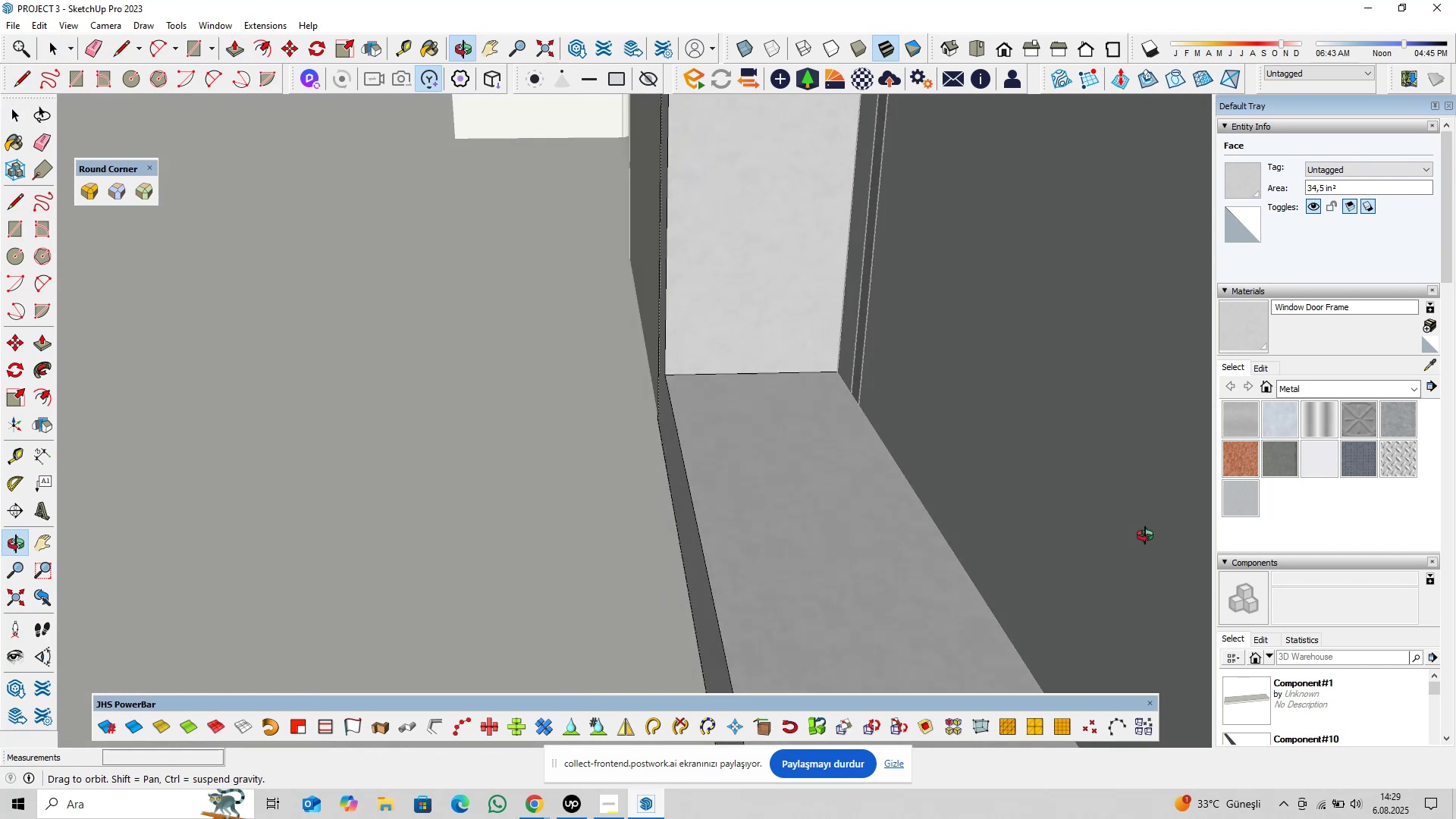 
left_click([887, 496])
 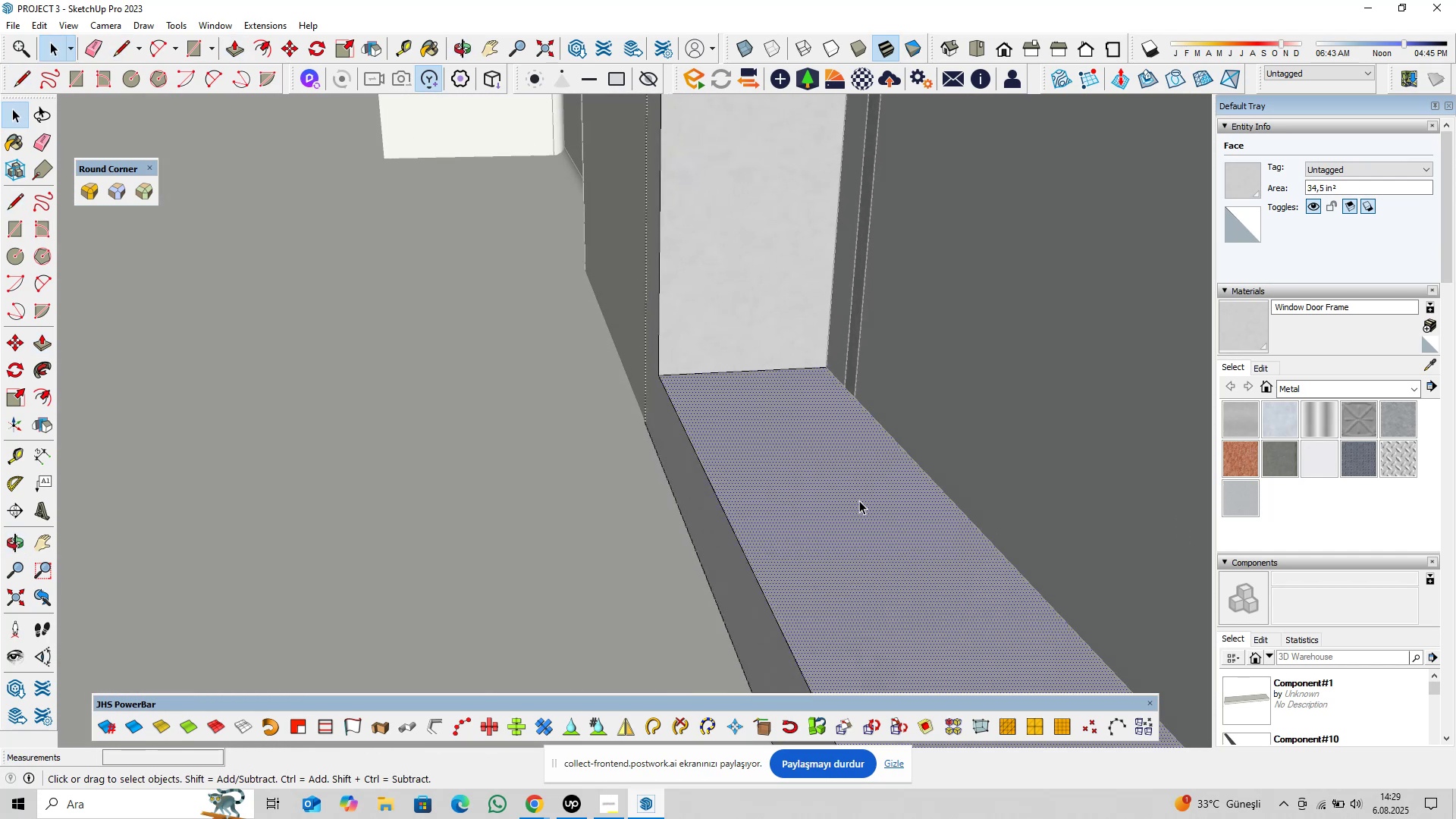 
hold_key(key=ShiftLeft, duration=0.41)
 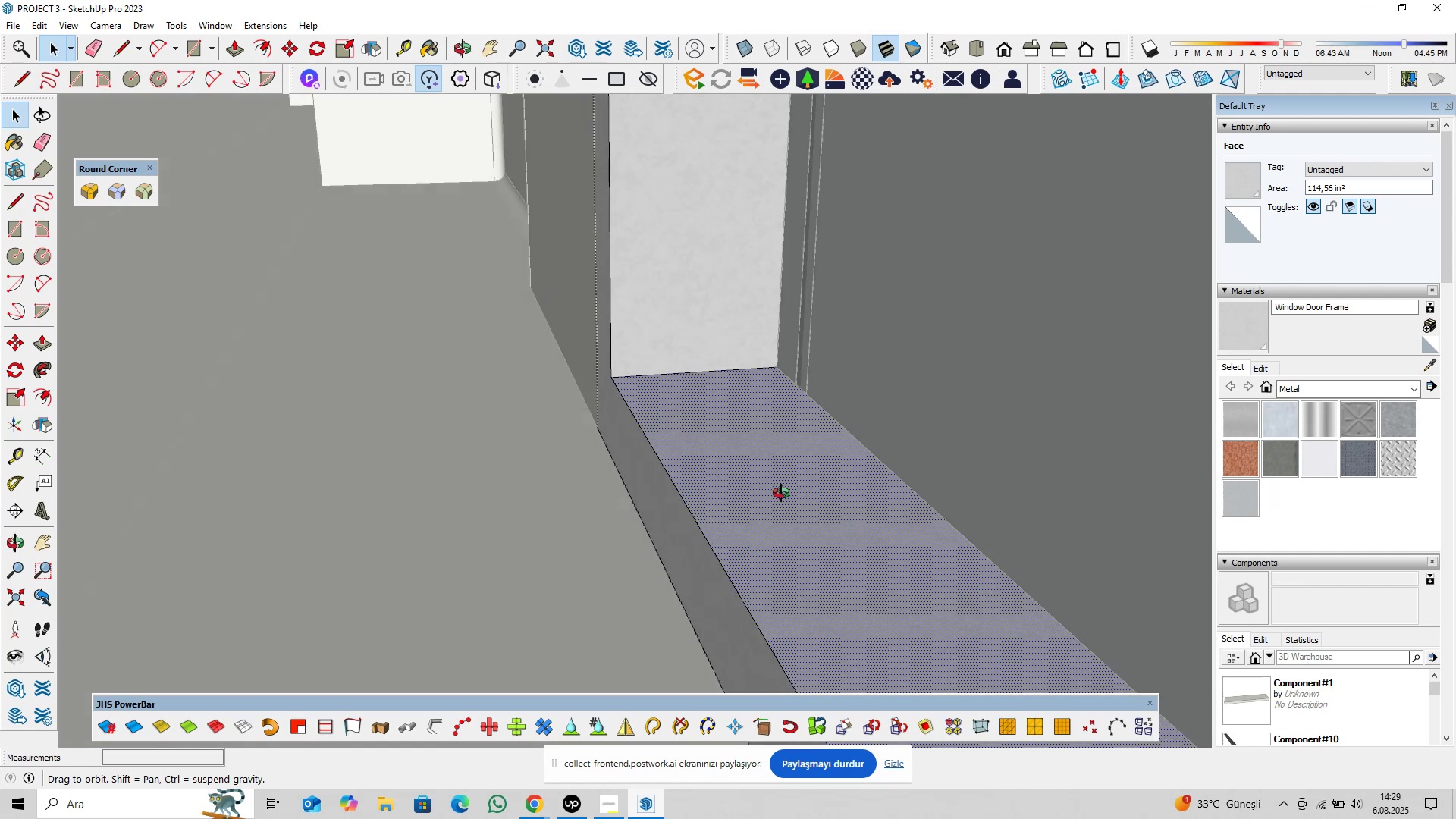 
key(P)
 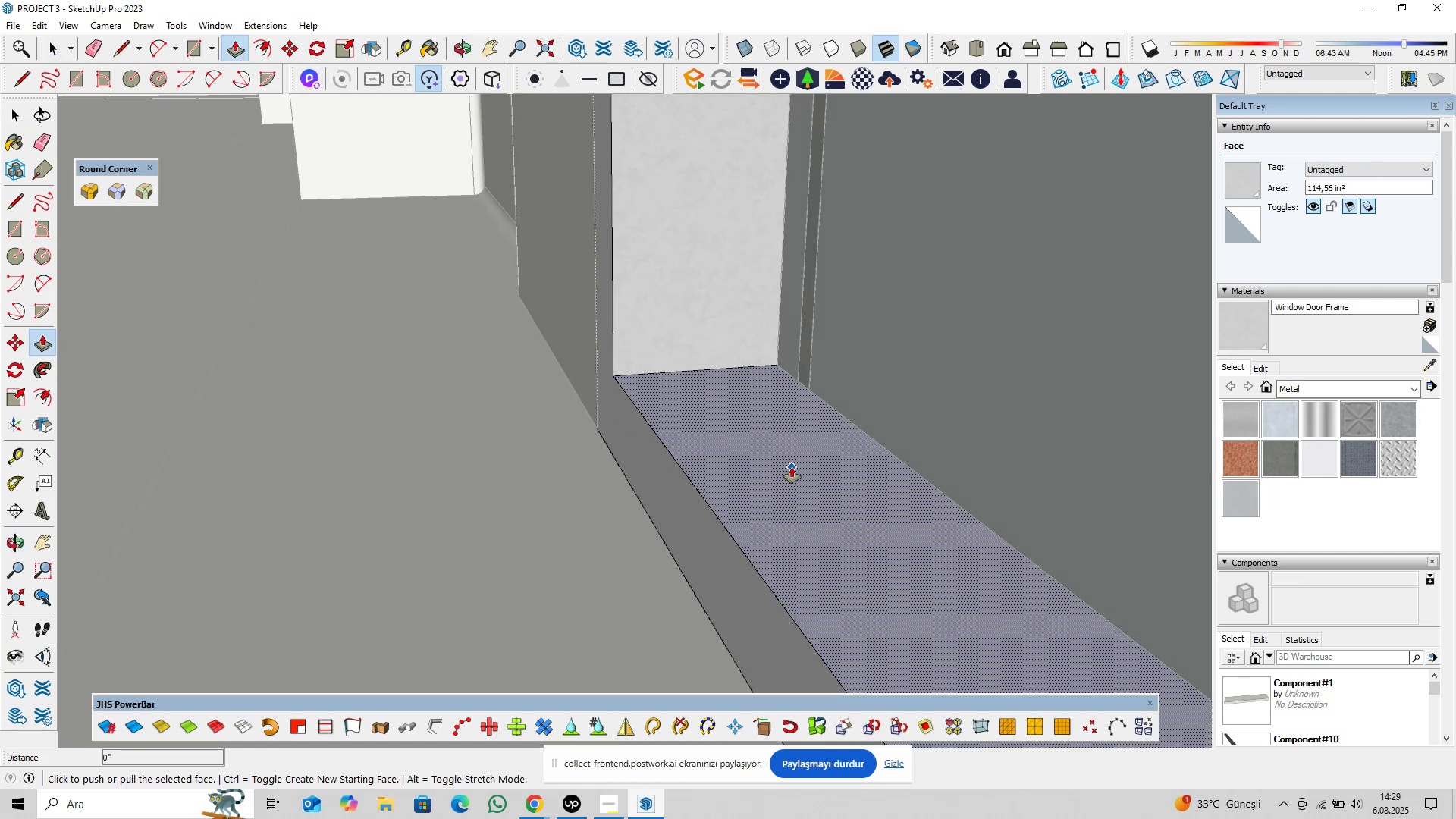 
left_click([792, 467])
 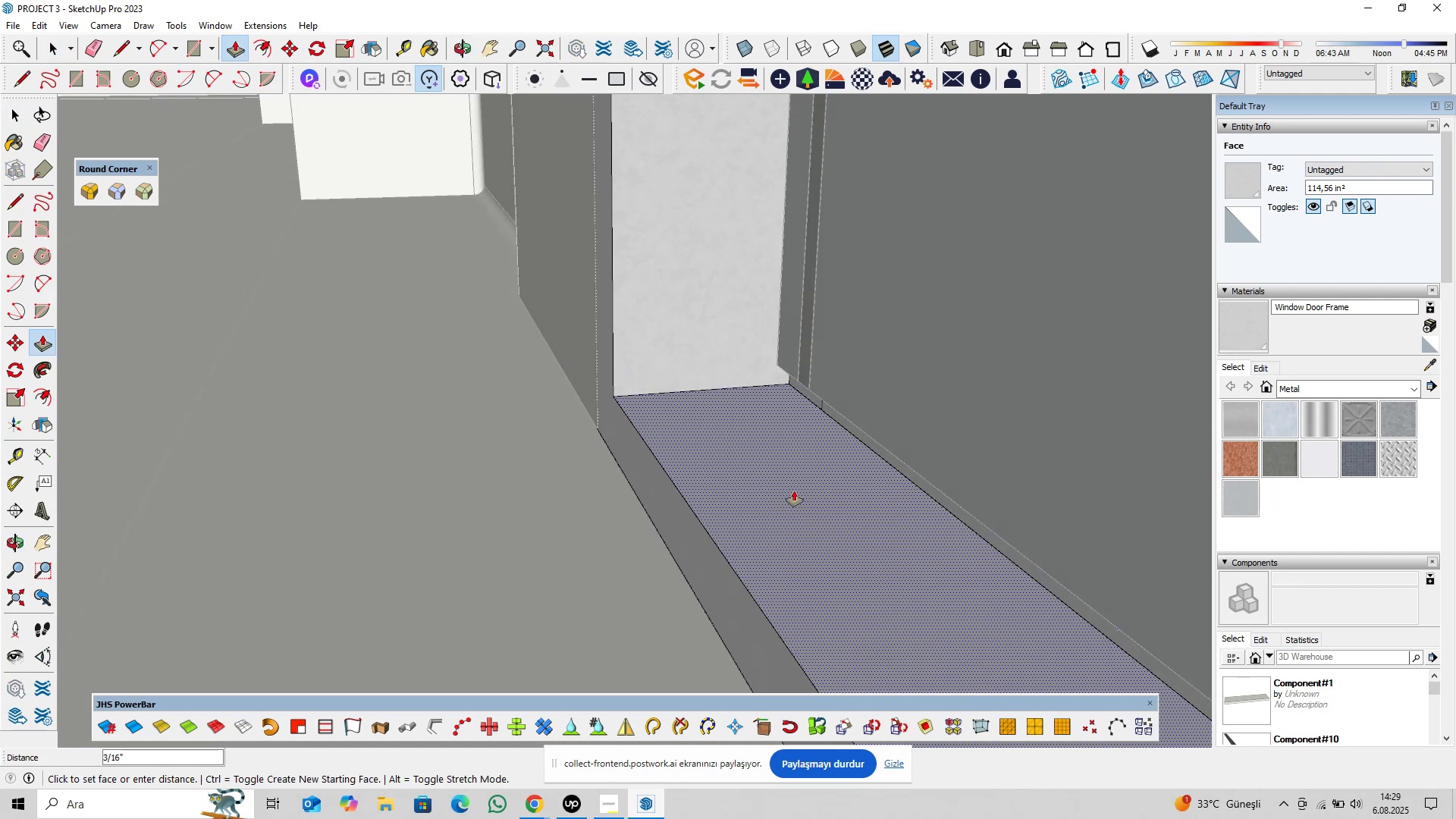 
type(0,25)
 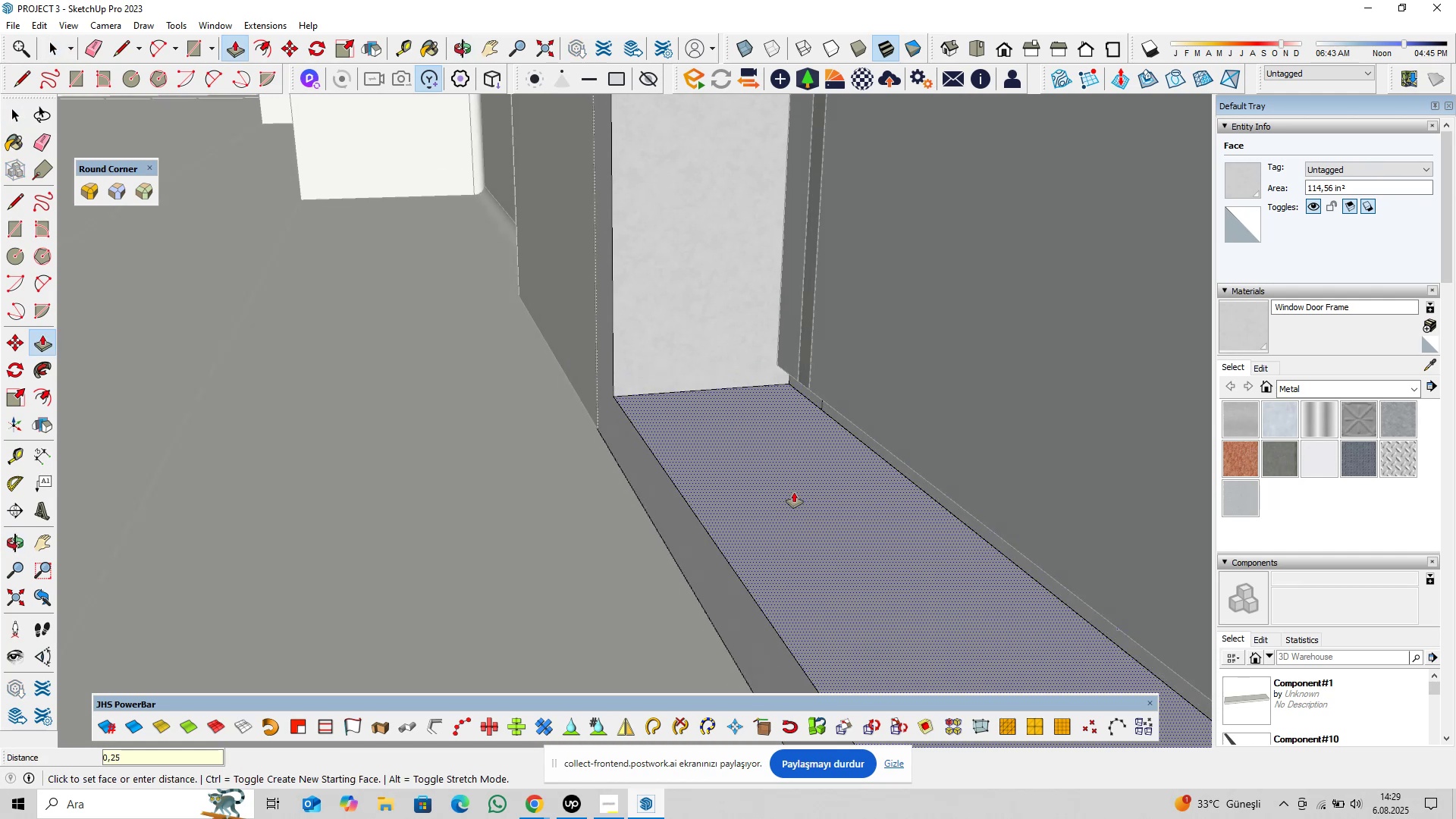 
key(Enter)
 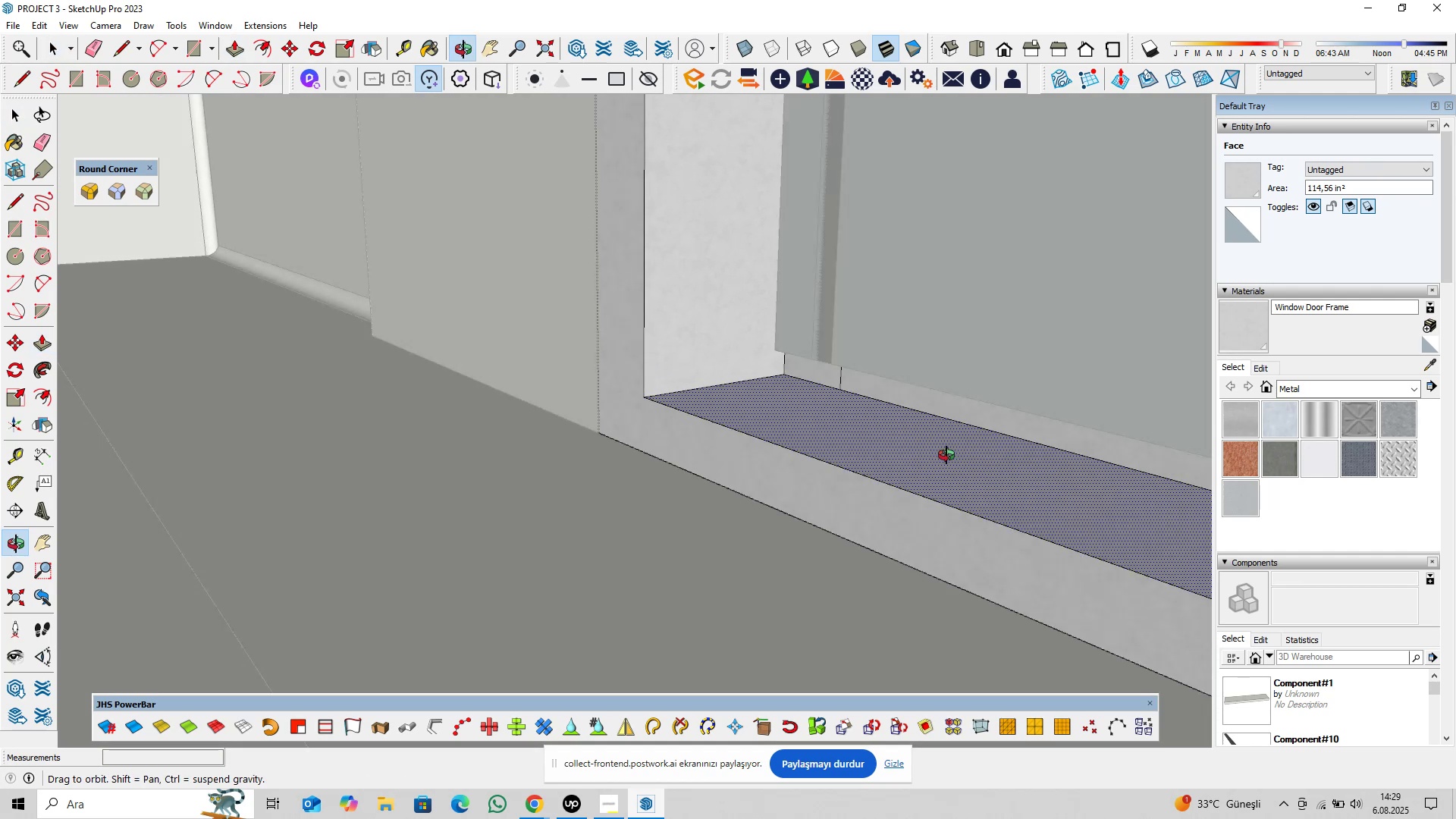 
key(Space)
 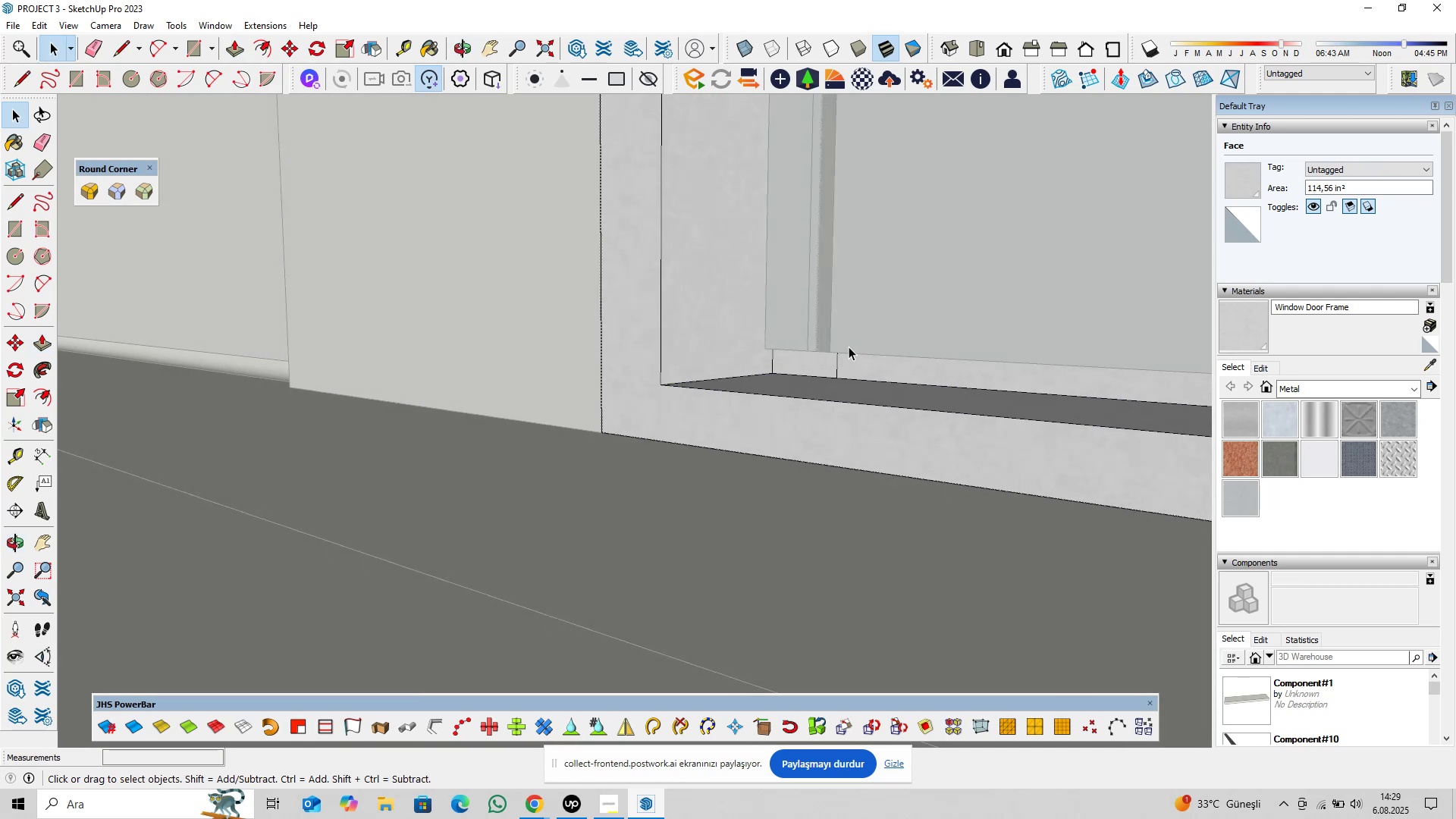 
scroll: coordinate [836, 351], scroll_direction: up, amount: 4.0
 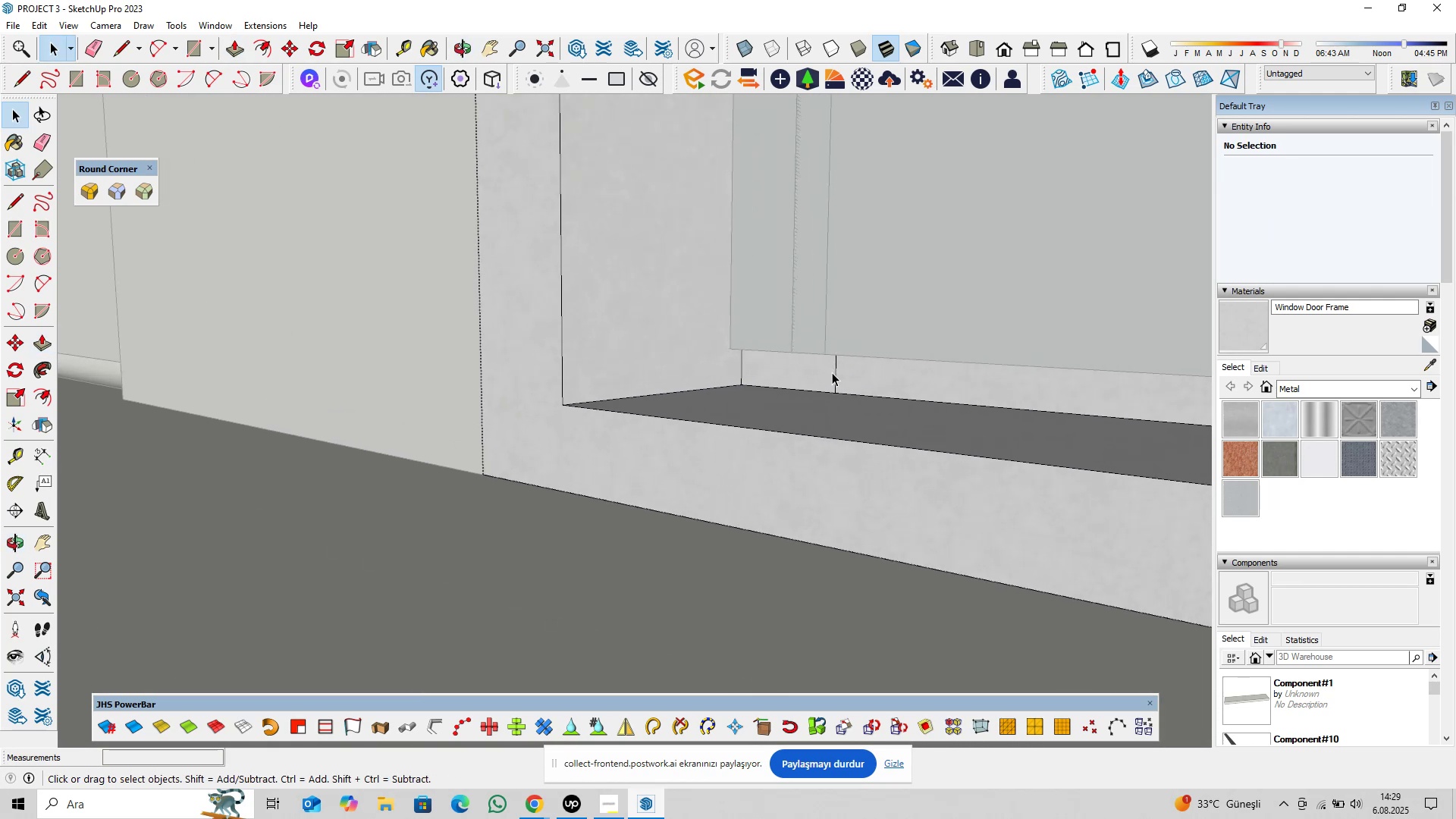 
left_click([834, 372])
 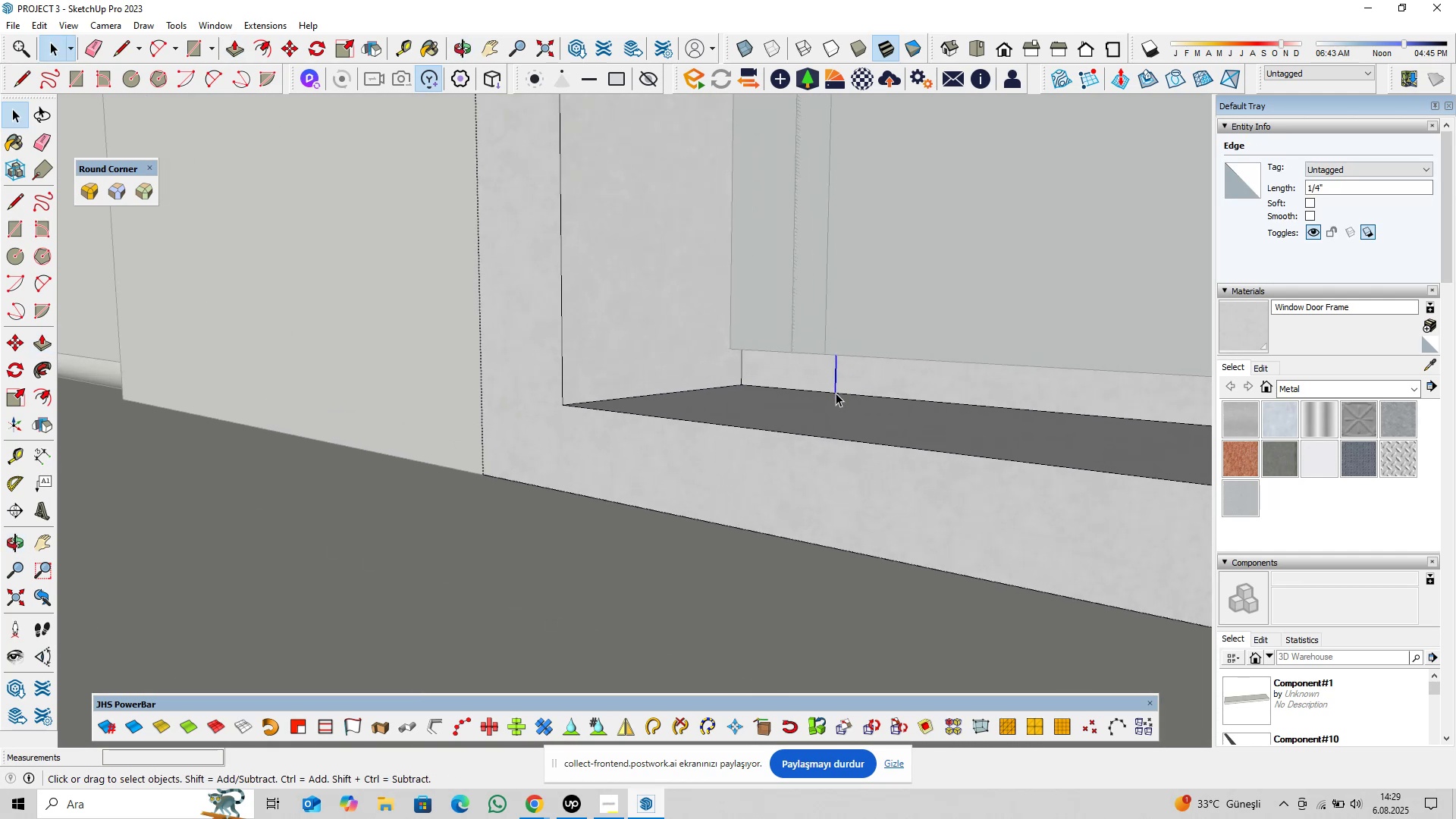 
key(Delete)
 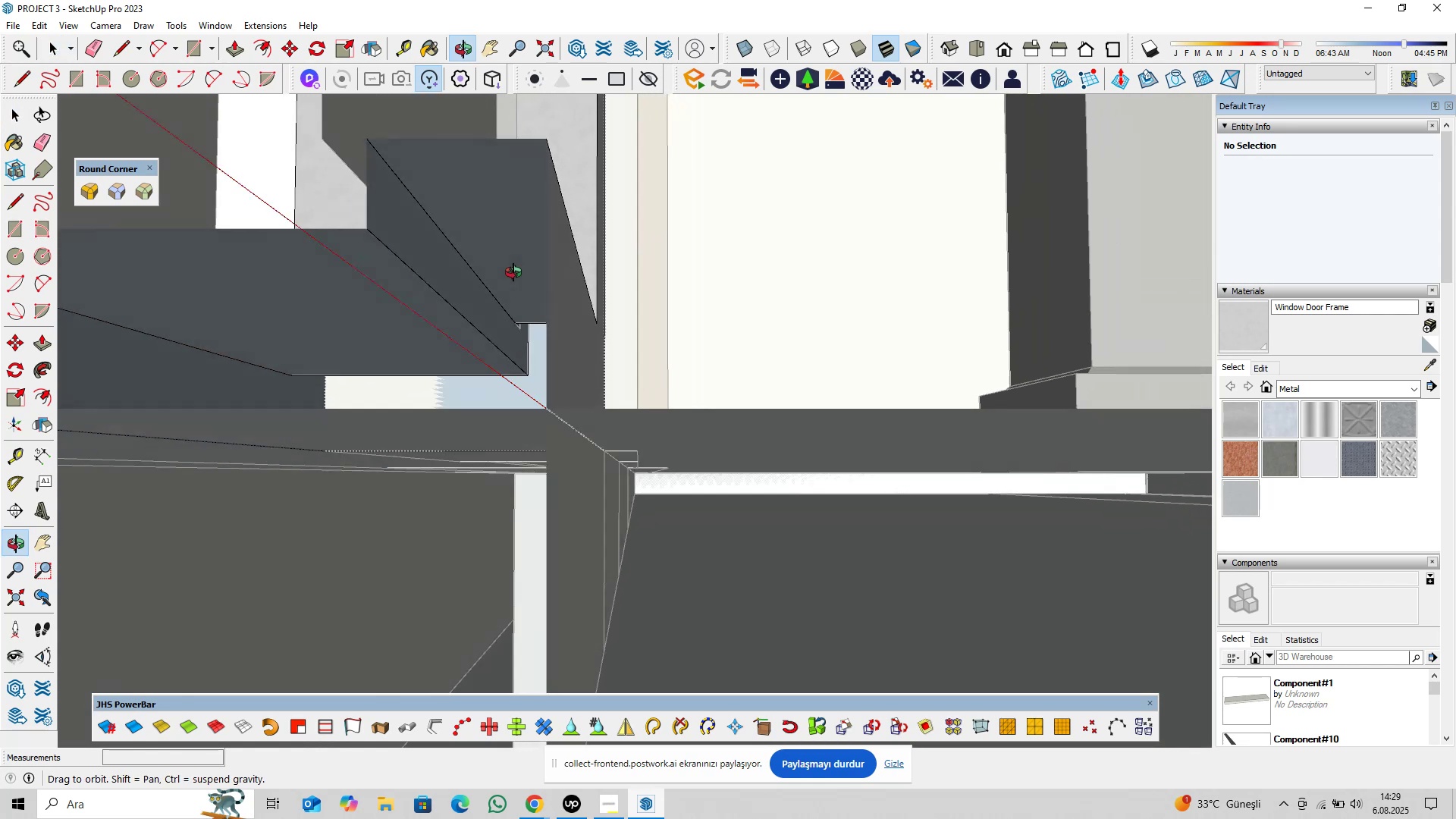 
wait(7.29)
 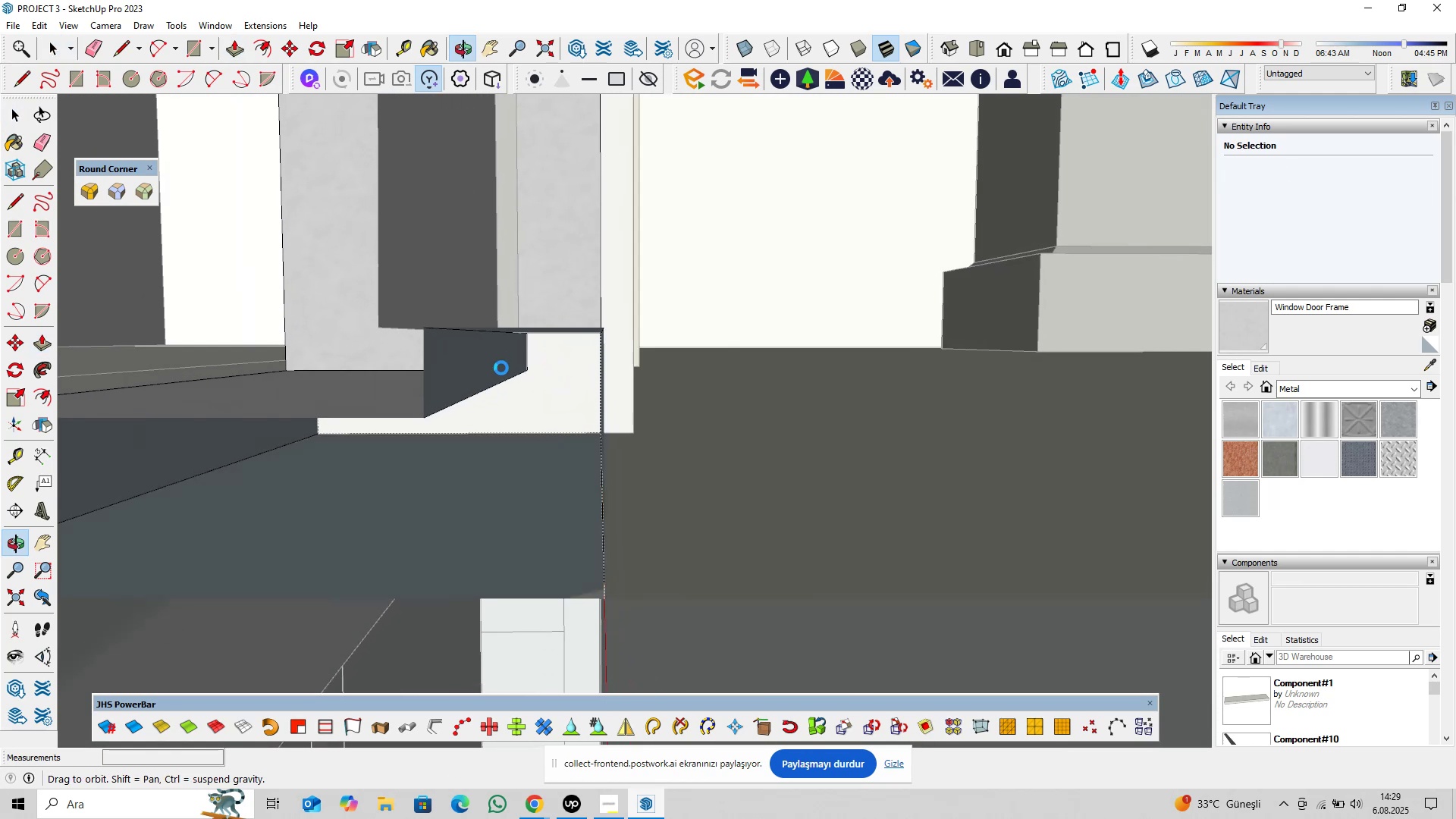 
scroll: coordinate [514, 457], scroll_direction: down, amount: 11.0
 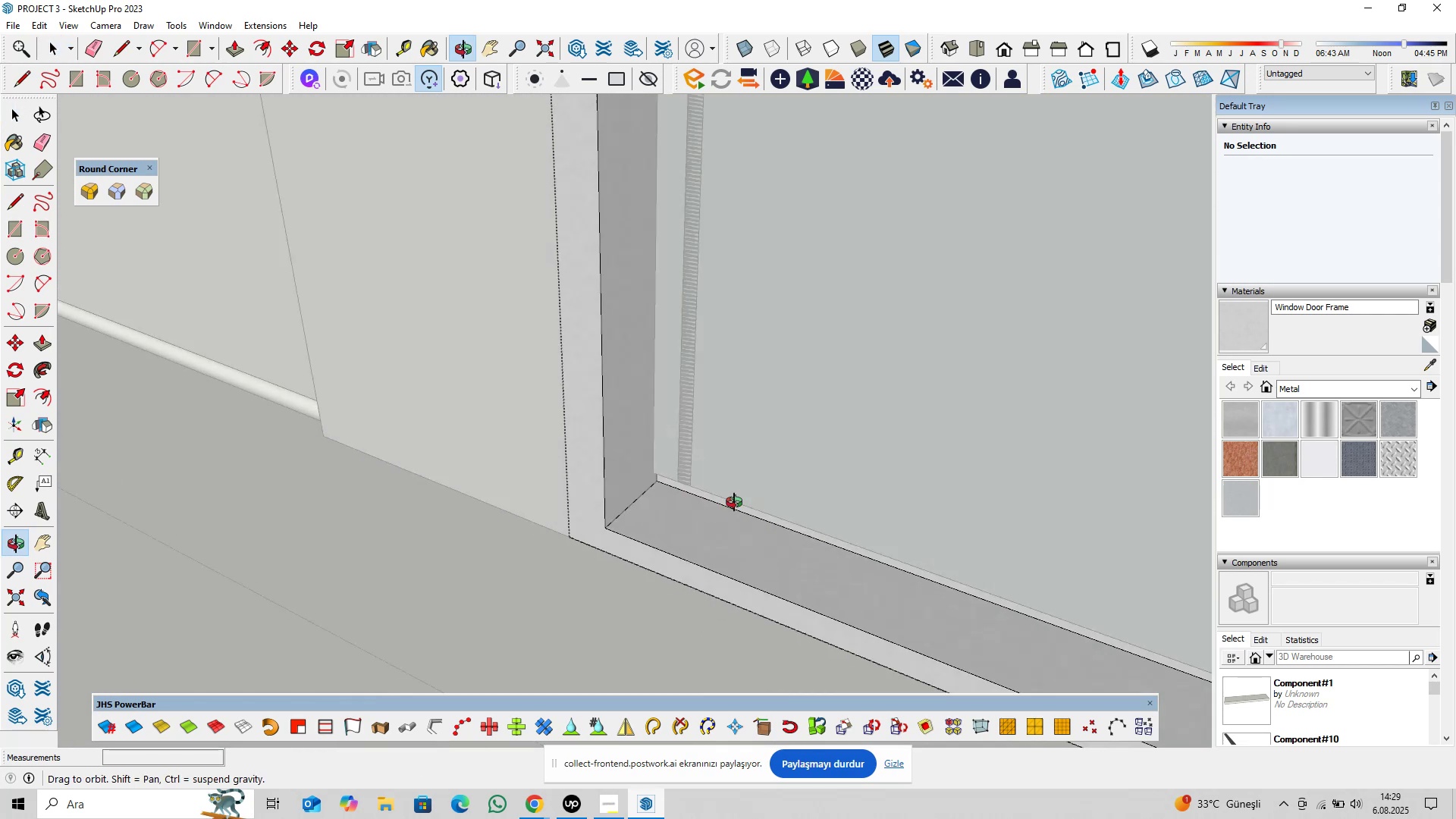 
hold_key(key=ShiftLeft, duration=0.34)
 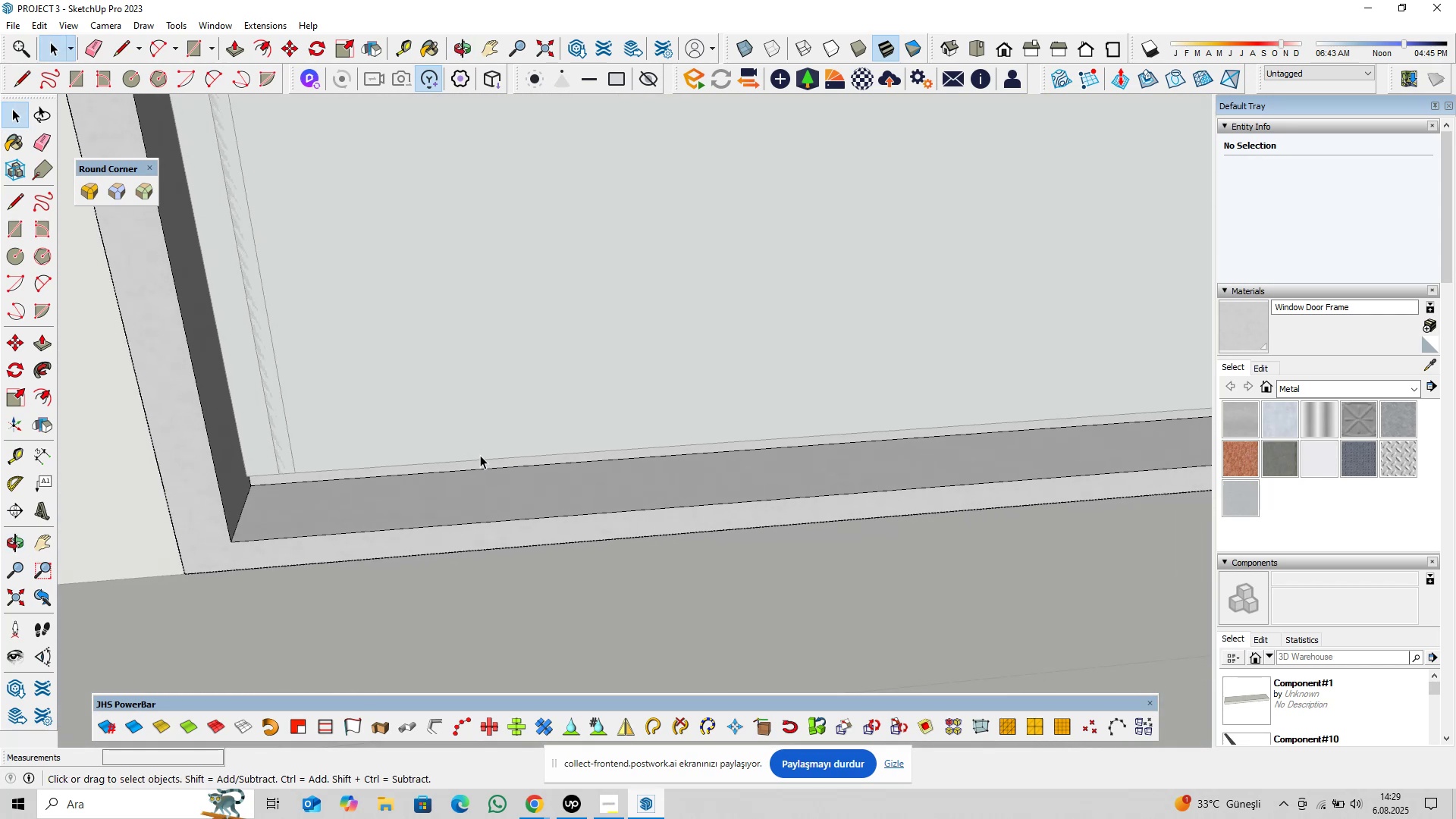 
scroll: coordinate [521, 461], scroll_direction: down, amount: 6.0
 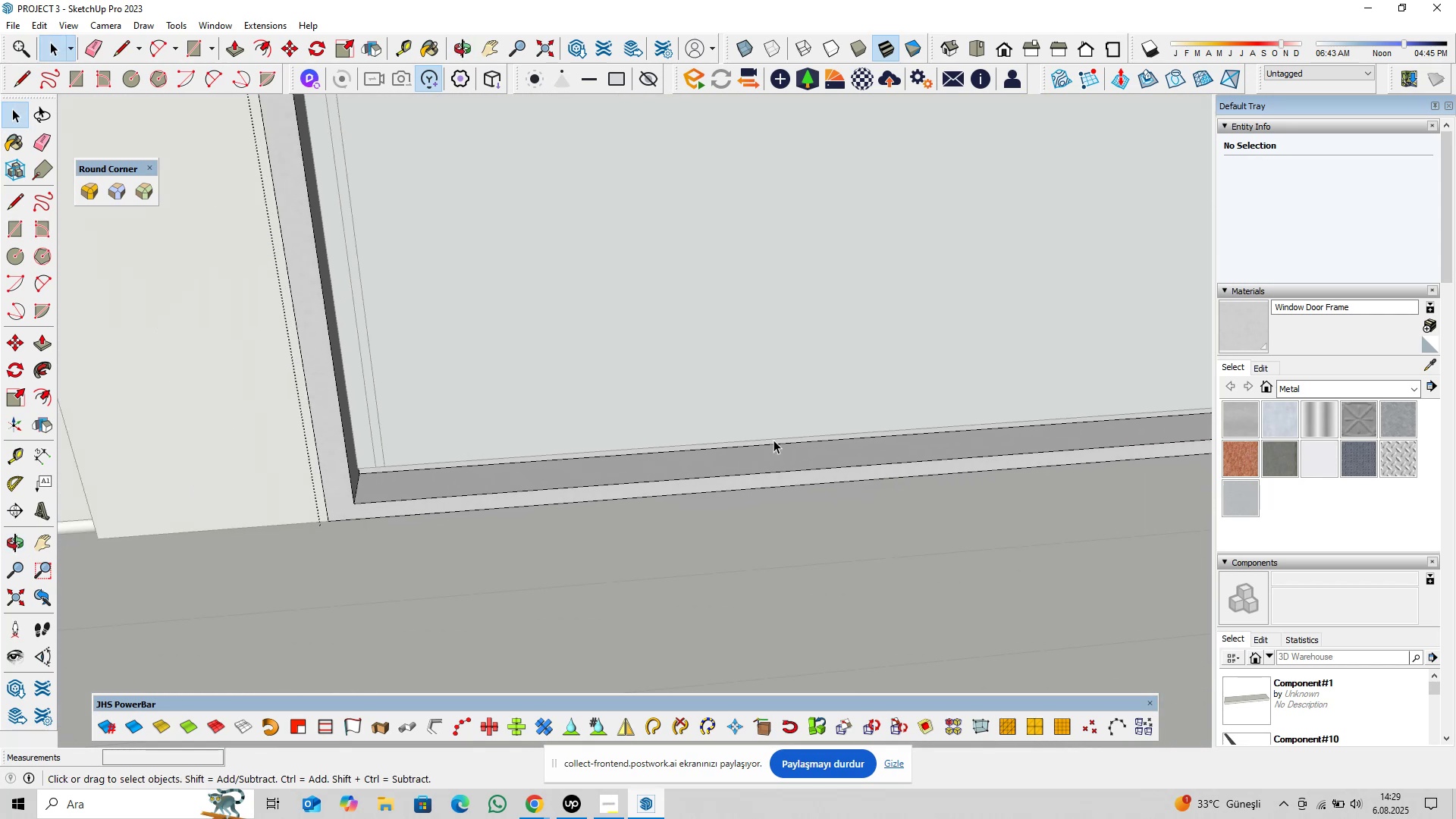 
hold_key(key=ShiftLeft, duration=1.31)
 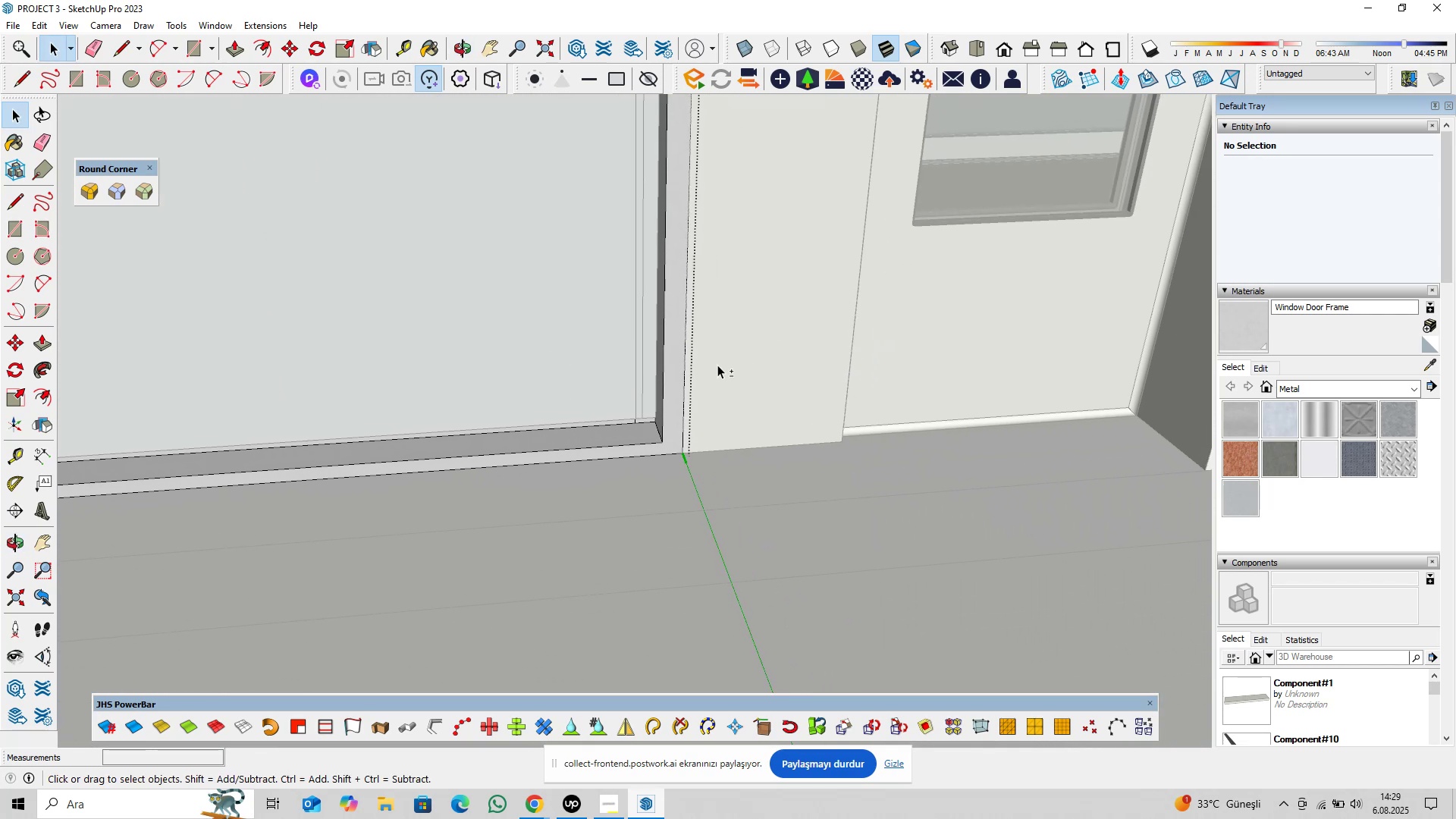 
scroll: coordinate [643, 441], scroll_direction: up, amount: 14.0
 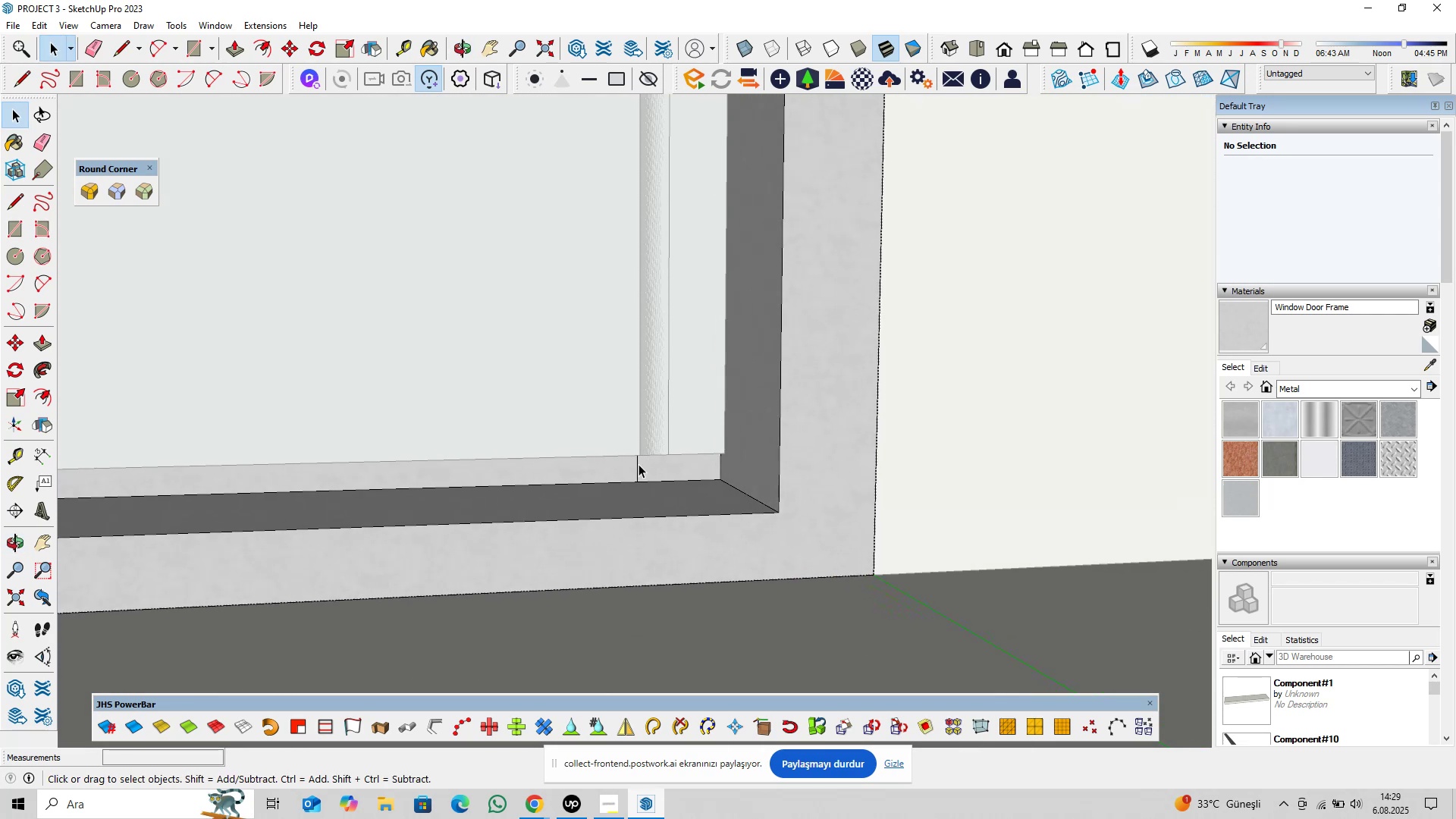 
left_click([636, 465])
 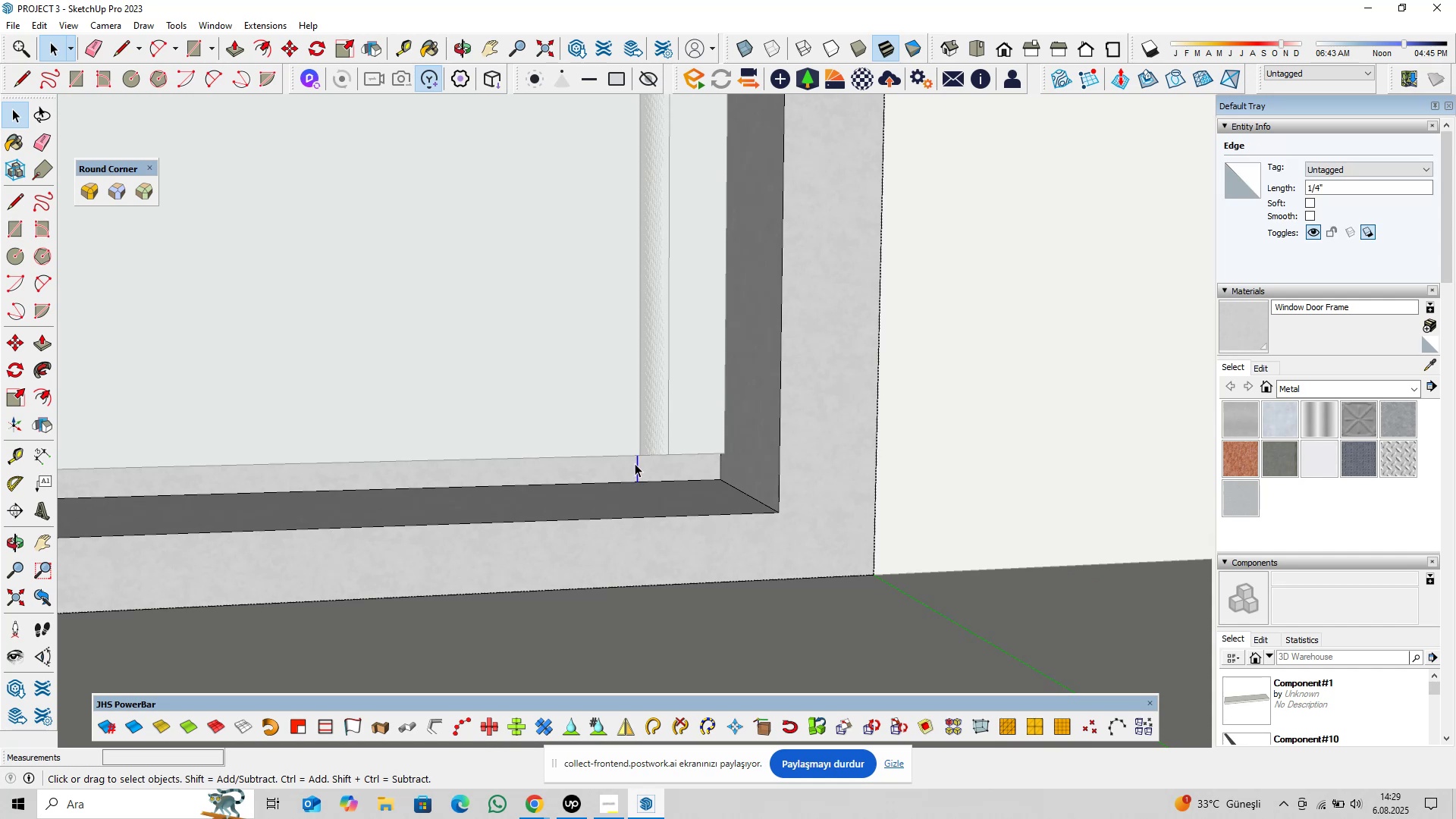 
key(Delete)
 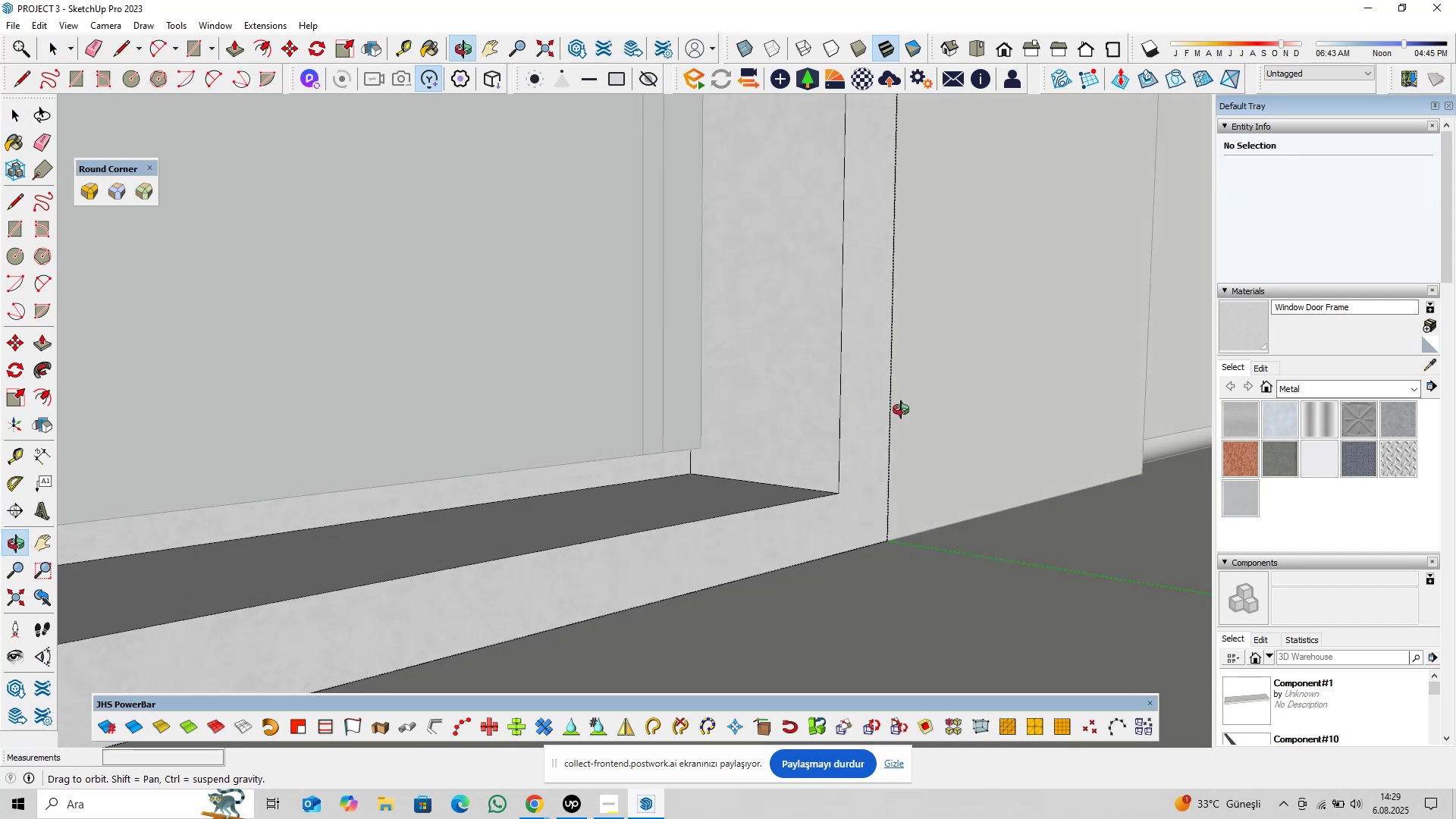 
scroll: coordinate [620, 462], scroll_direction: up, amount: 5.0
 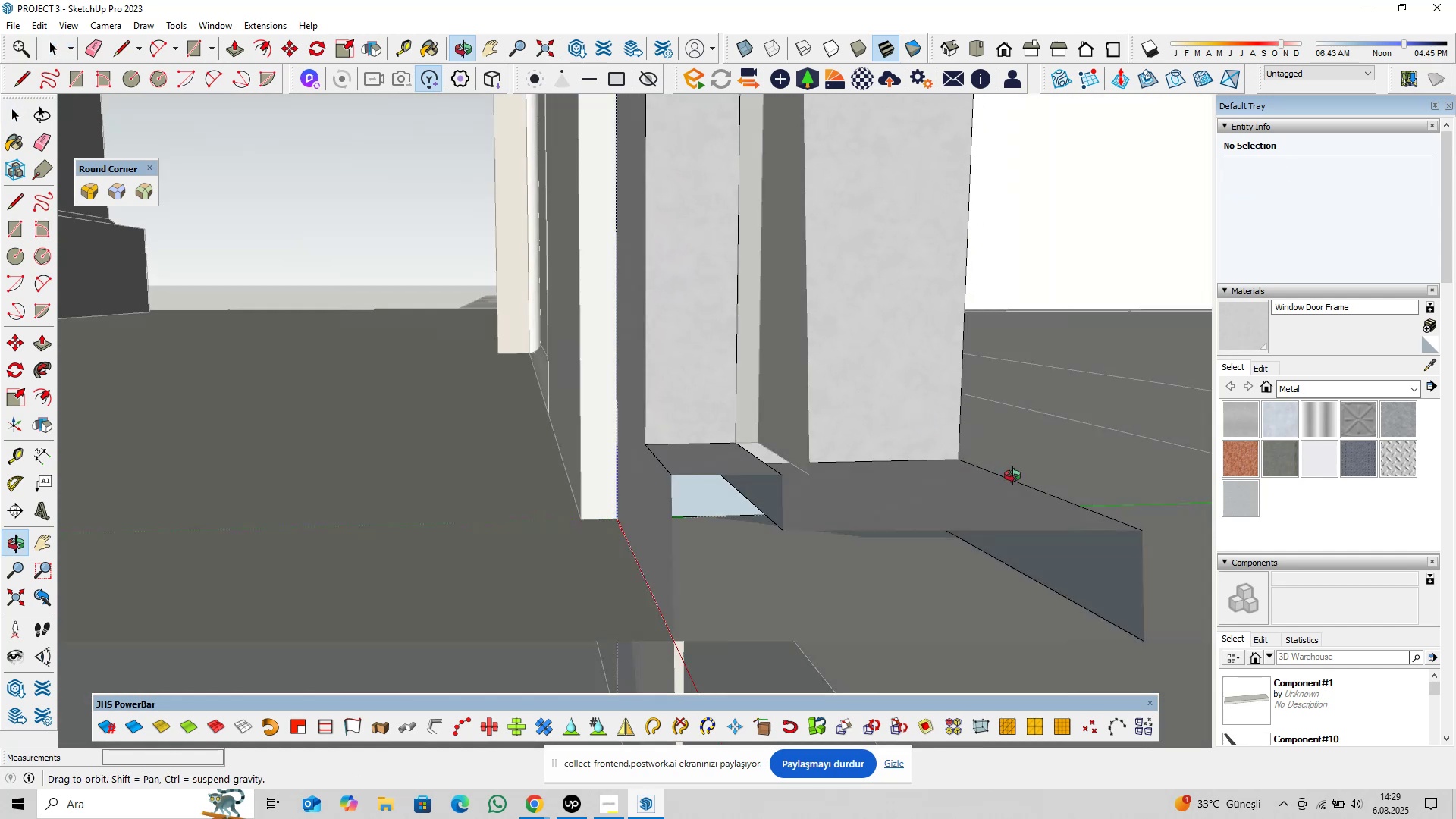 
key(Escape)
 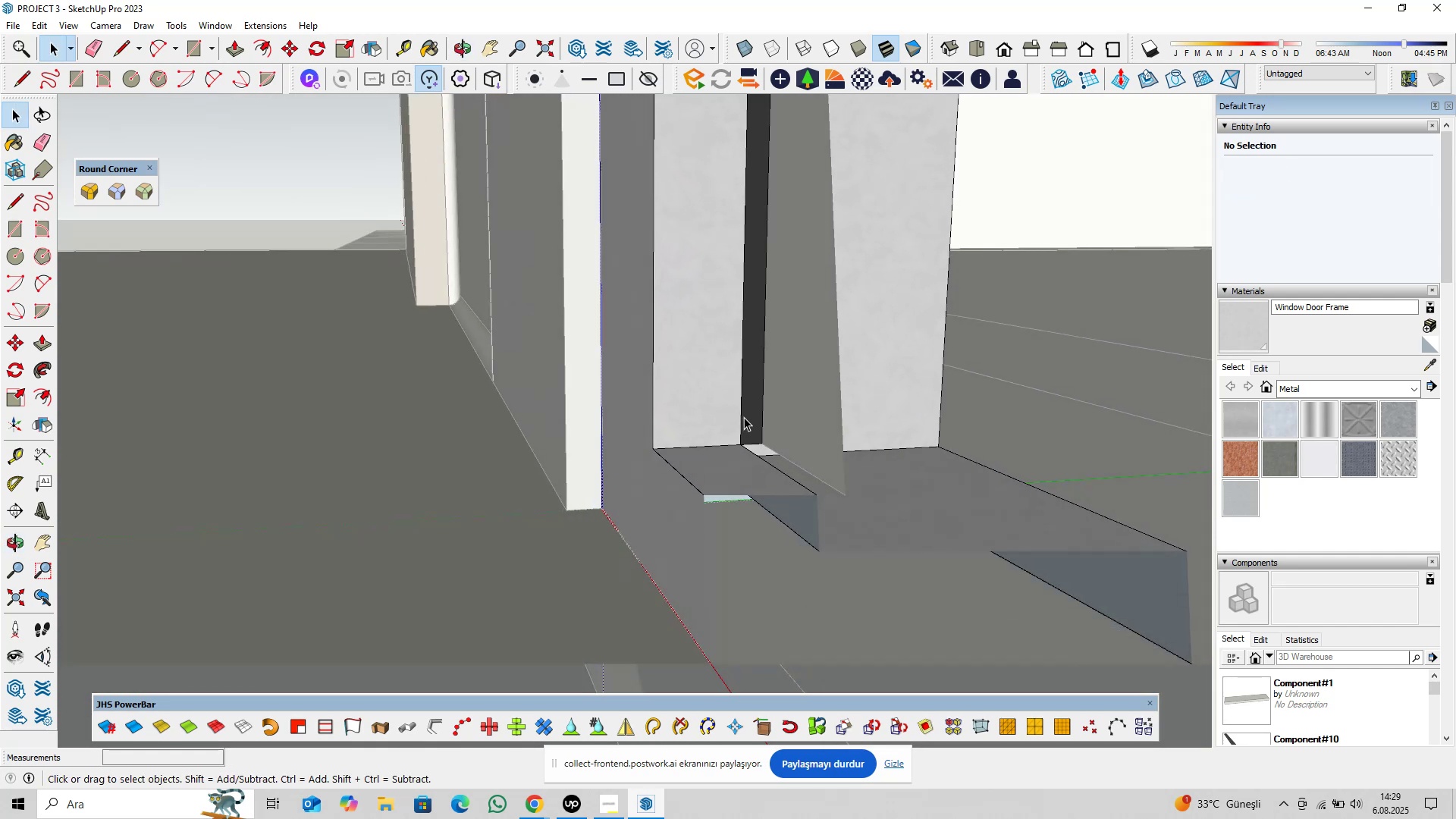 
double_click([744, 417])
 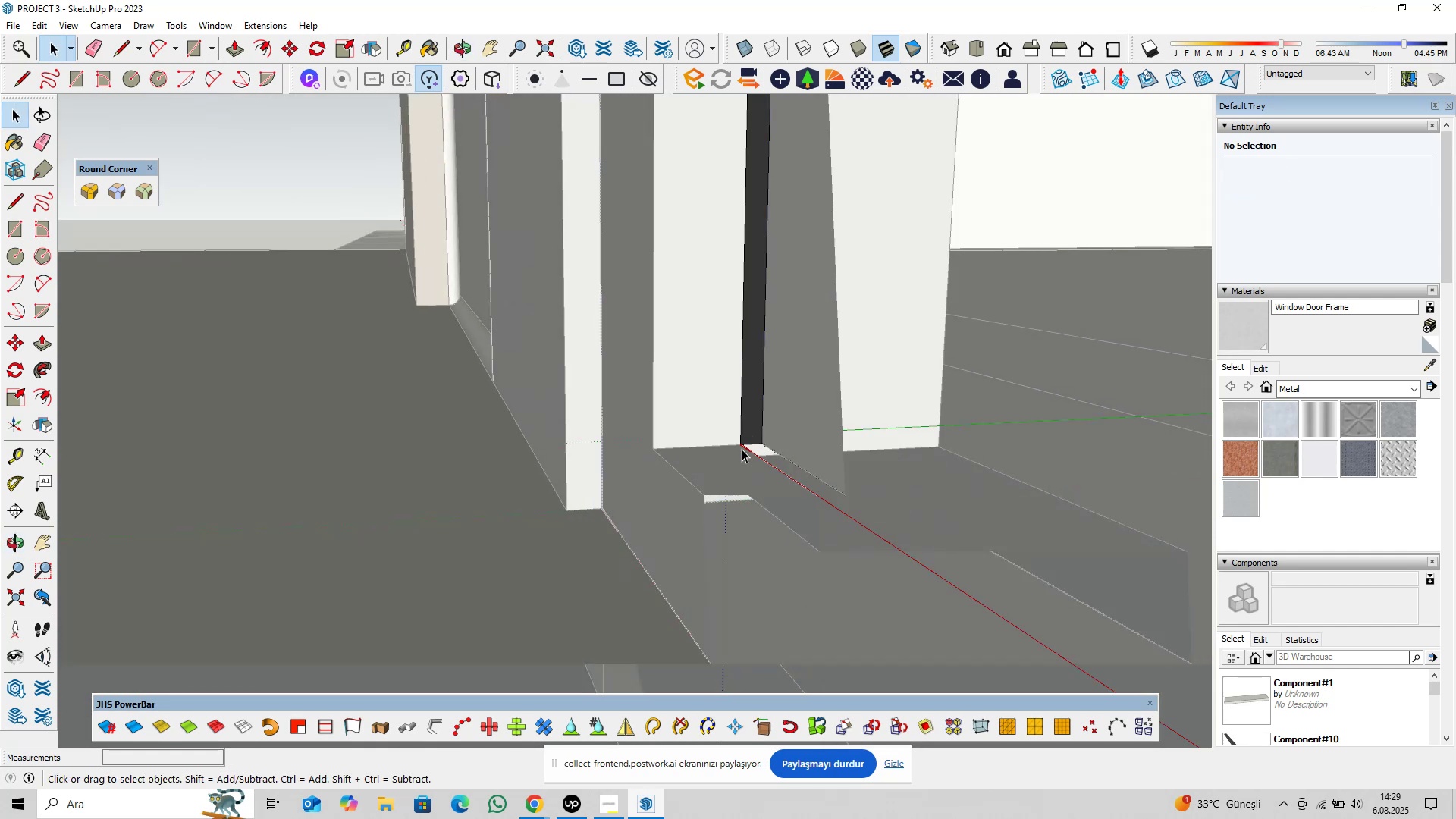 
scroll: coordinate [739, 453], scroll_direction: up, amount: 1.0
 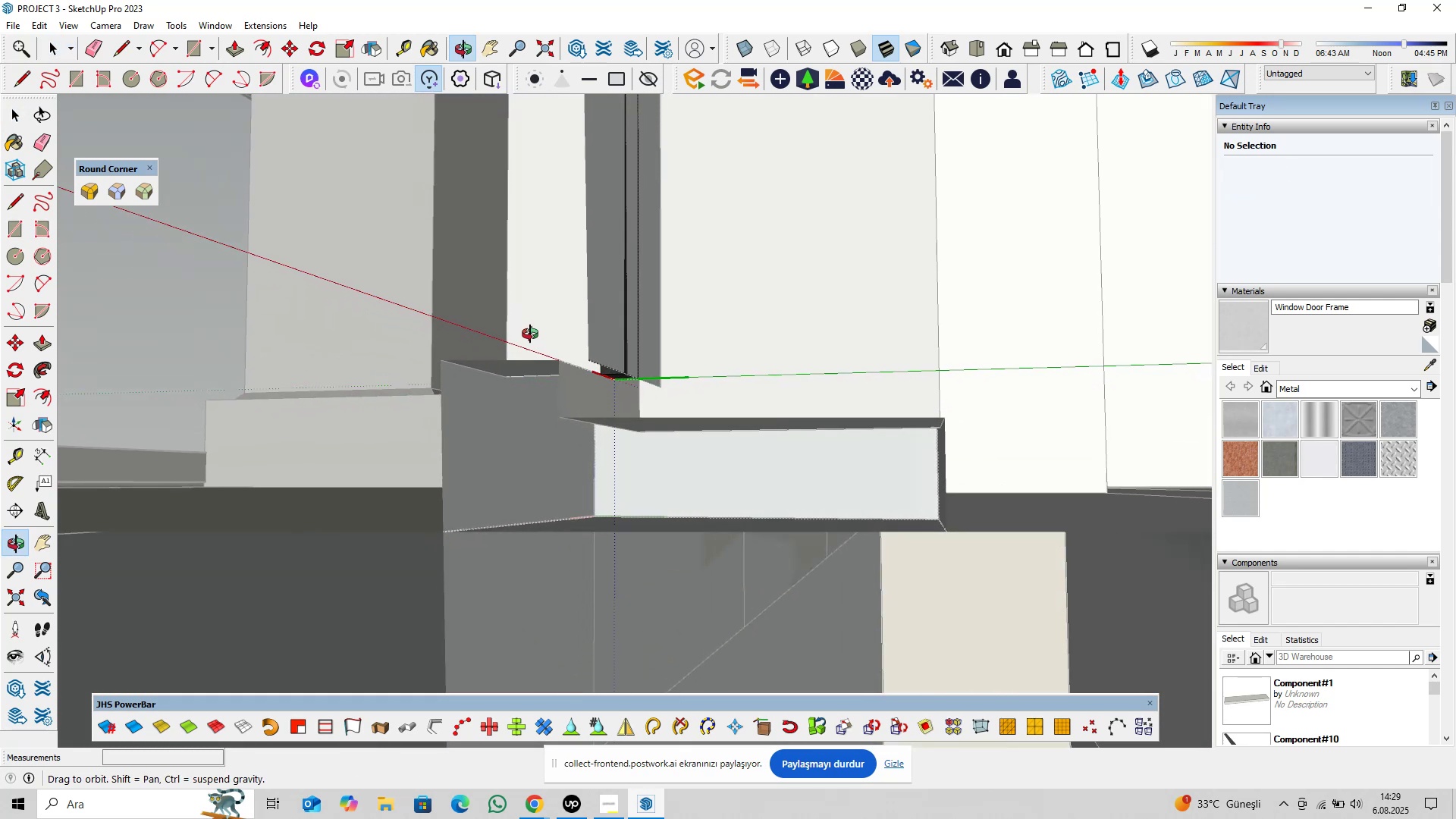 
key(P)
 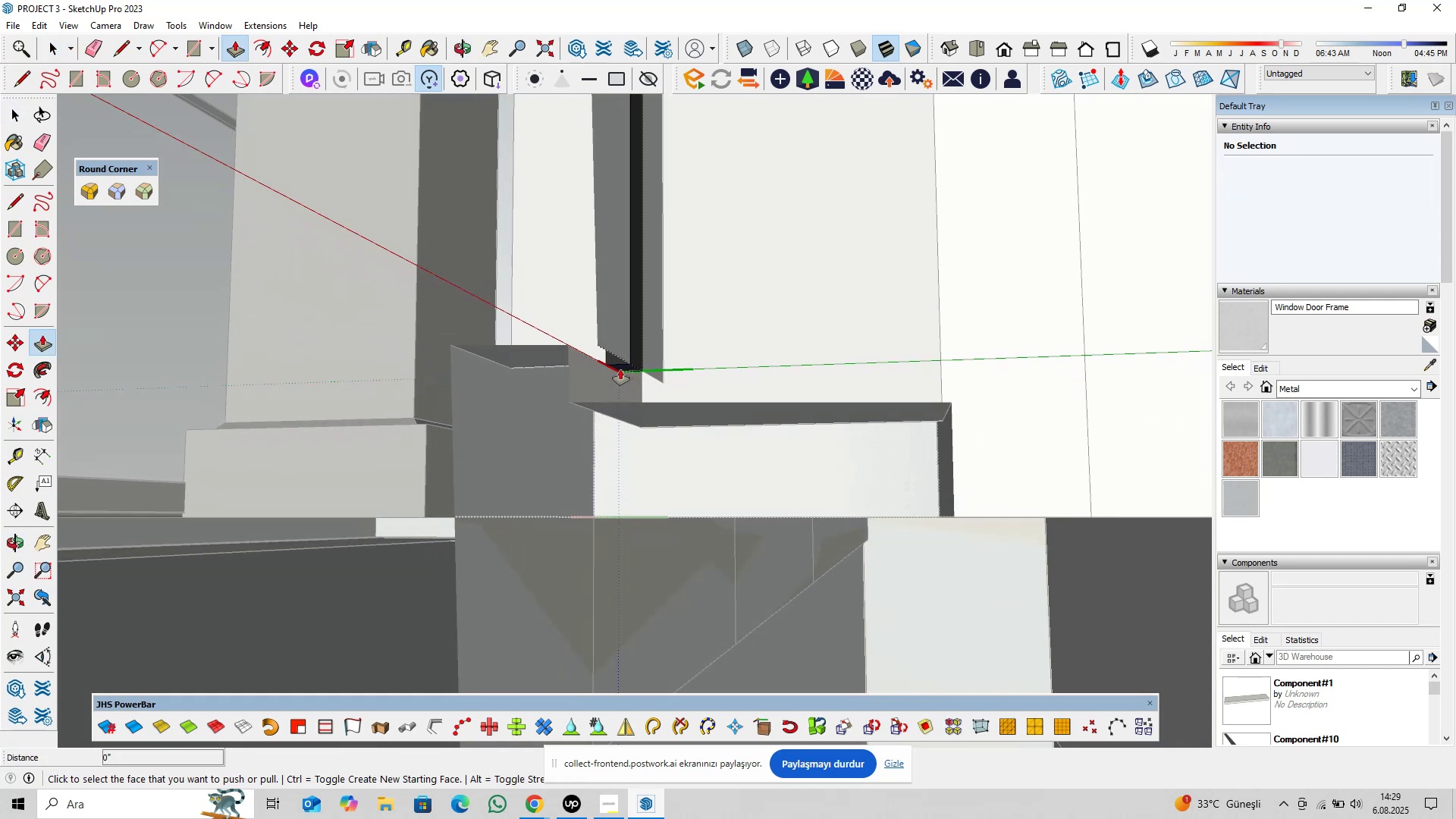 
left_click([621, 369])
 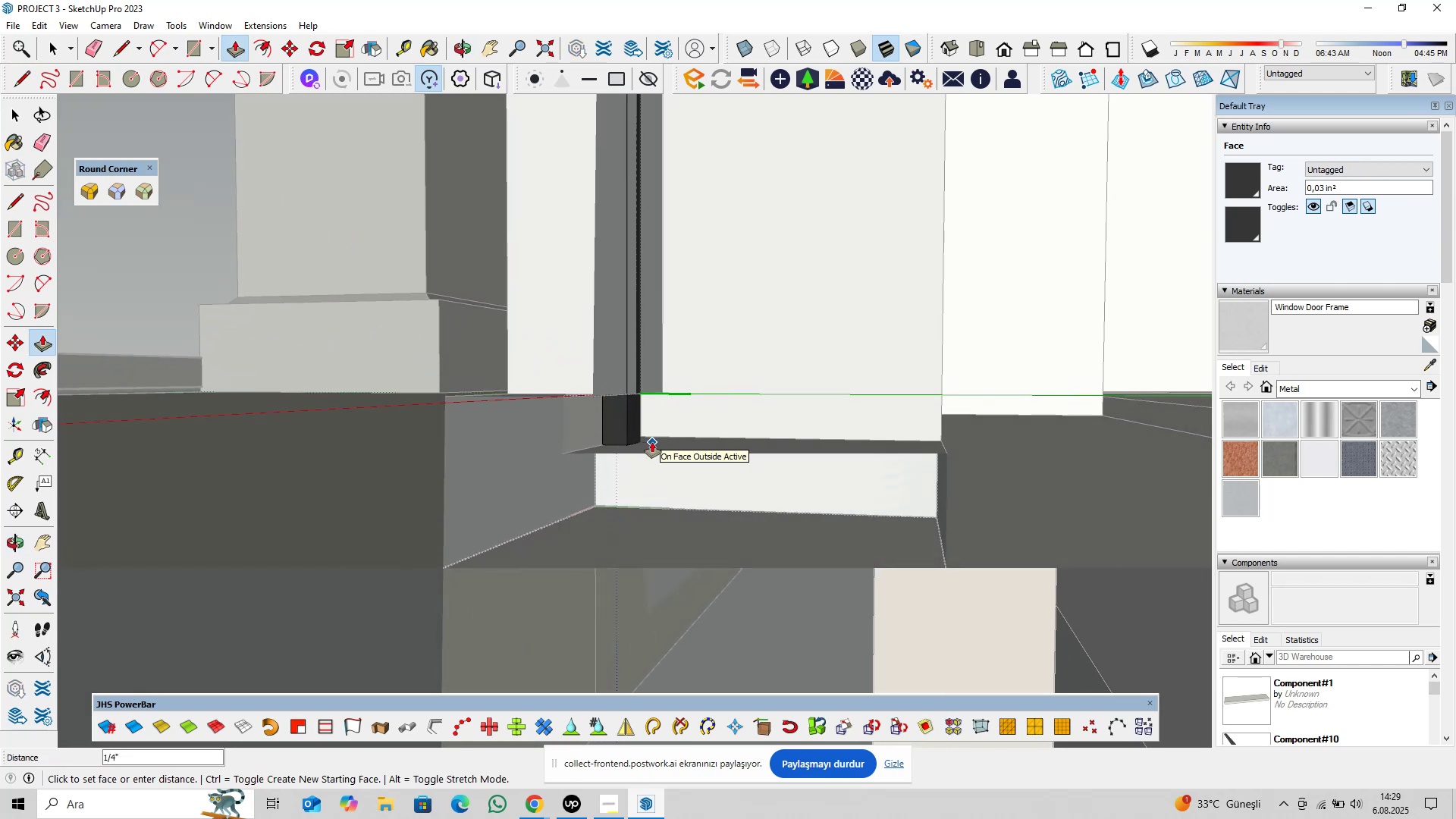 
wait(6.62)
 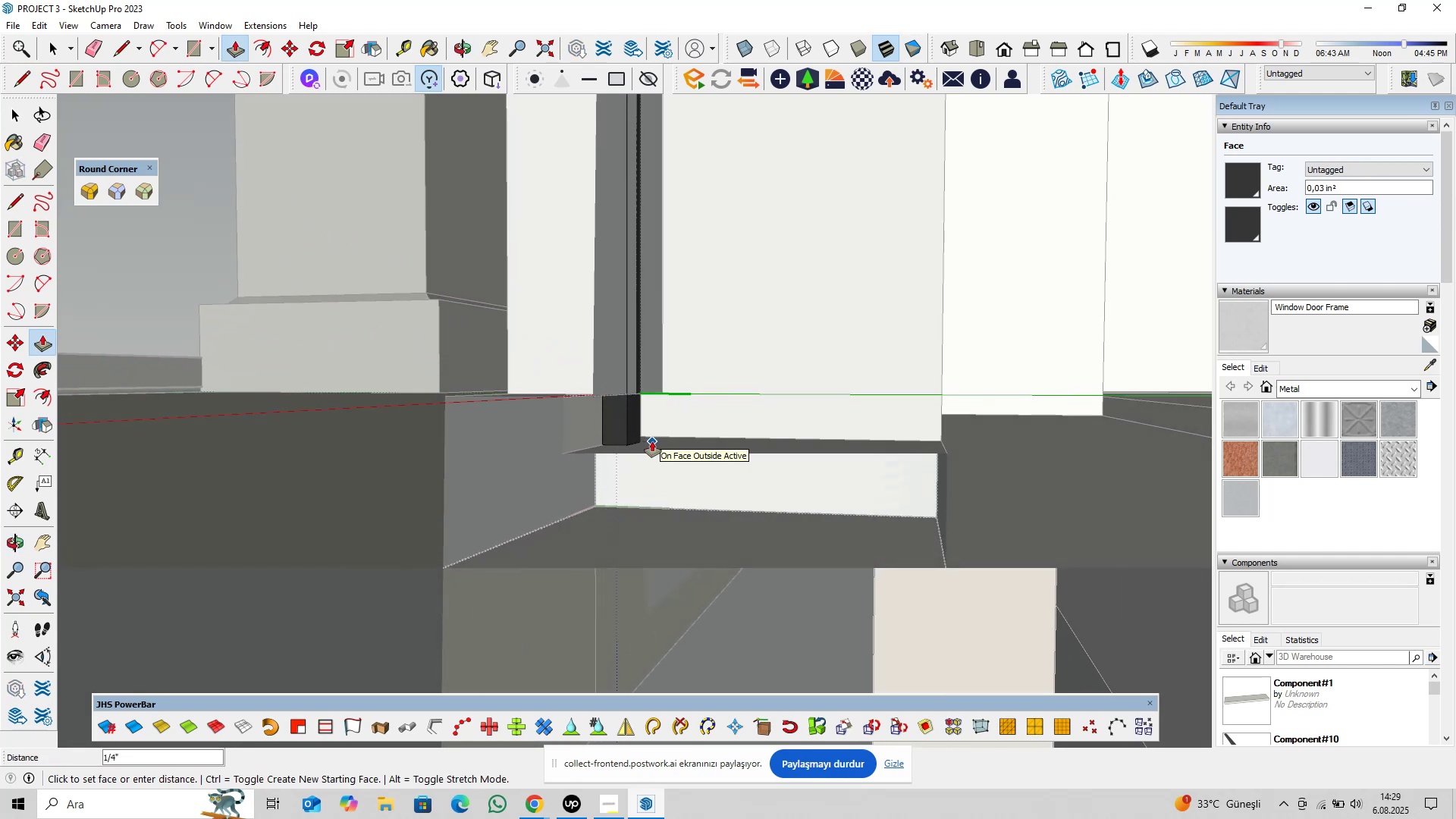 
key(Space)
 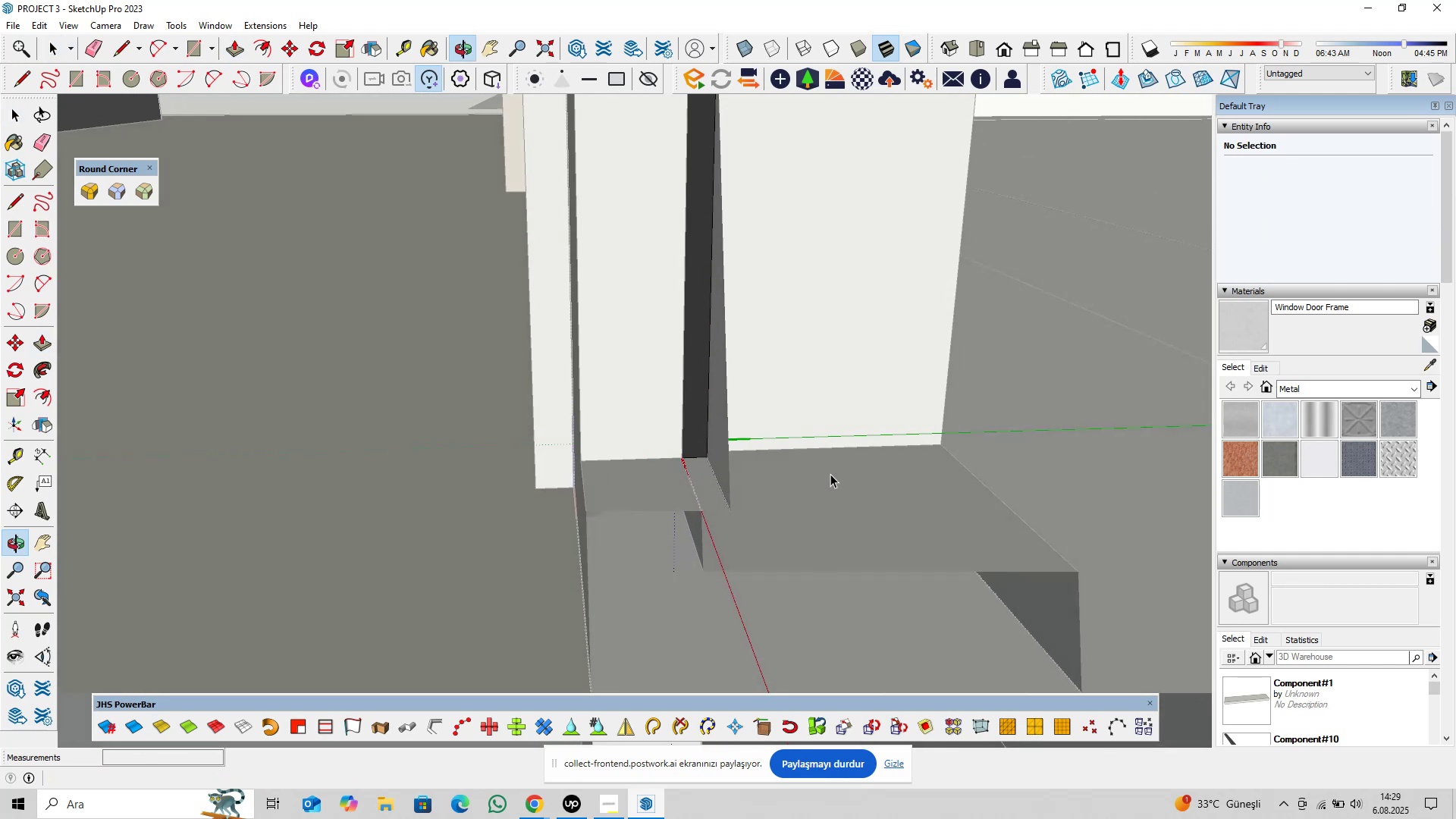 
type(pl)
 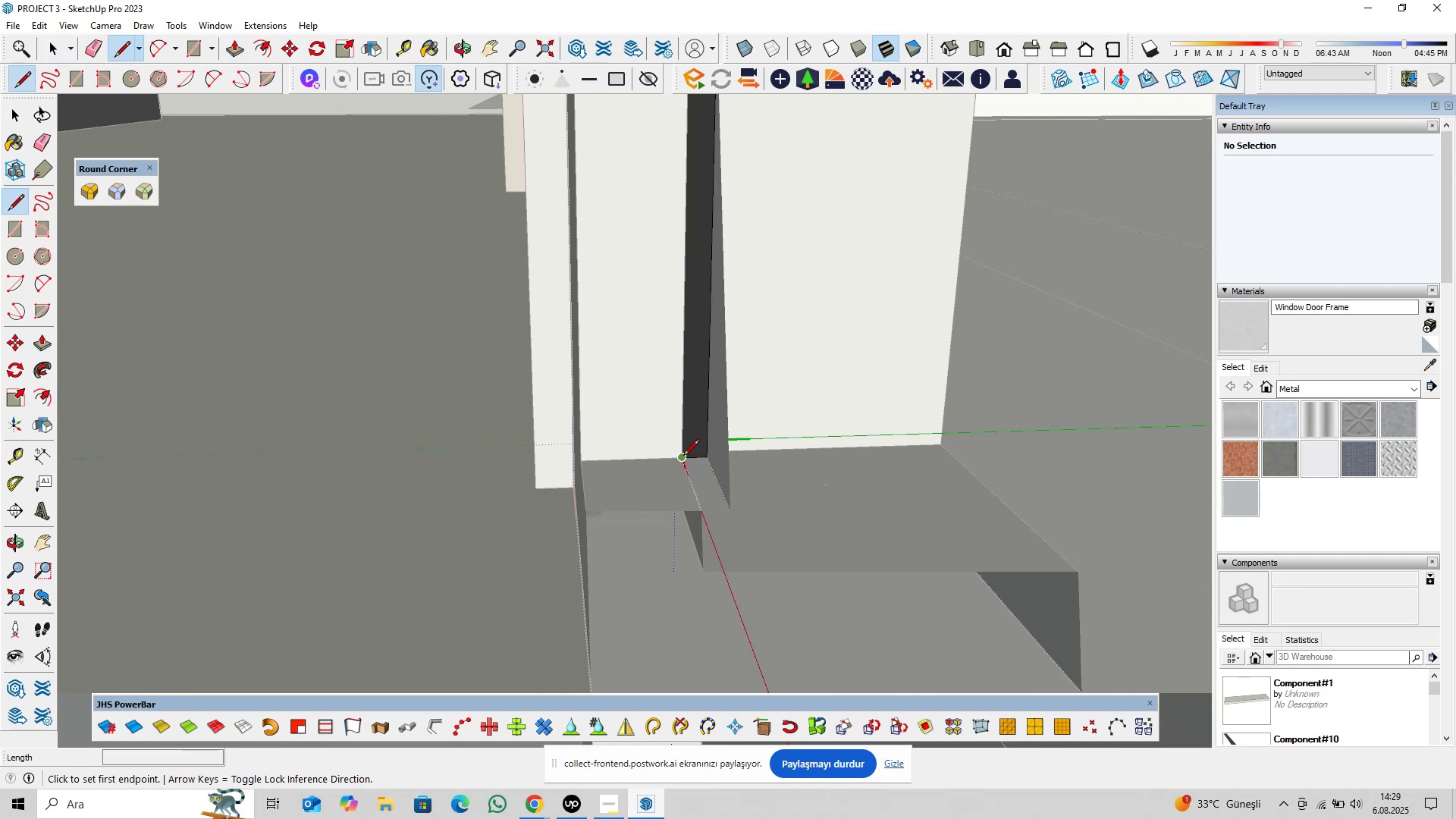 
left_click([683, 457])
 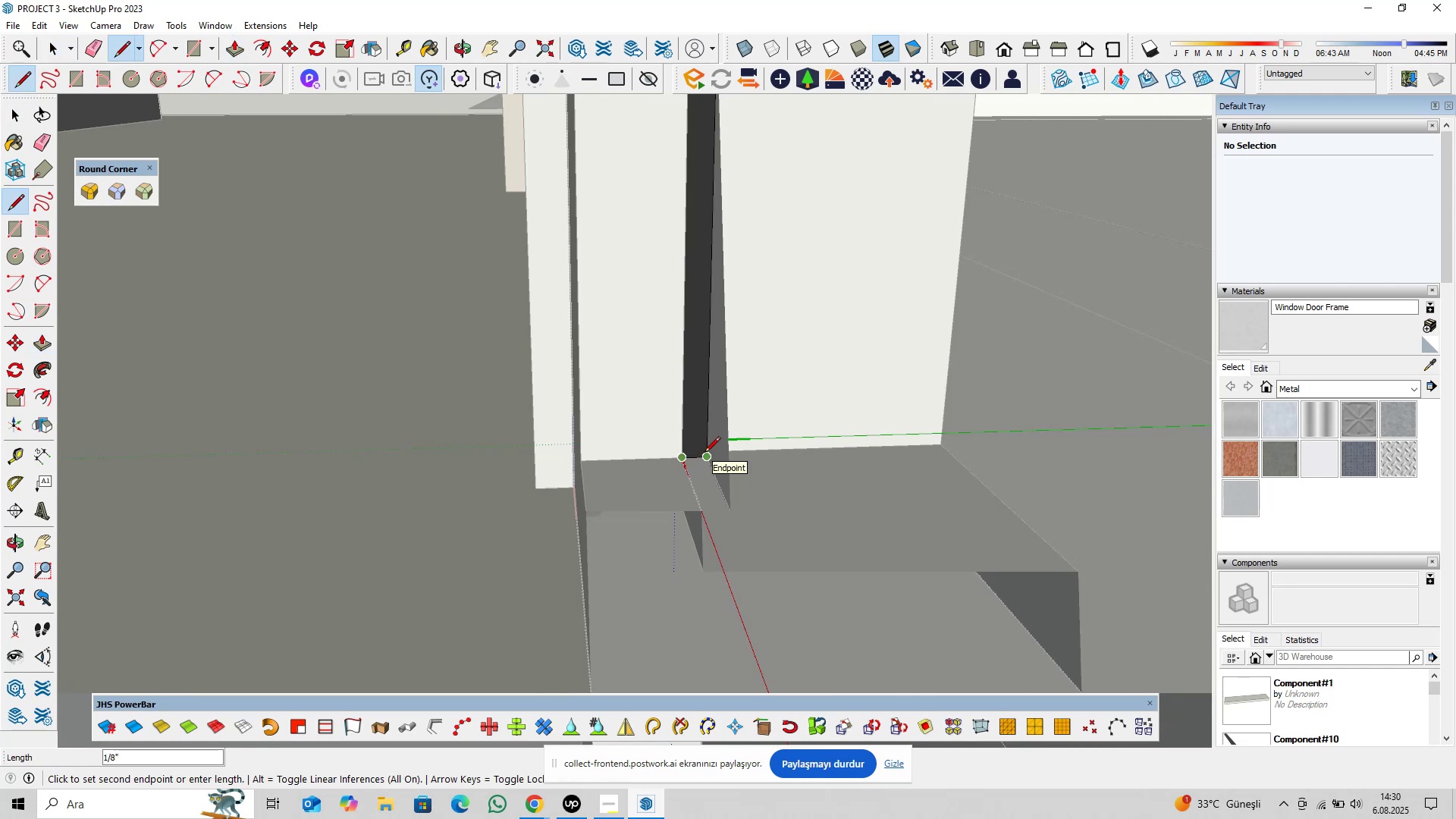 
key(Space)
 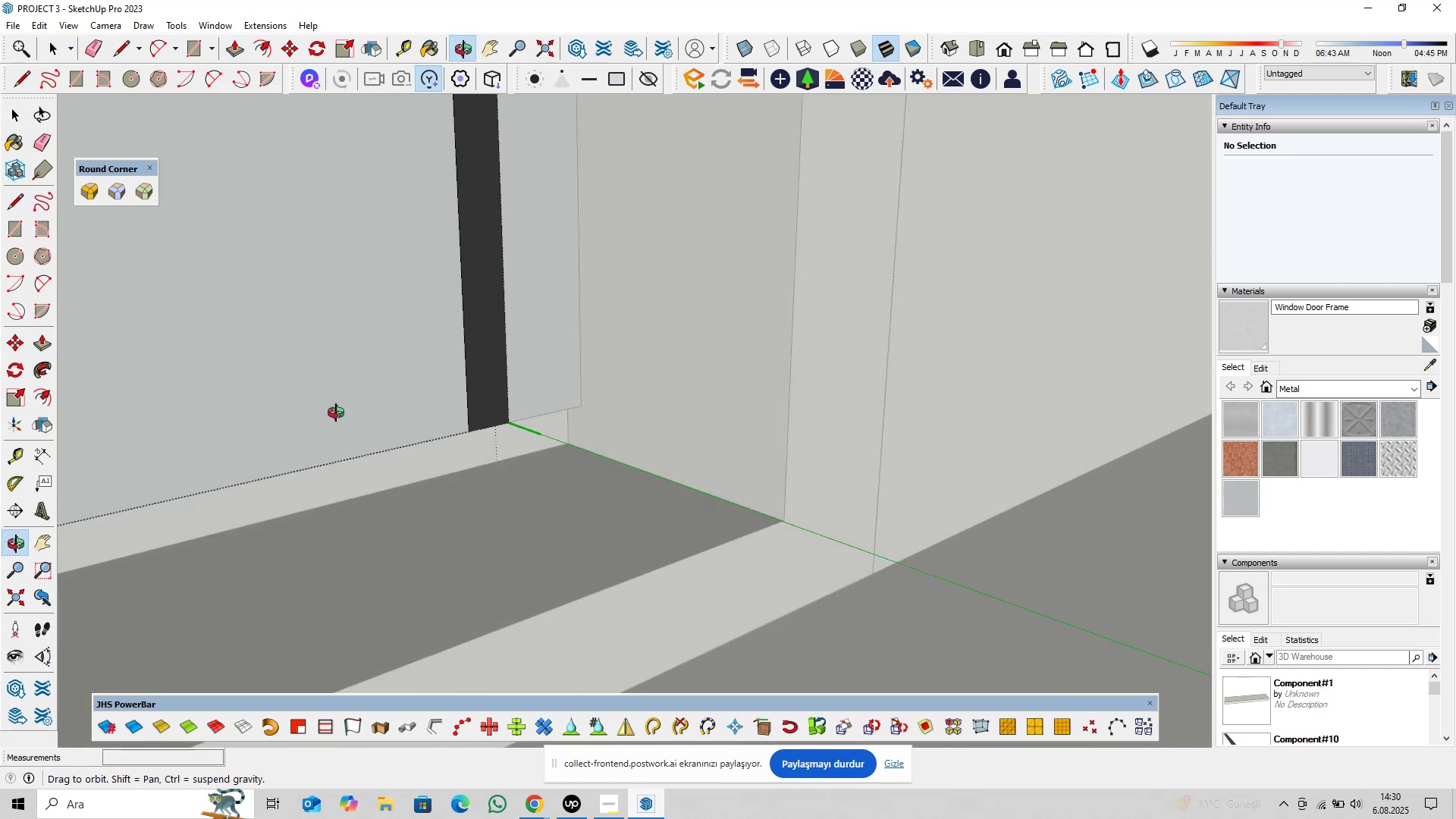 
hold_key(key=ShiftLeft, duration=0.67)
 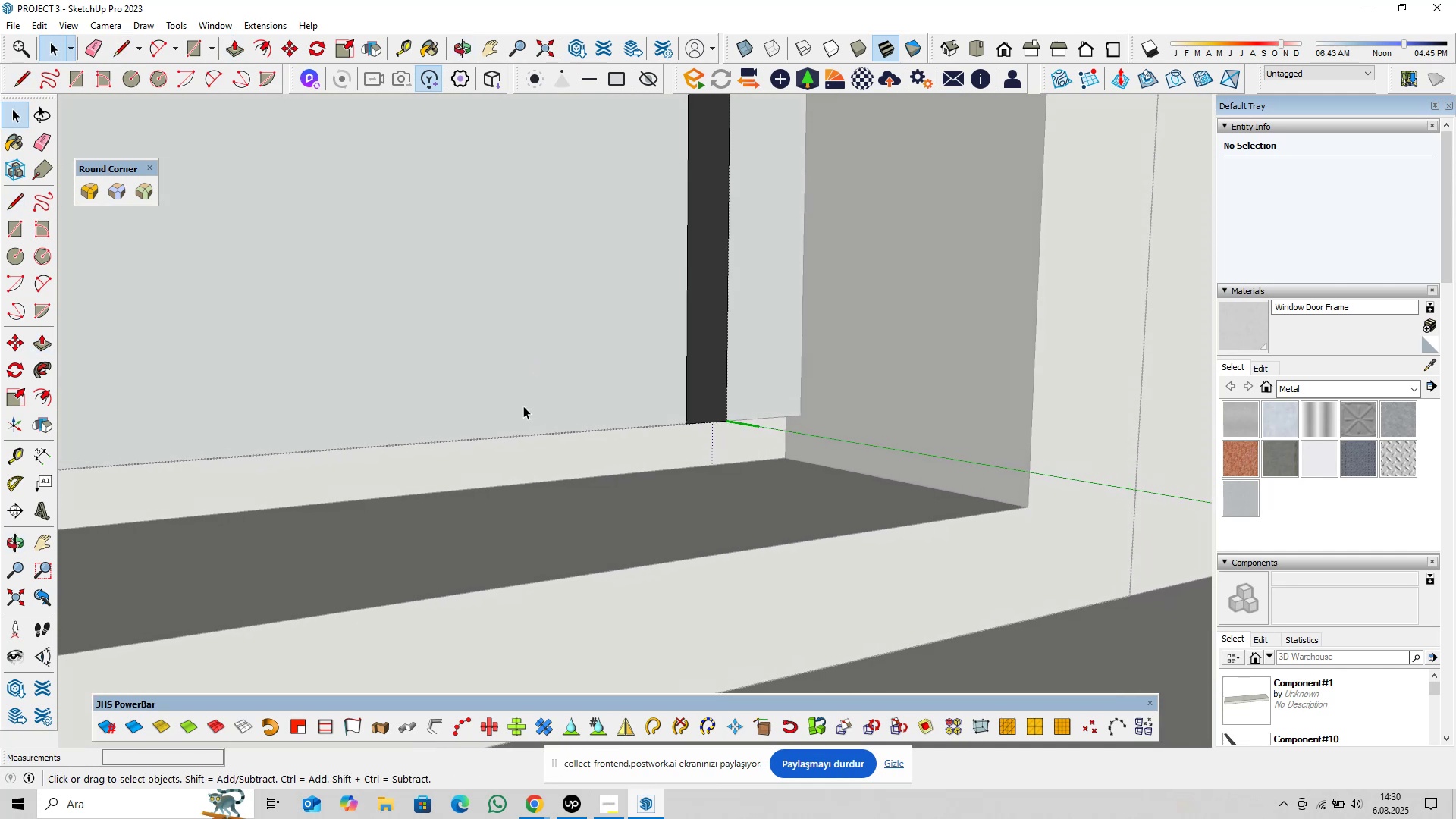 
scroll: coordinate [702, 398], scroll_direction: up, amount: 4.0
 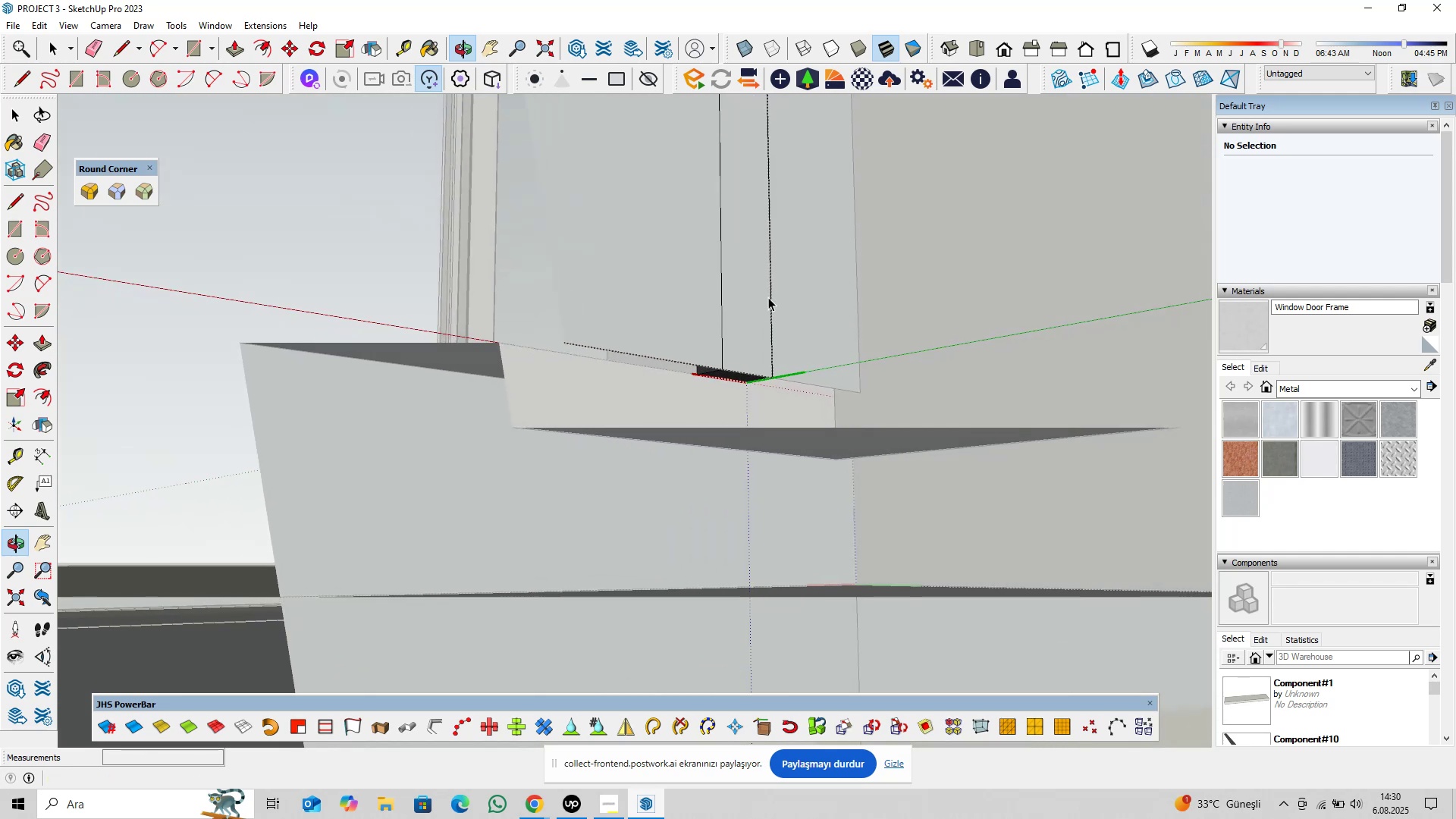 
key(P)
 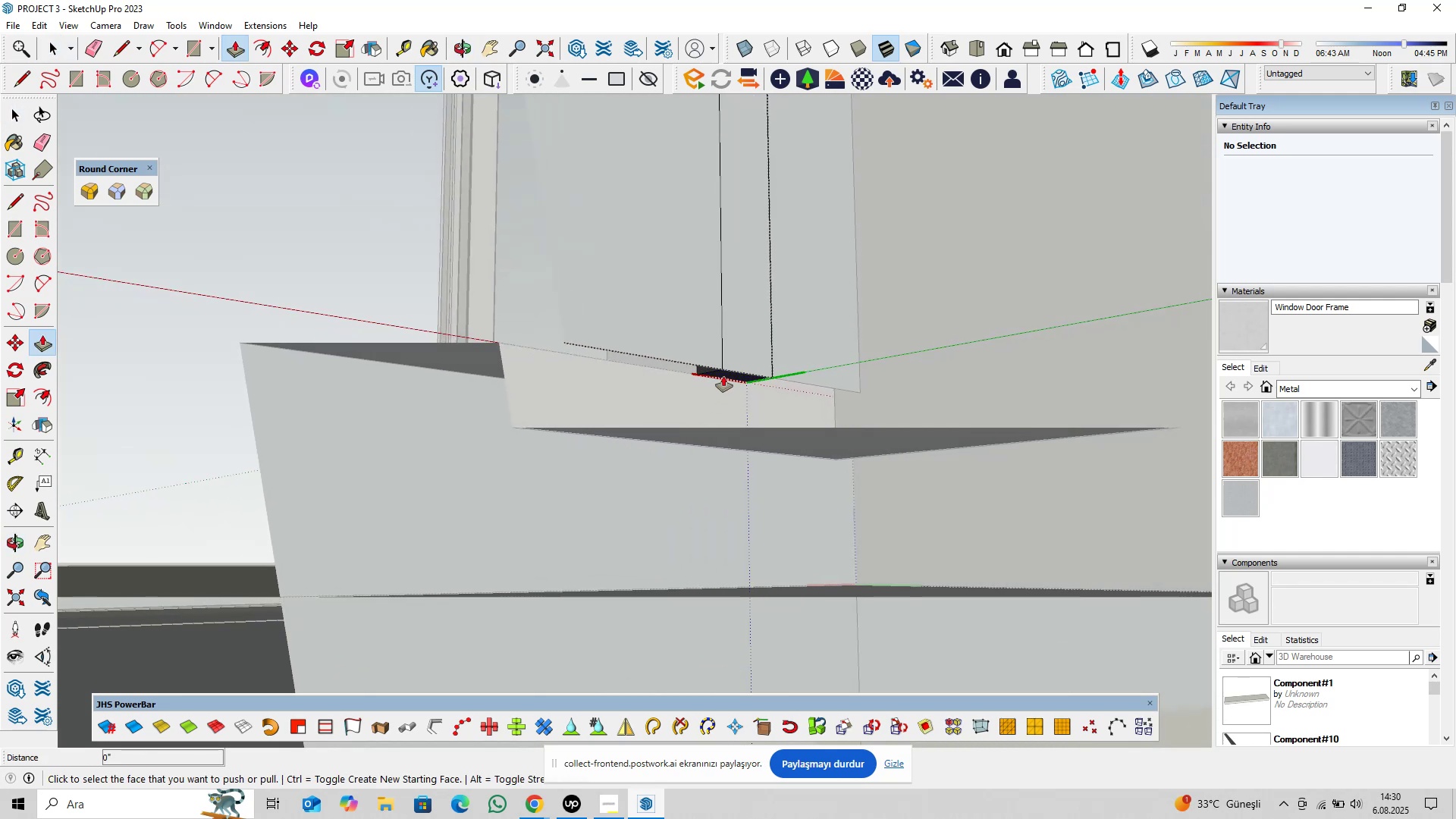 
left_click([723, 376])
 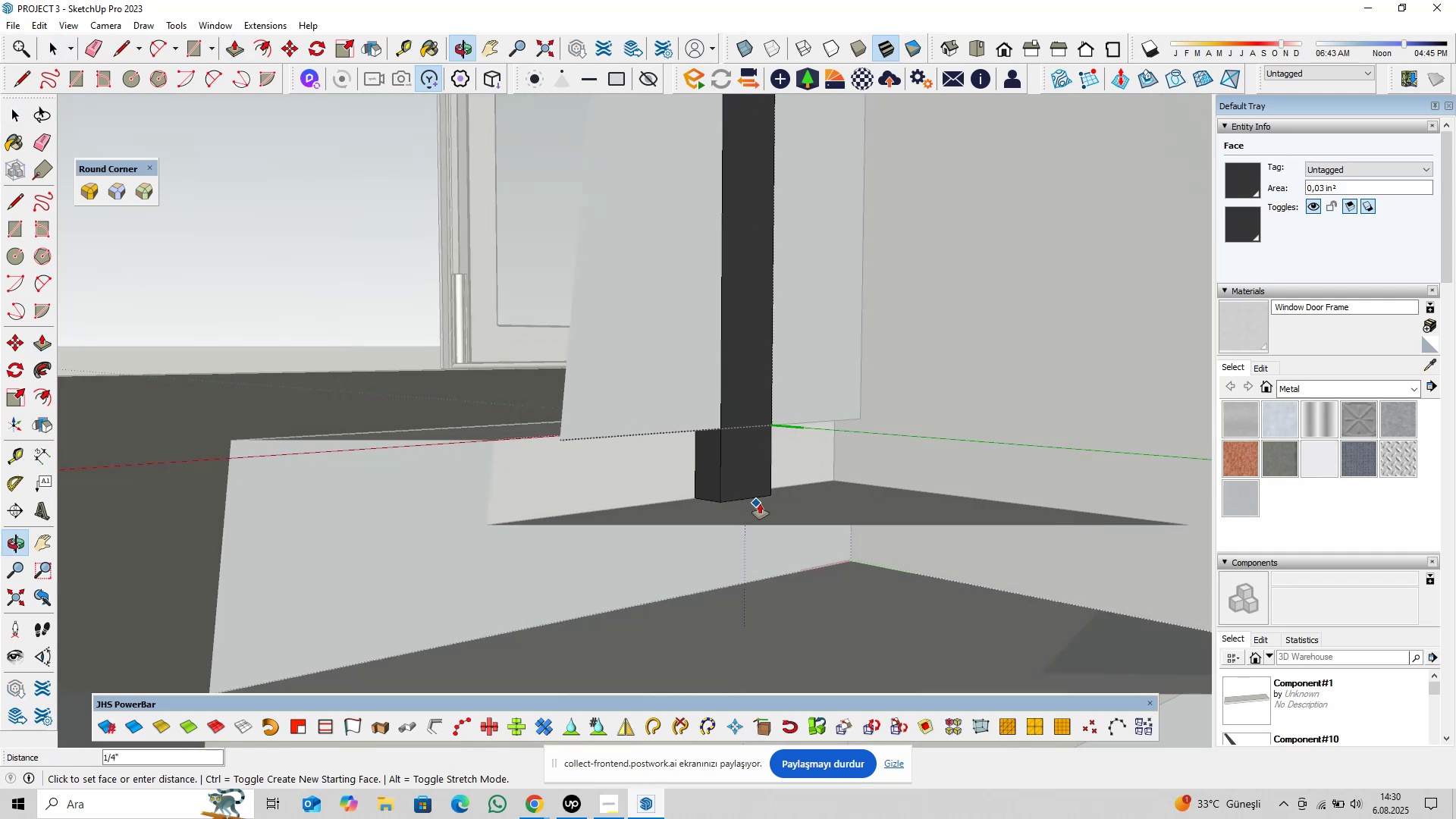 
left_click([781, 506])
 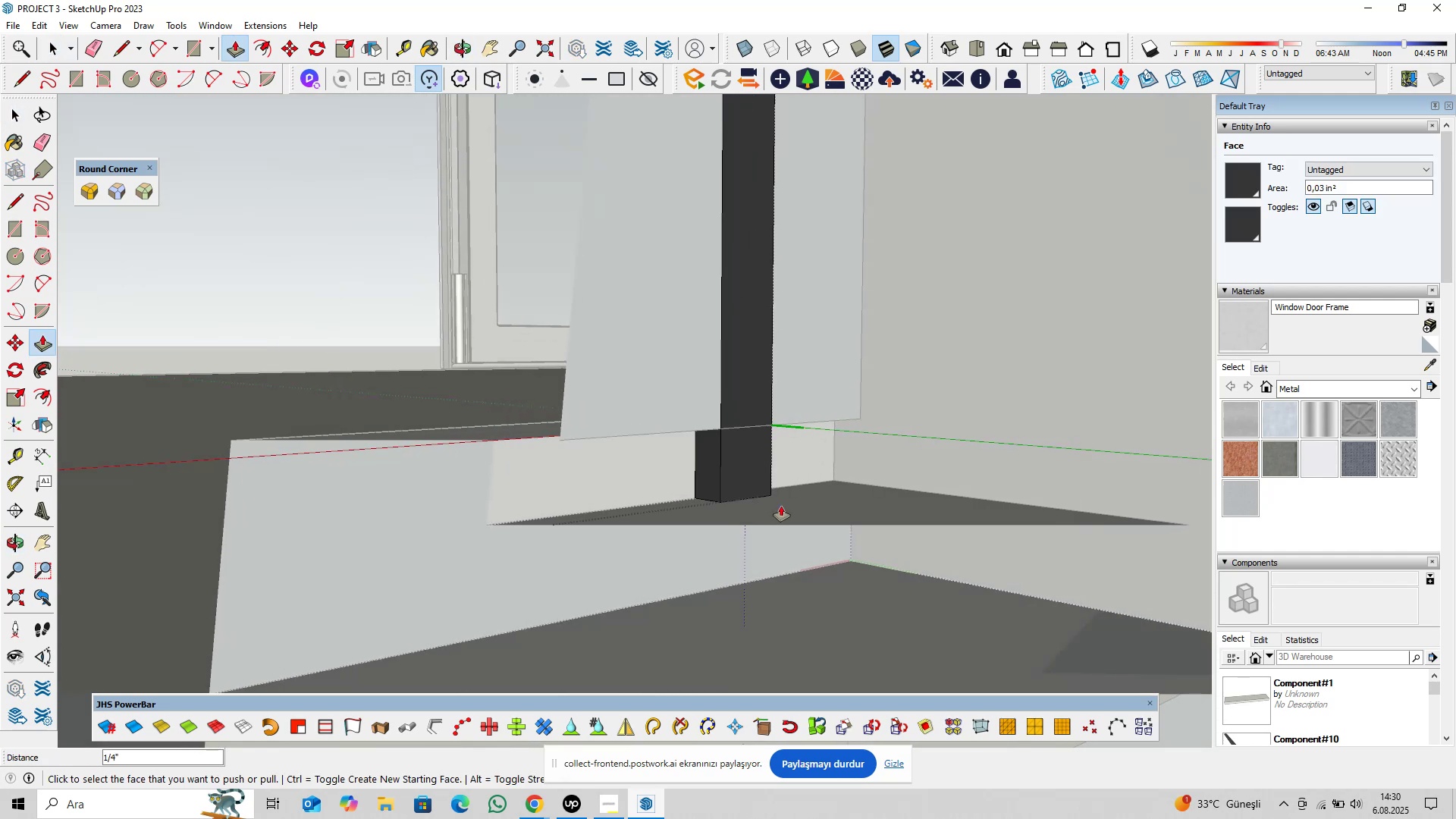 
key(Space)
 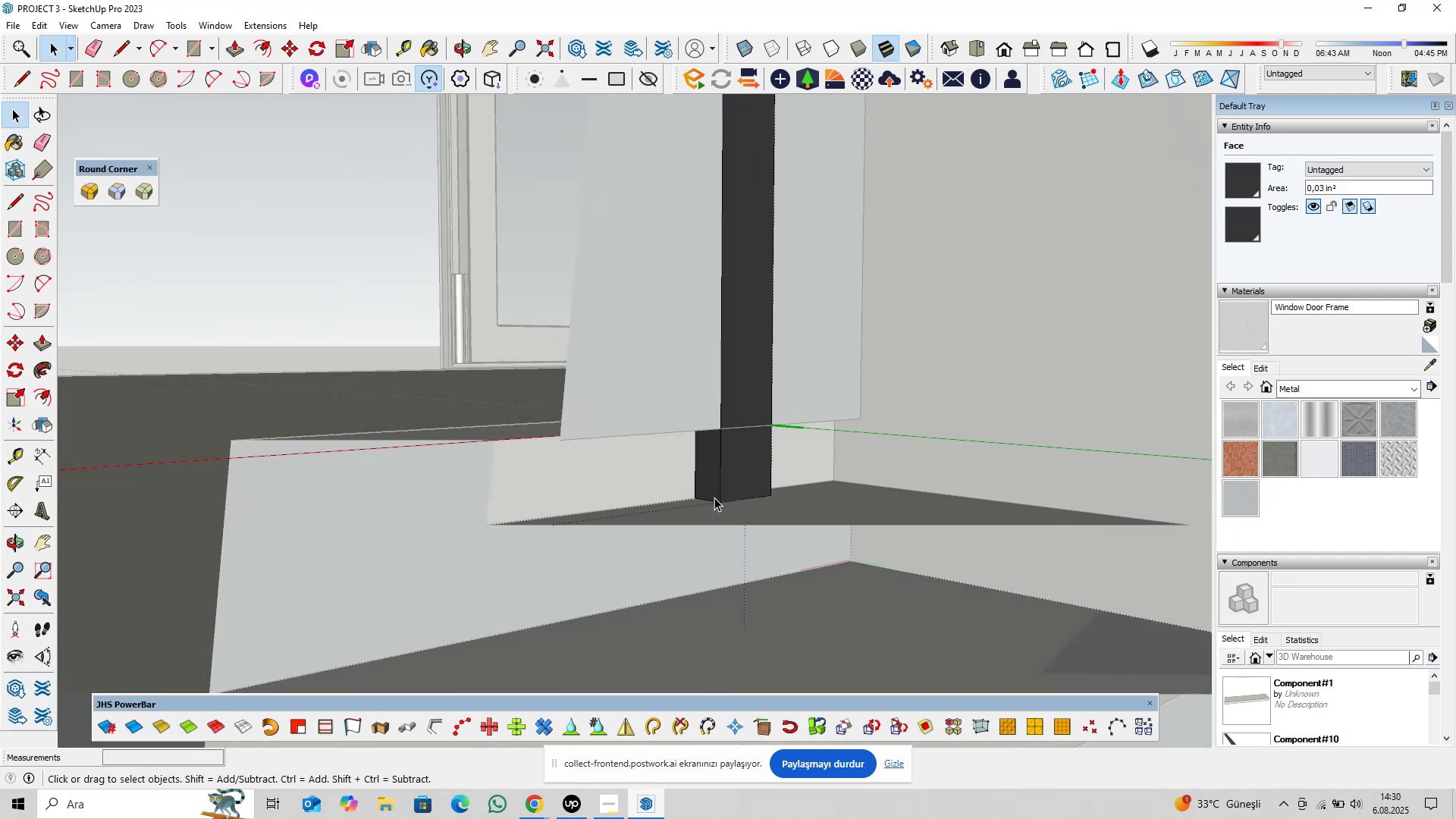 
left_click([711, 500])
 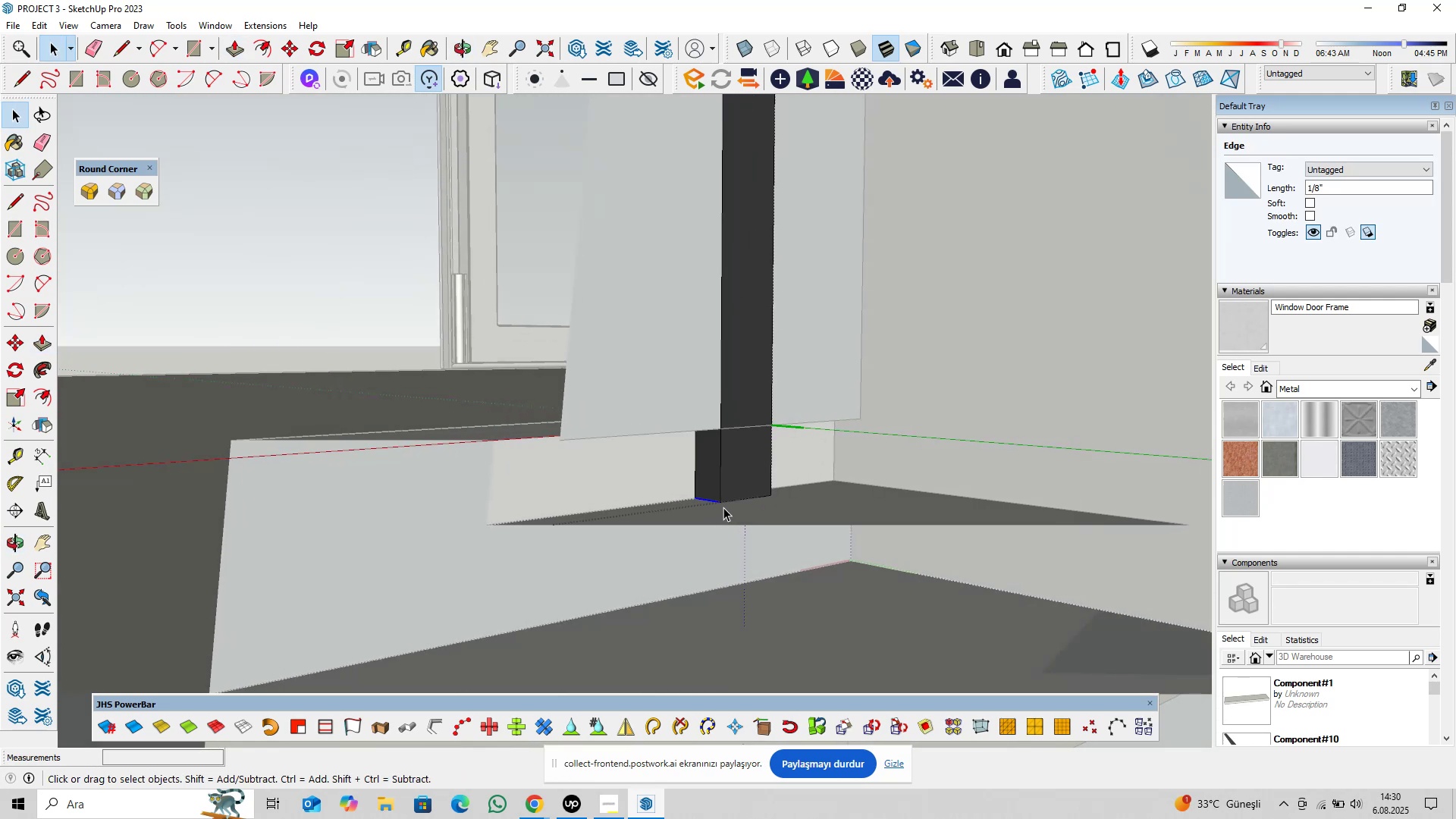 
key(M)
 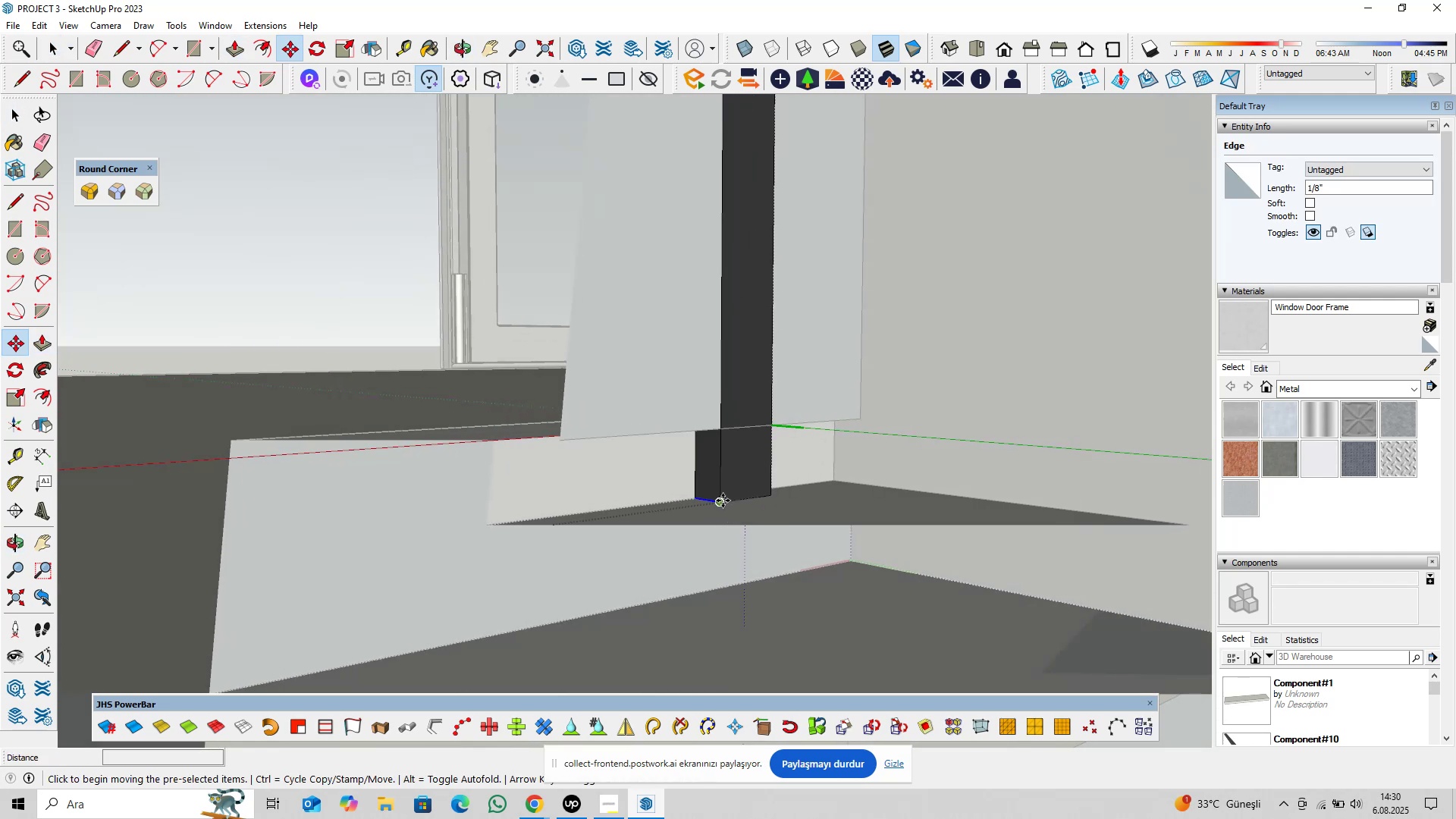 
key(Control+ControlLeft)
 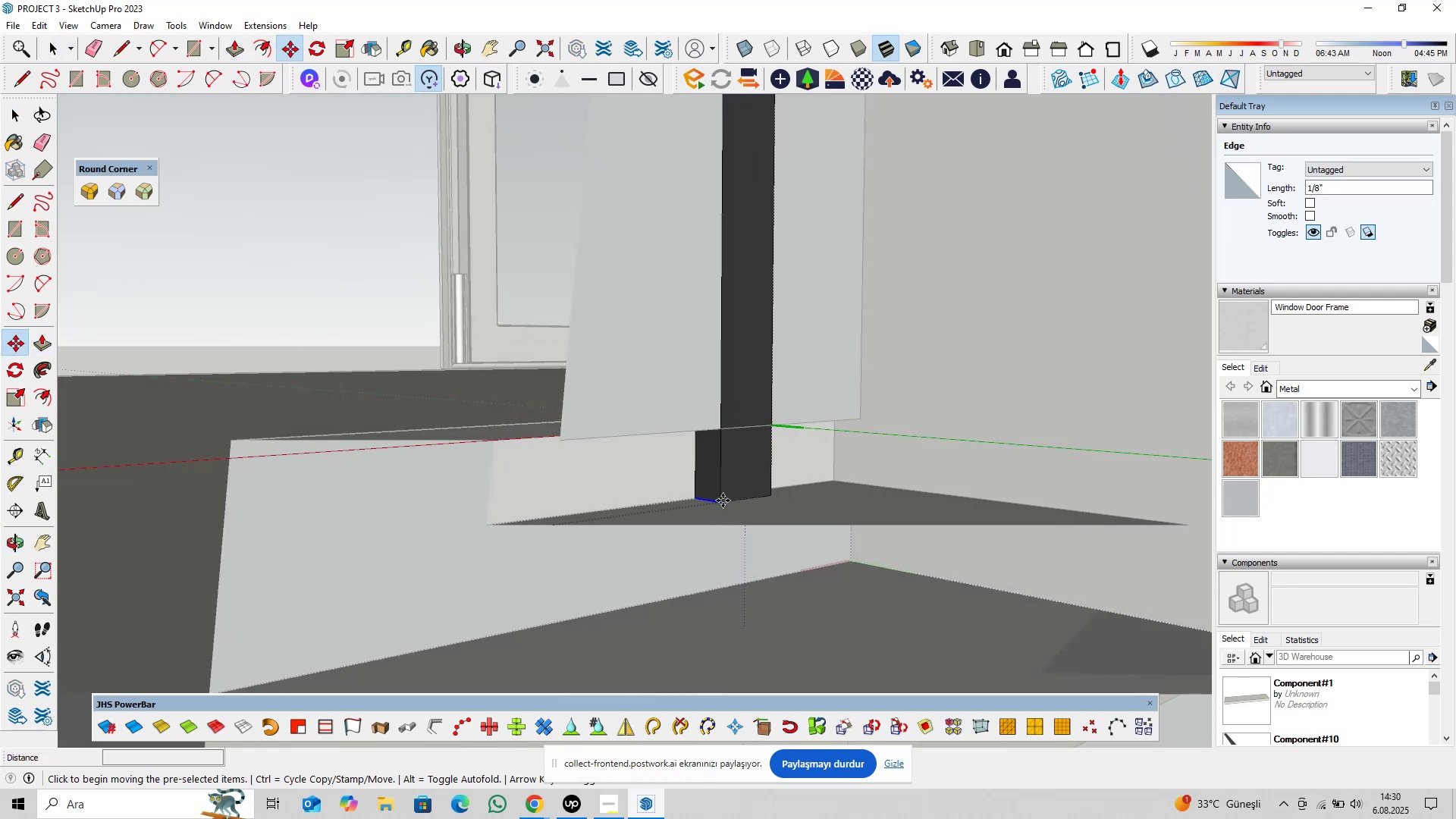 
left_click([723, 500])
 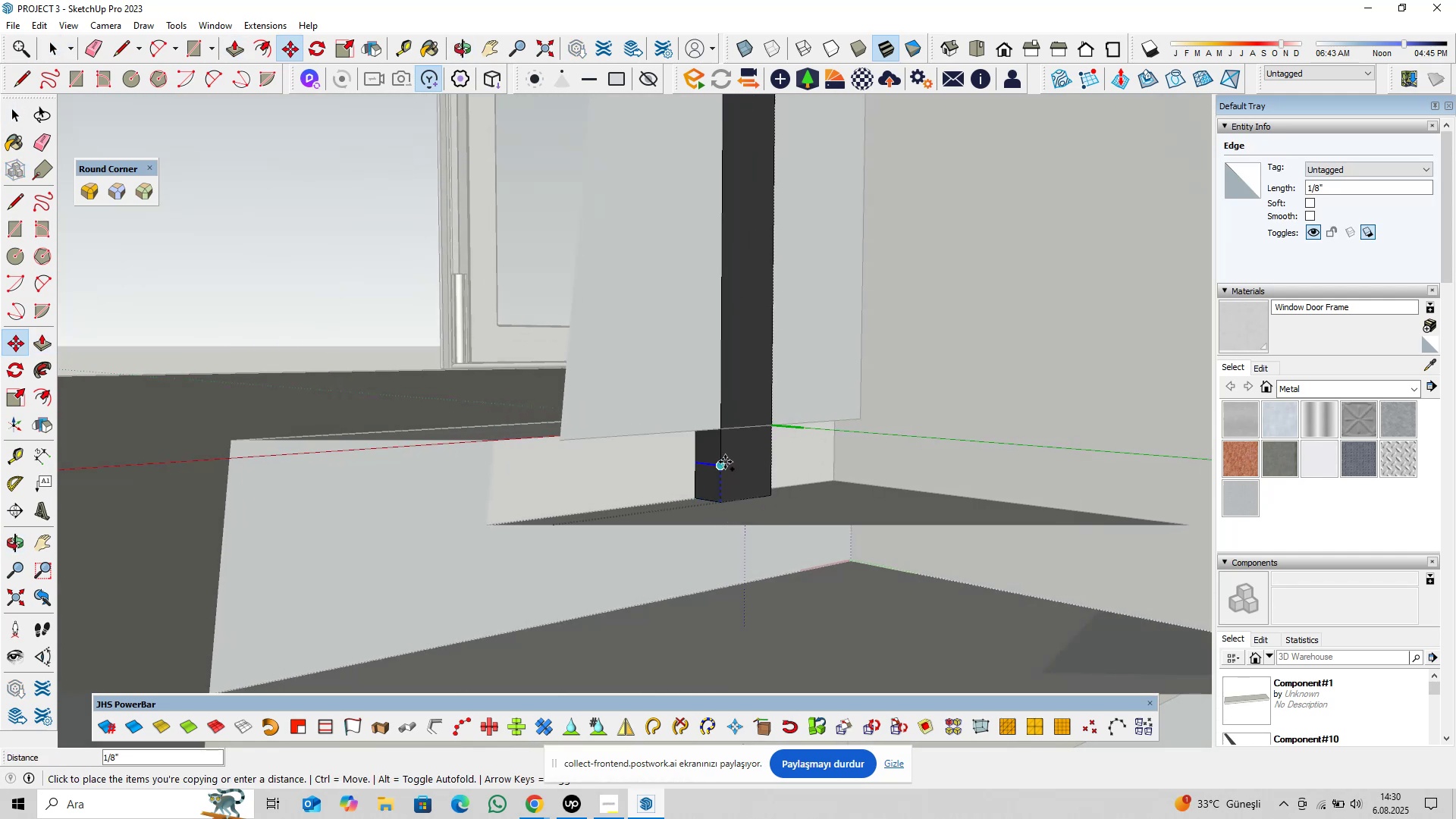 
type(0,25)
 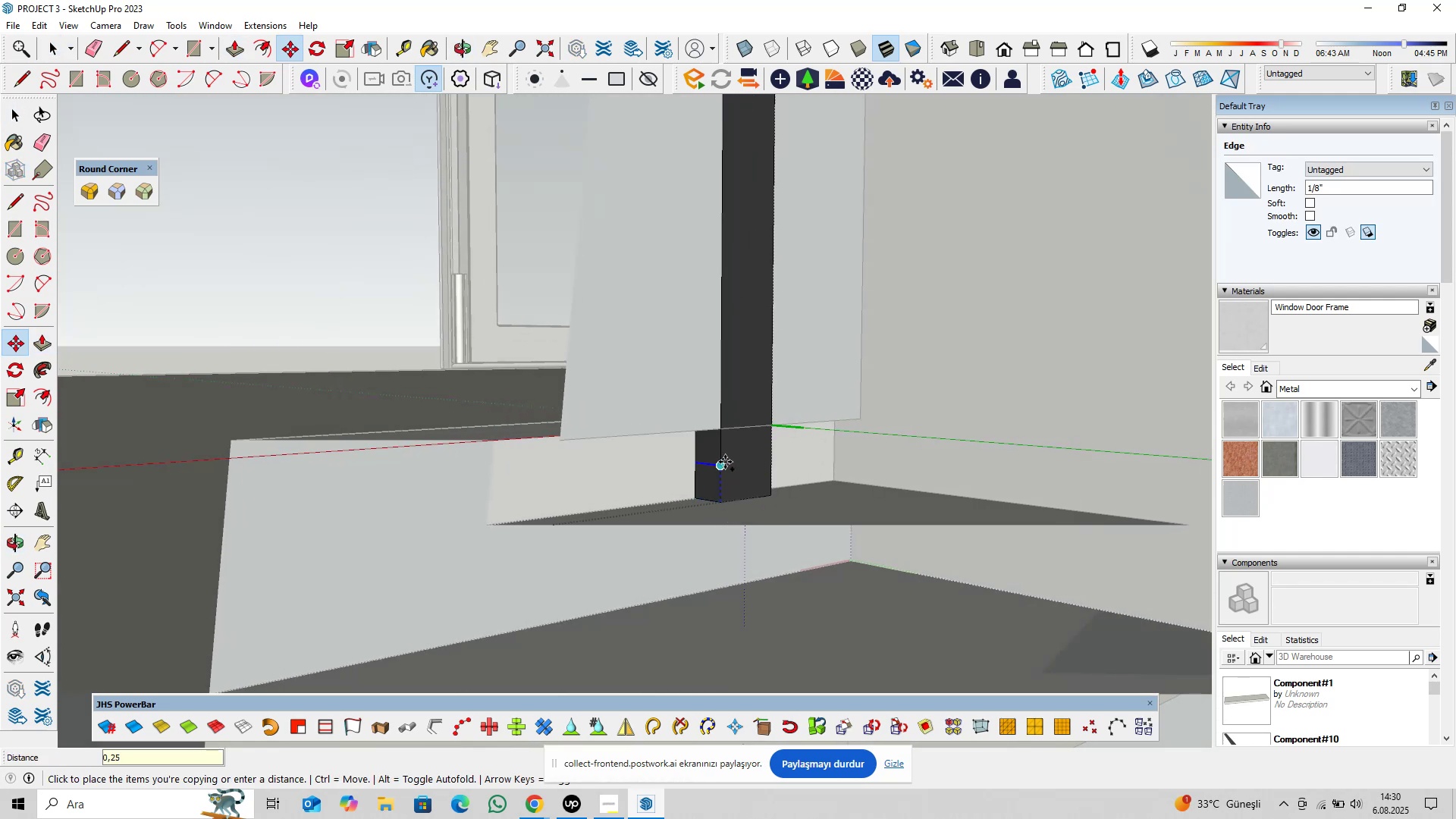 
key(Enter)
 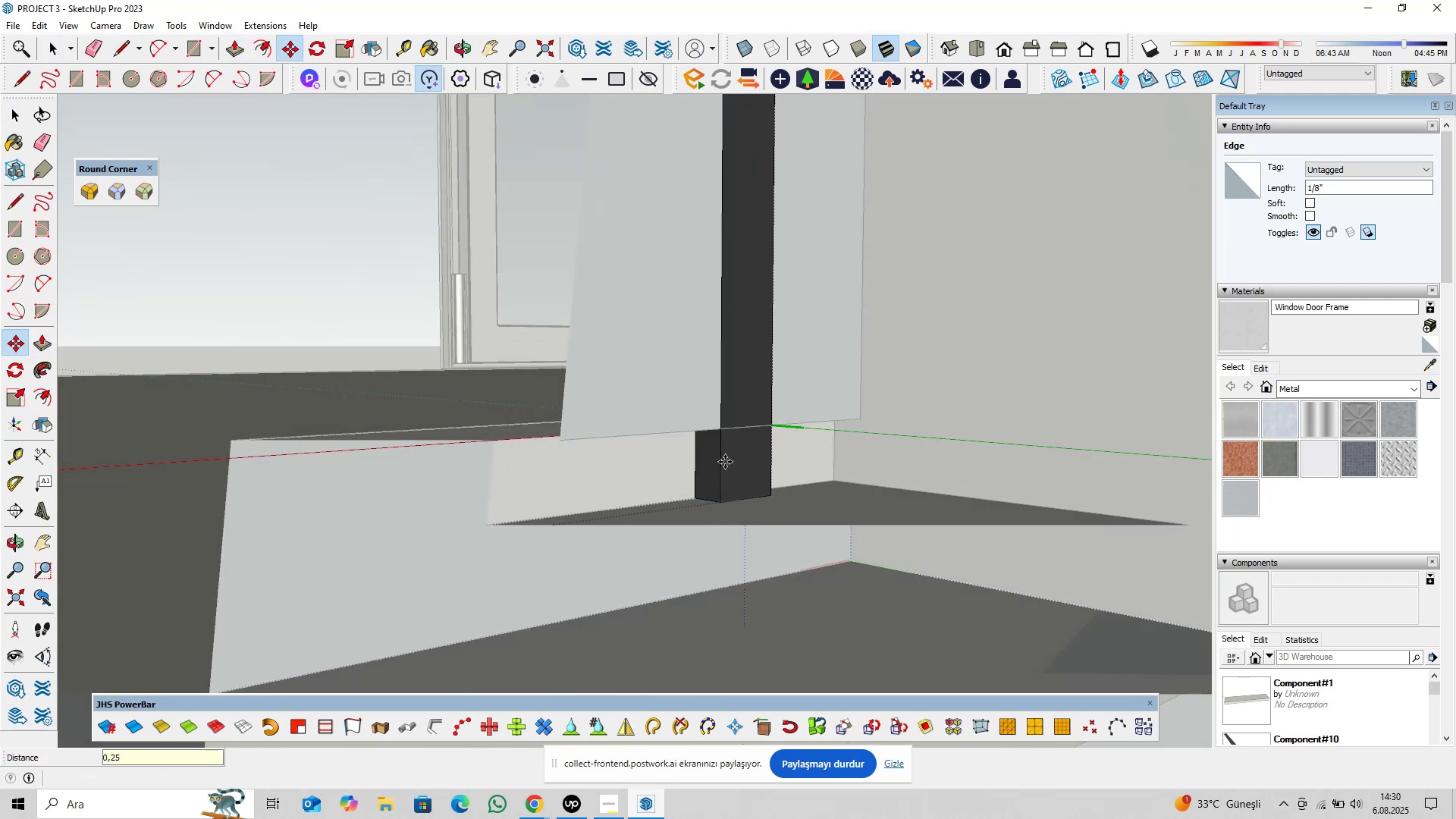 
key(Space)
 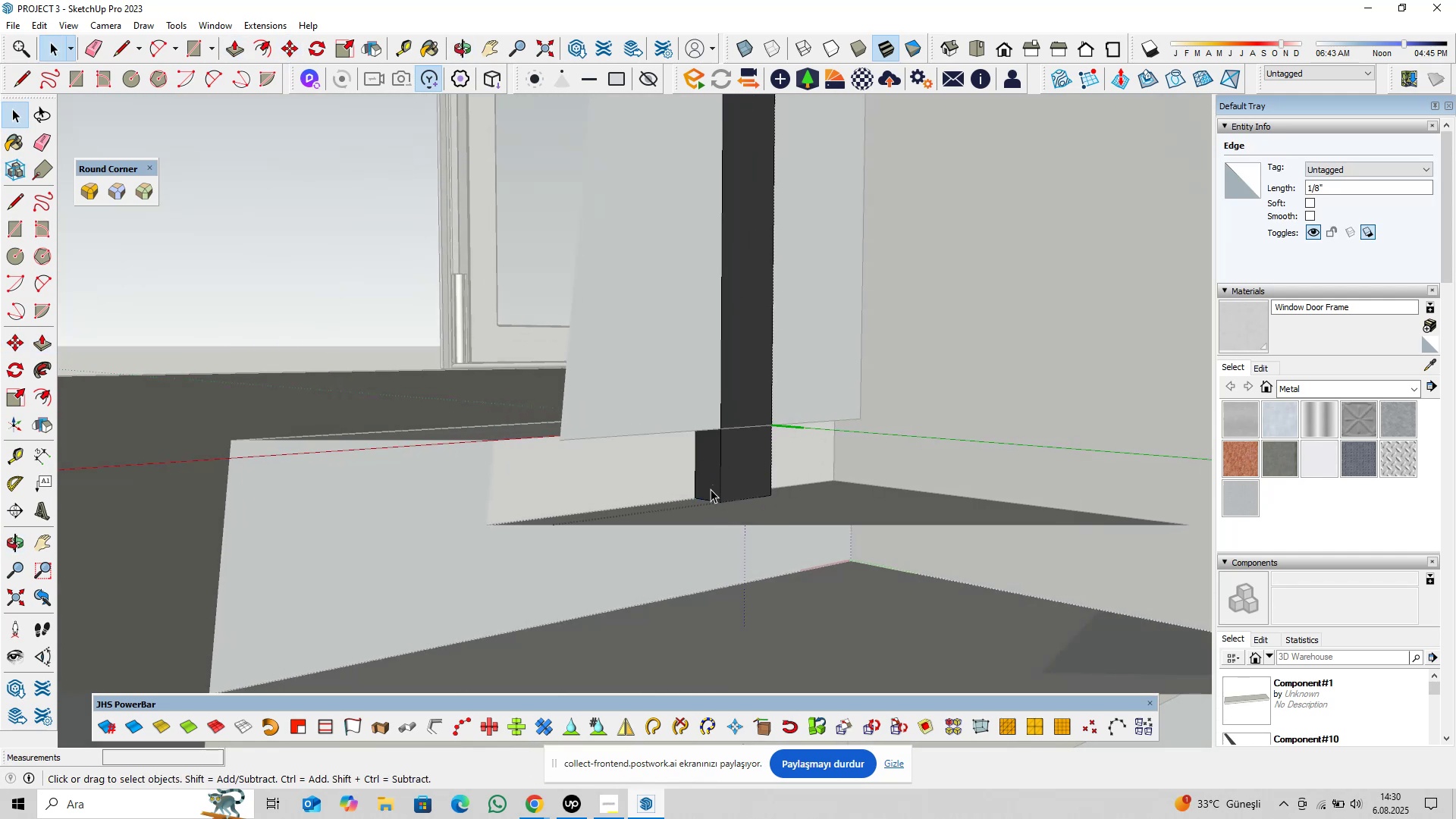 
key(P)
 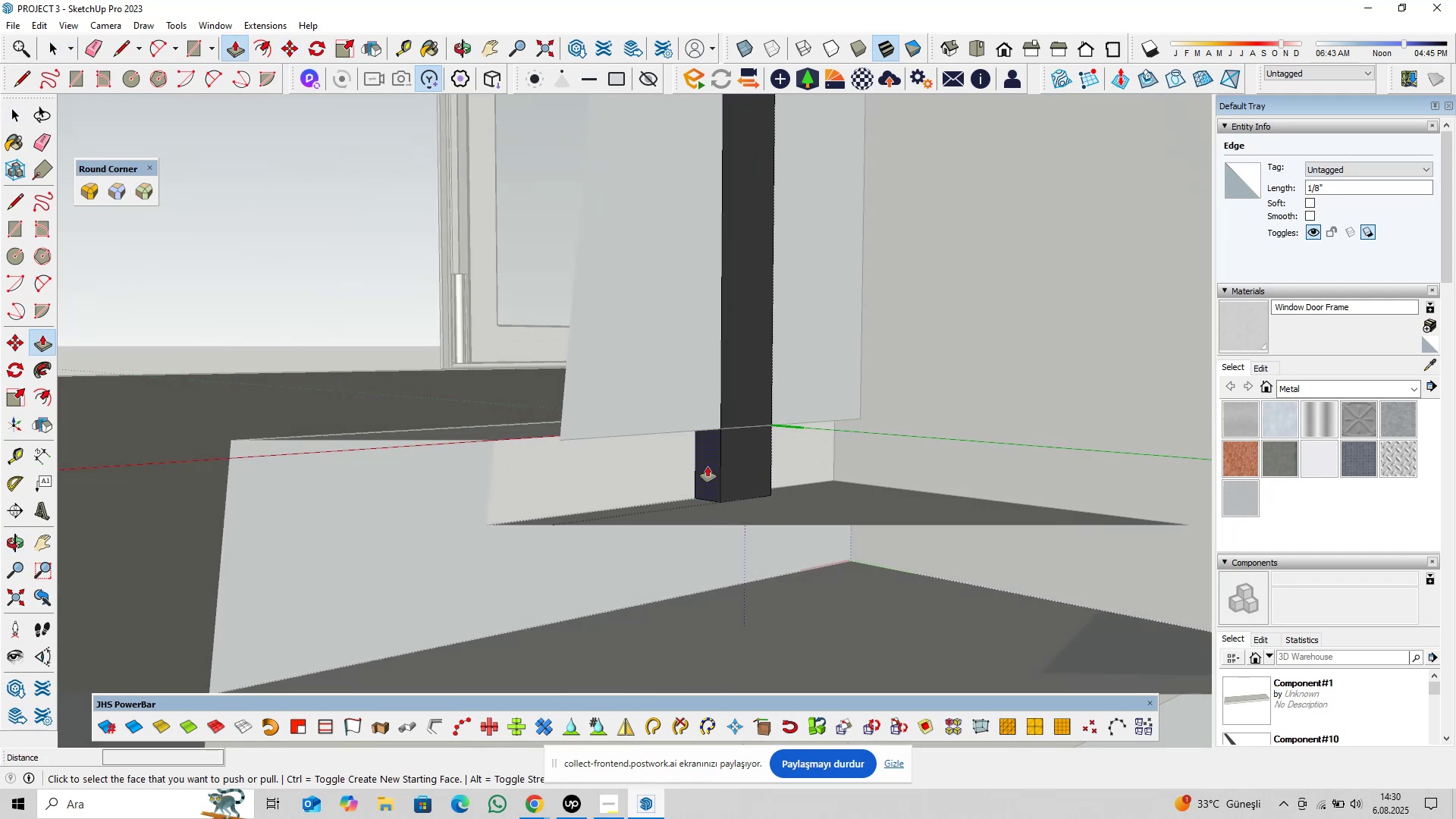 
left_click([708, 466])
 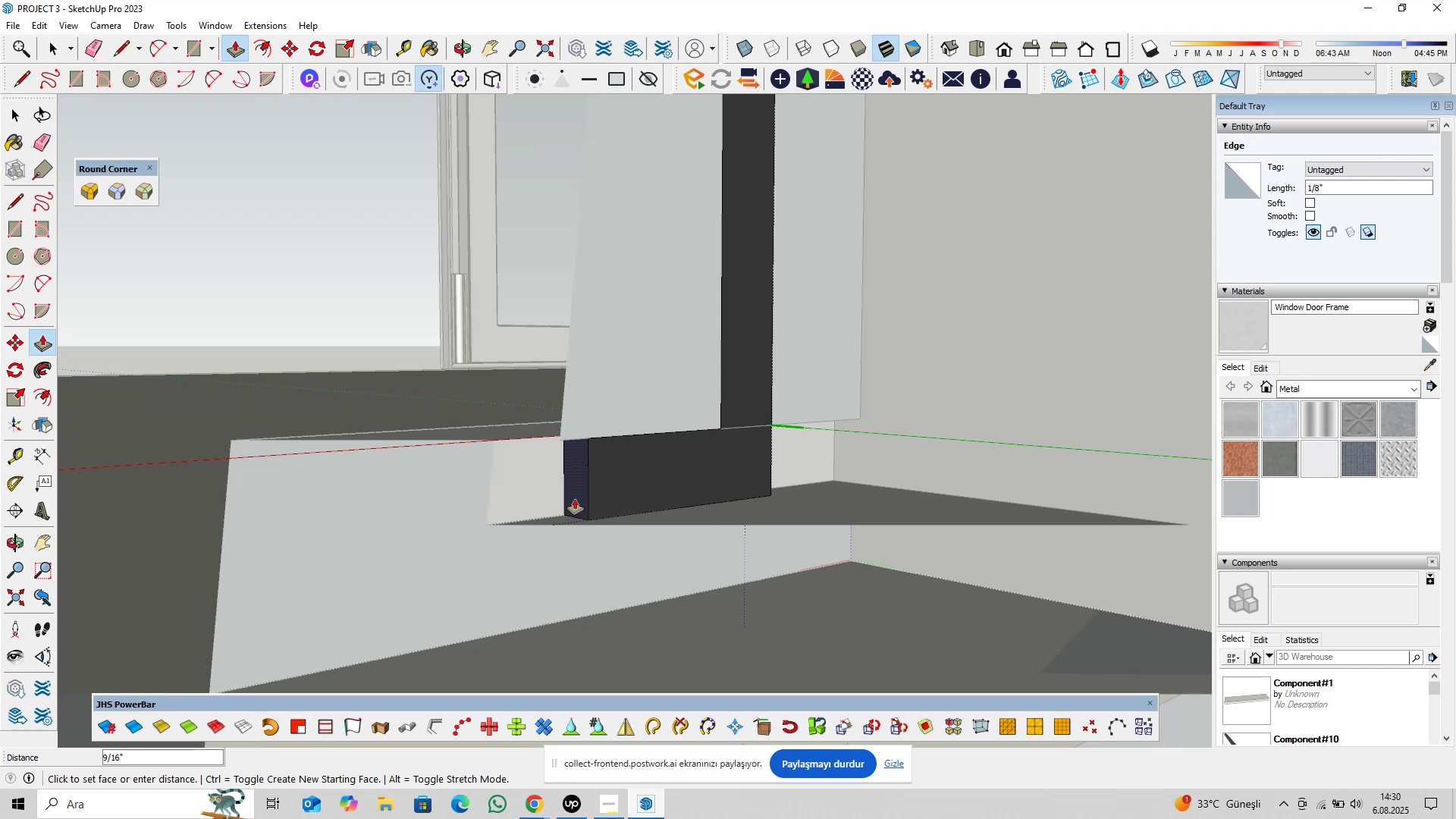 
scroll: coordinate [381, 519], scroll_direction: down, amount: 15.0
 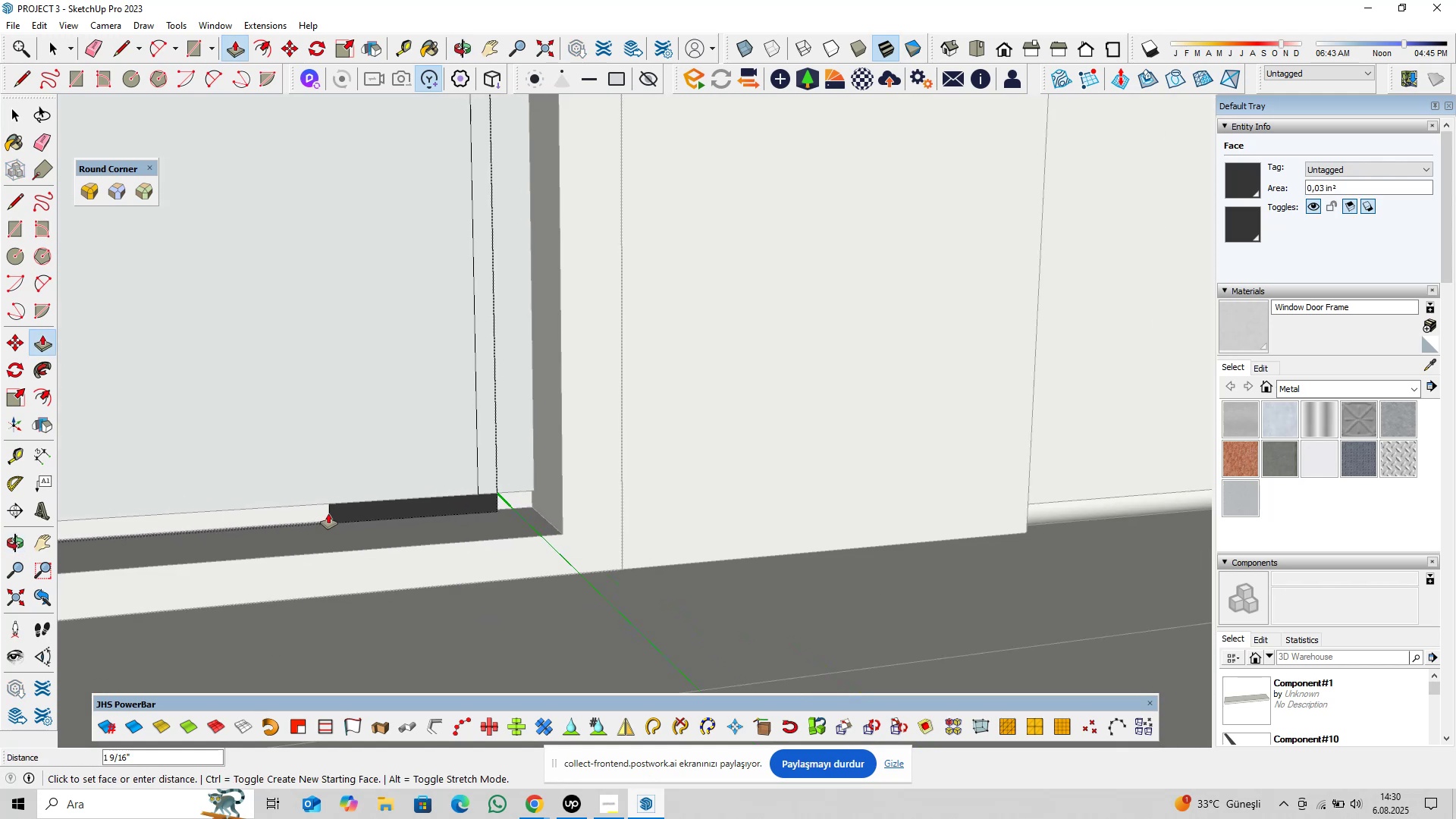 
hold_key(key=ShiftLeft, duration=0.33)
 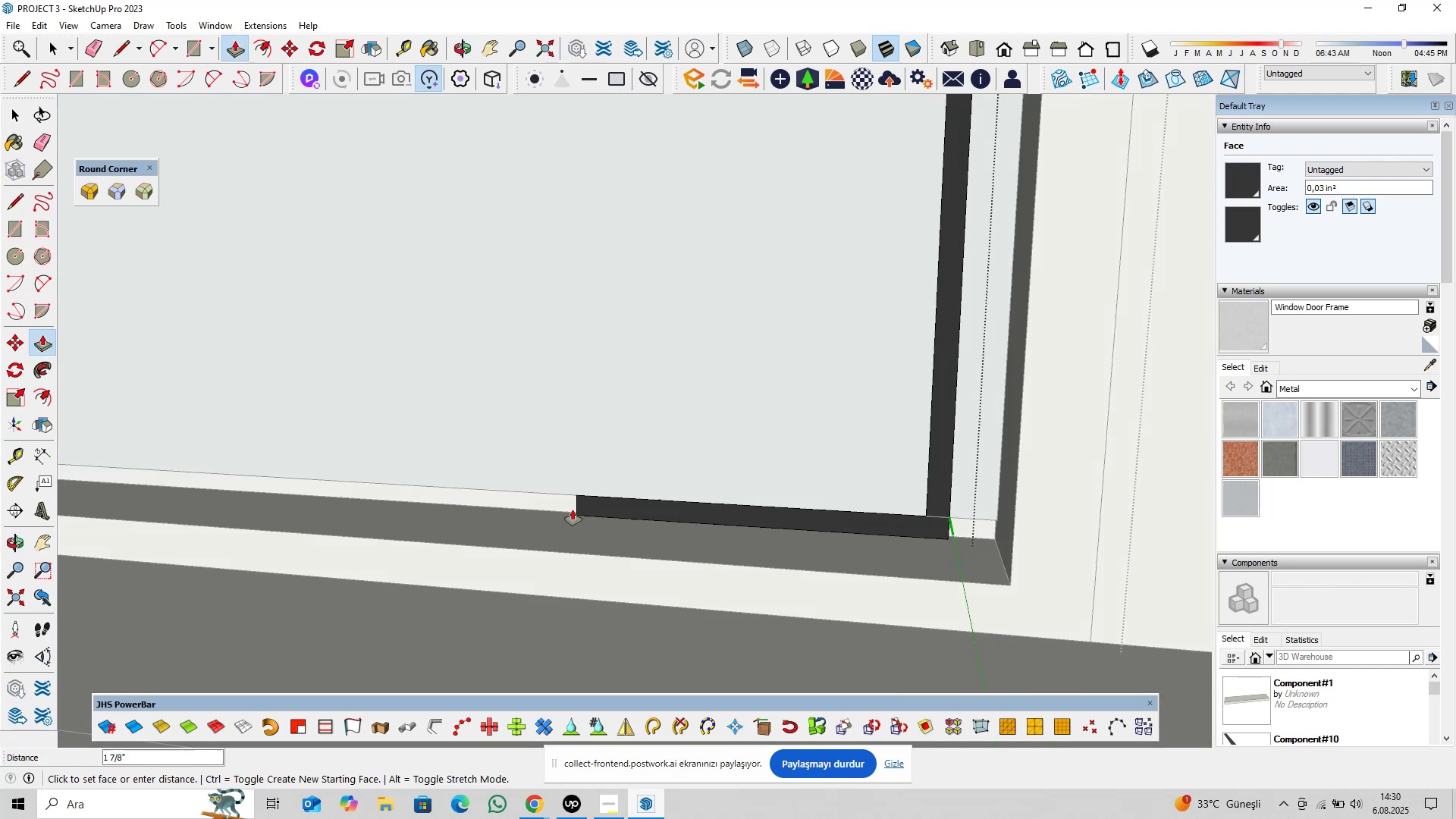 
key(Shift+ShiftLeft)
 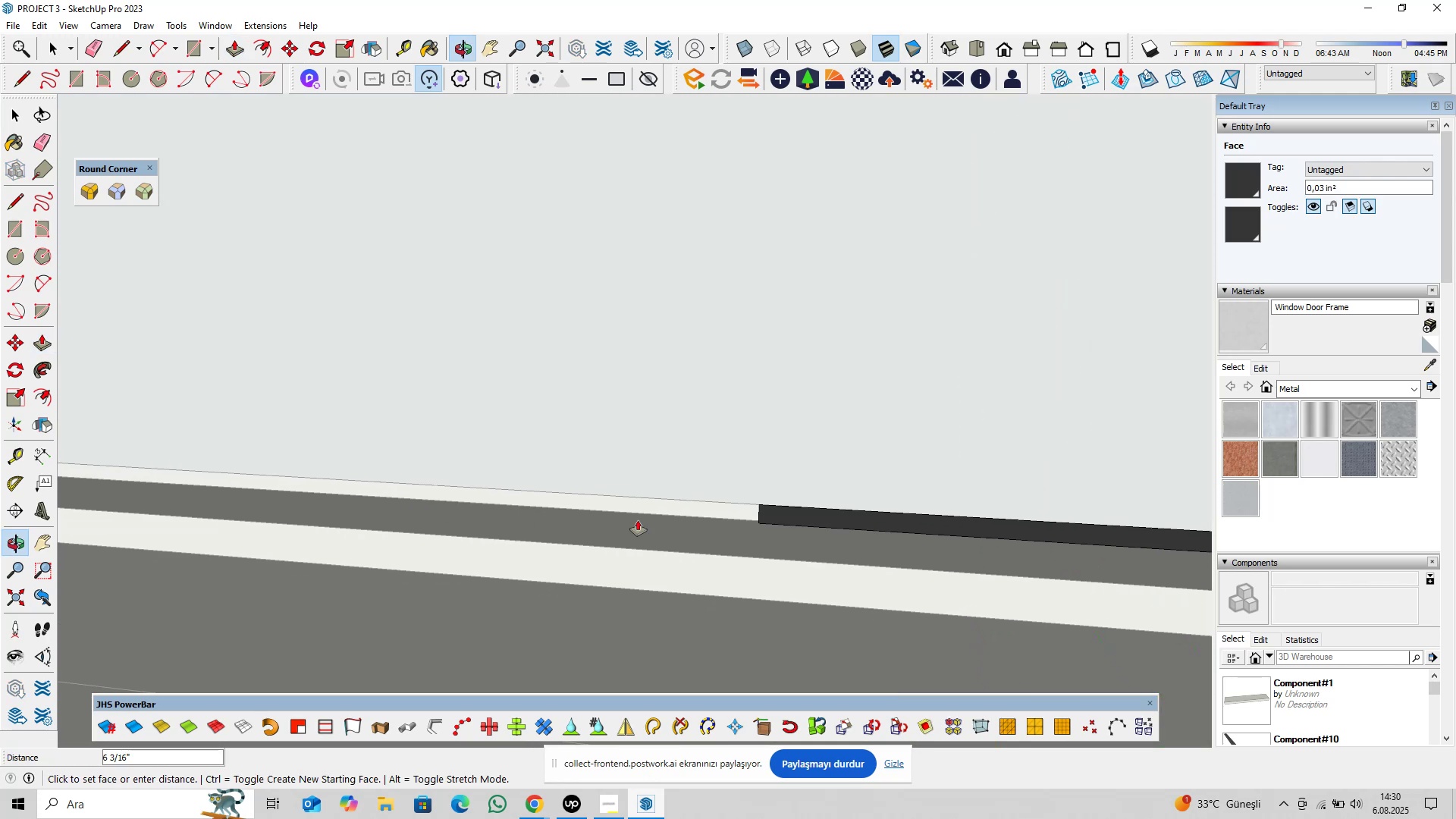 
key(Shift+ShiftLeft)
 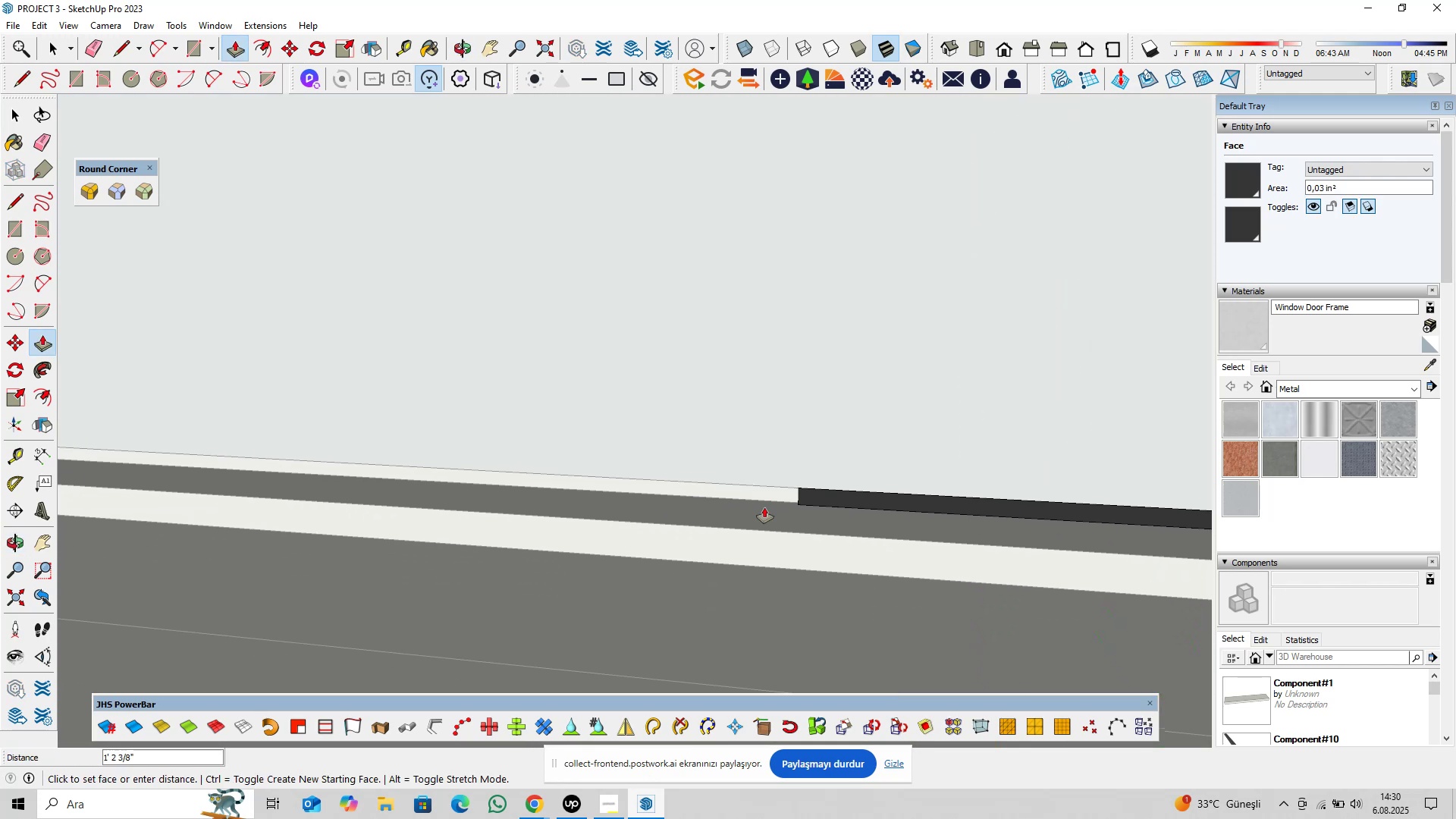 
key(Shift+ShiftLeft)
 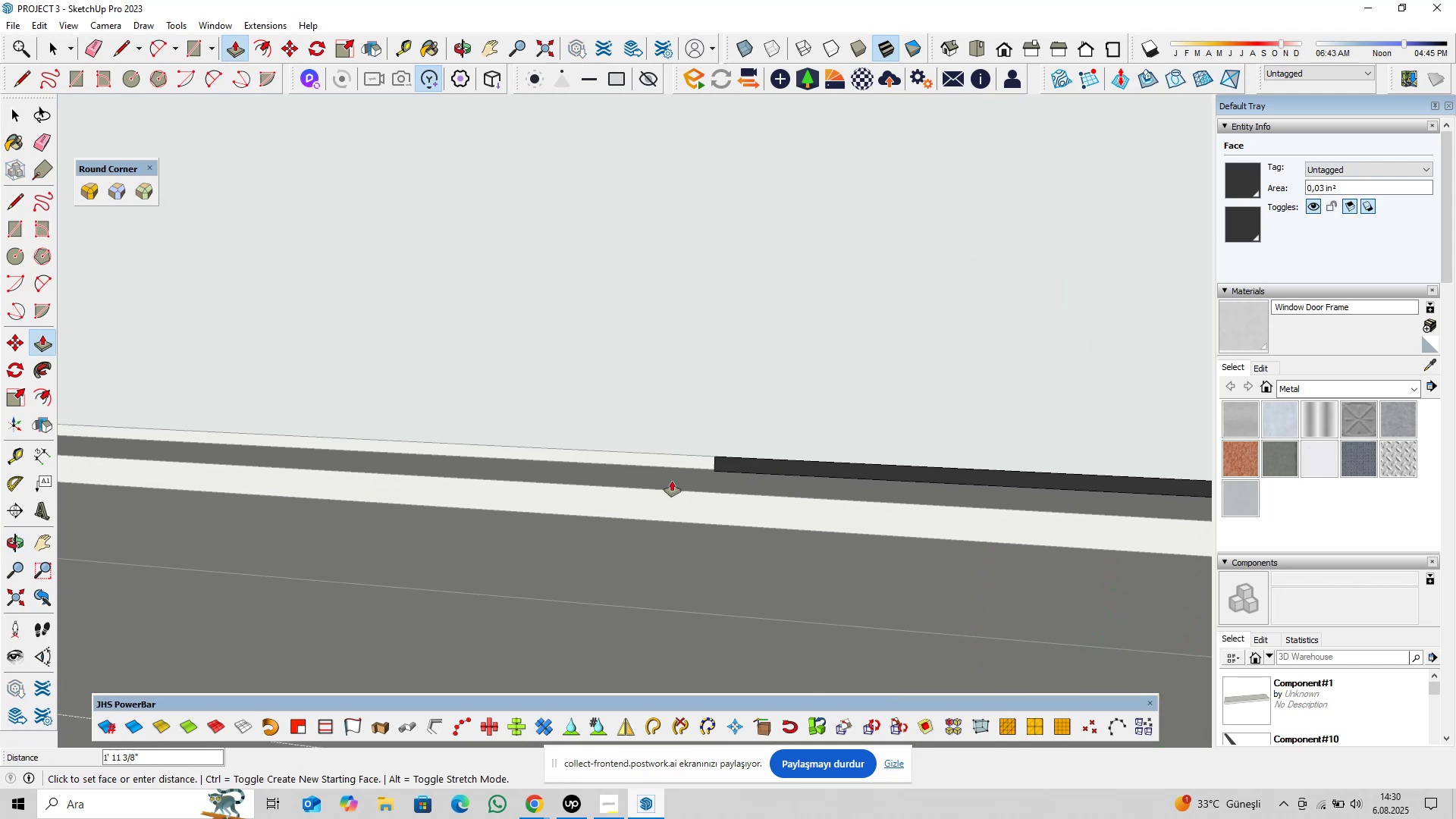 
key(Shift+ShiftLeft)
 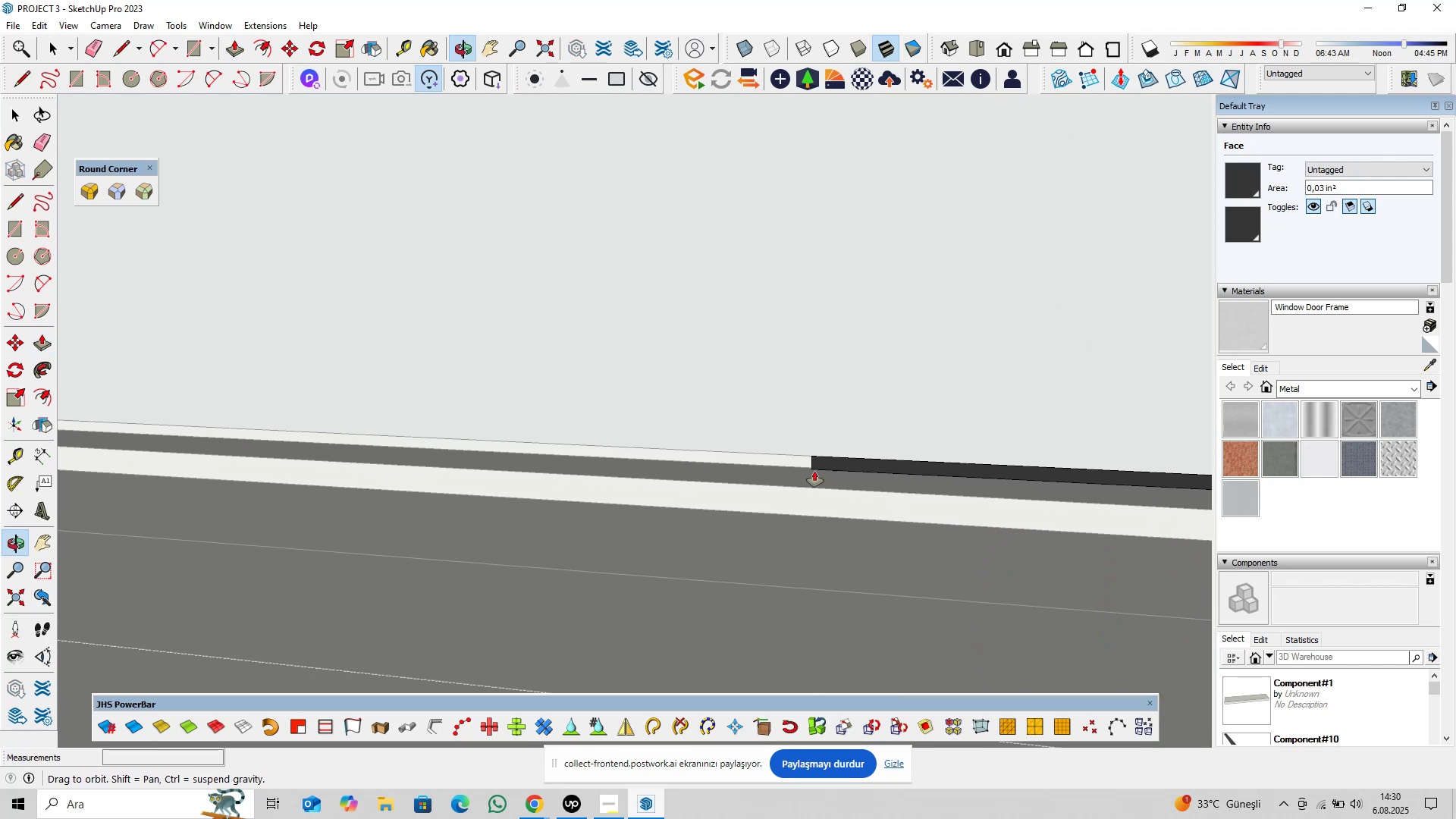 
key(Shift+ShiftLeft)
 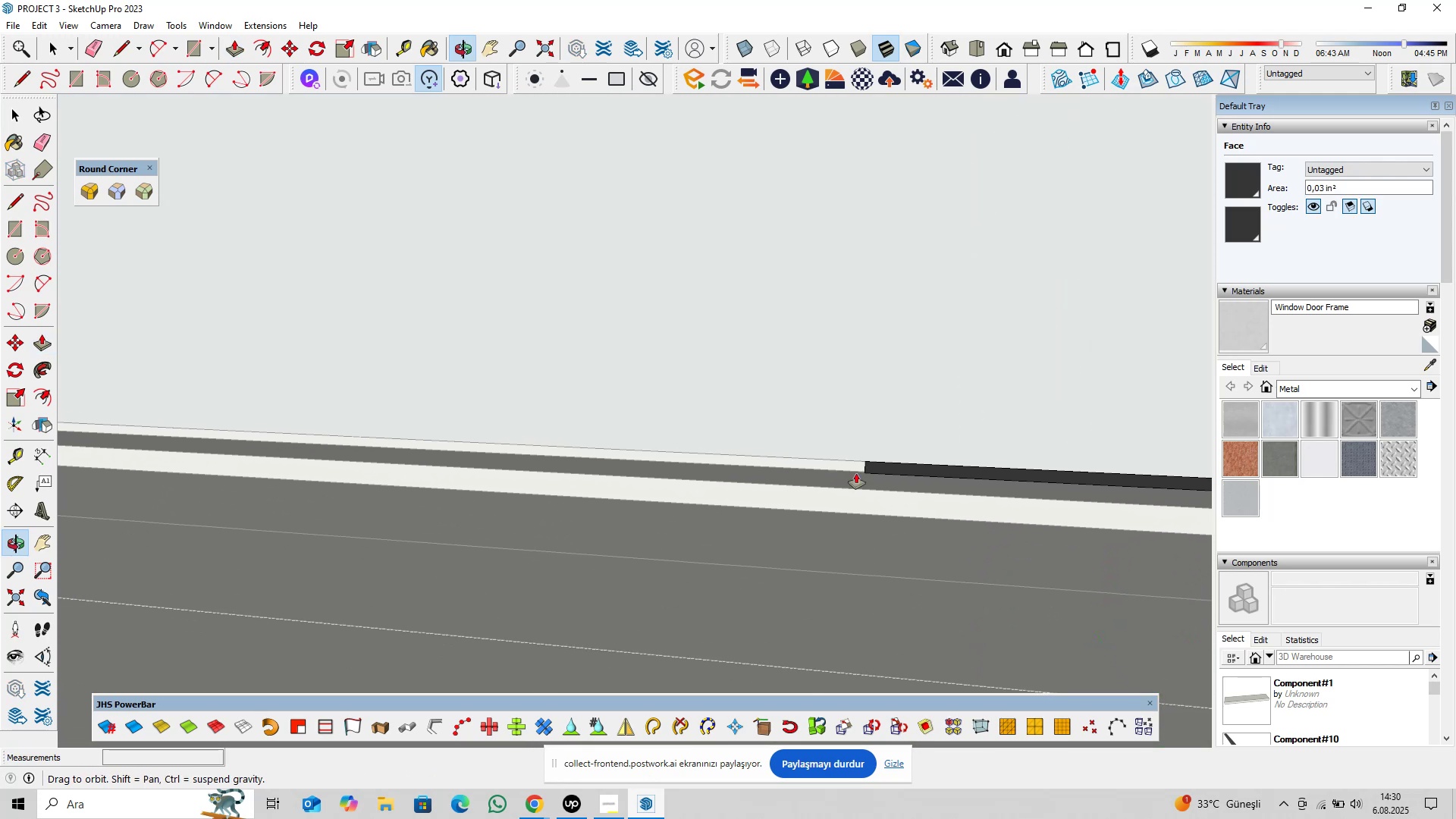 
key(Shift+ShiftLeft)
 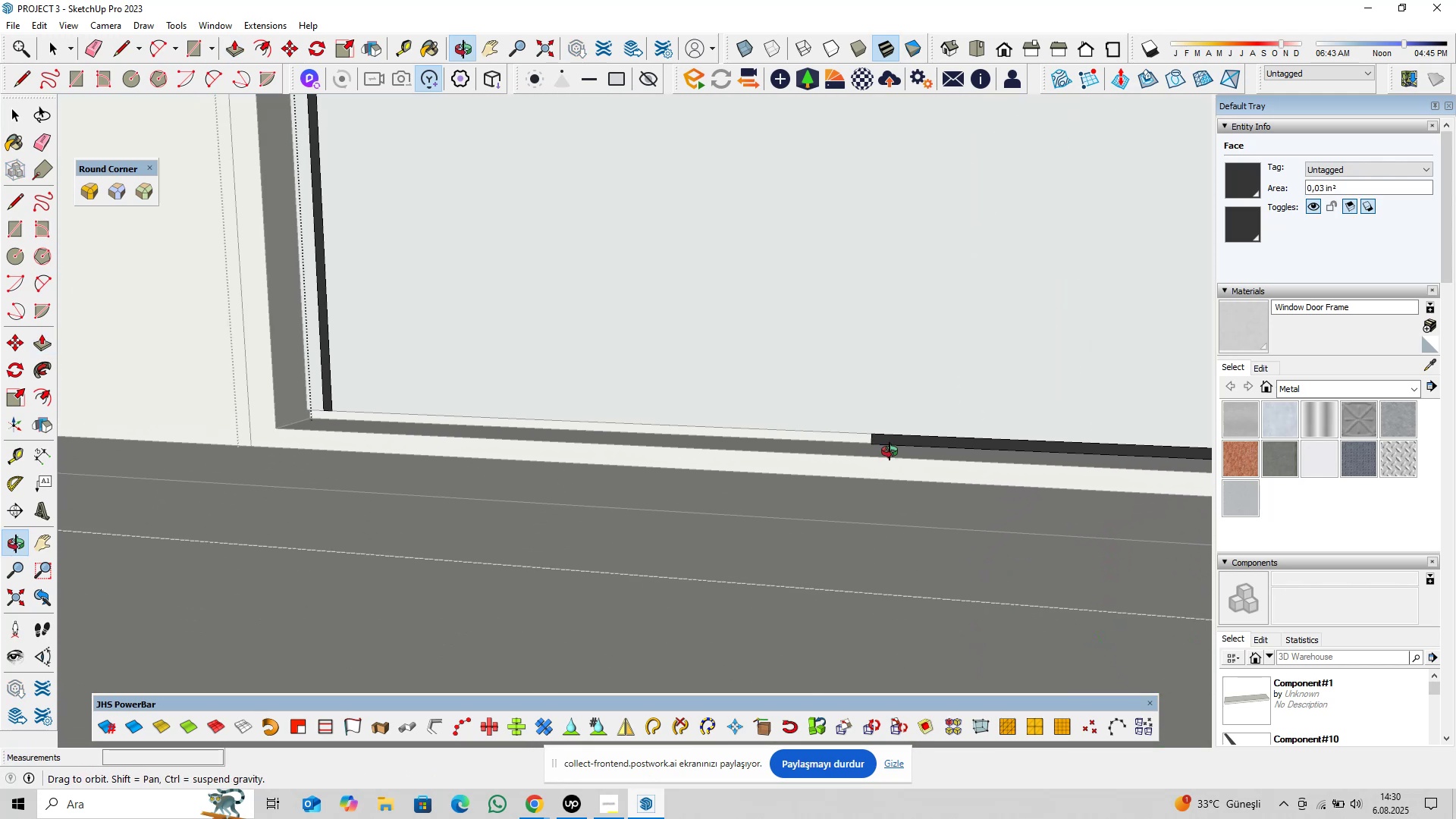 
key(Shift+ShiftLeft)
 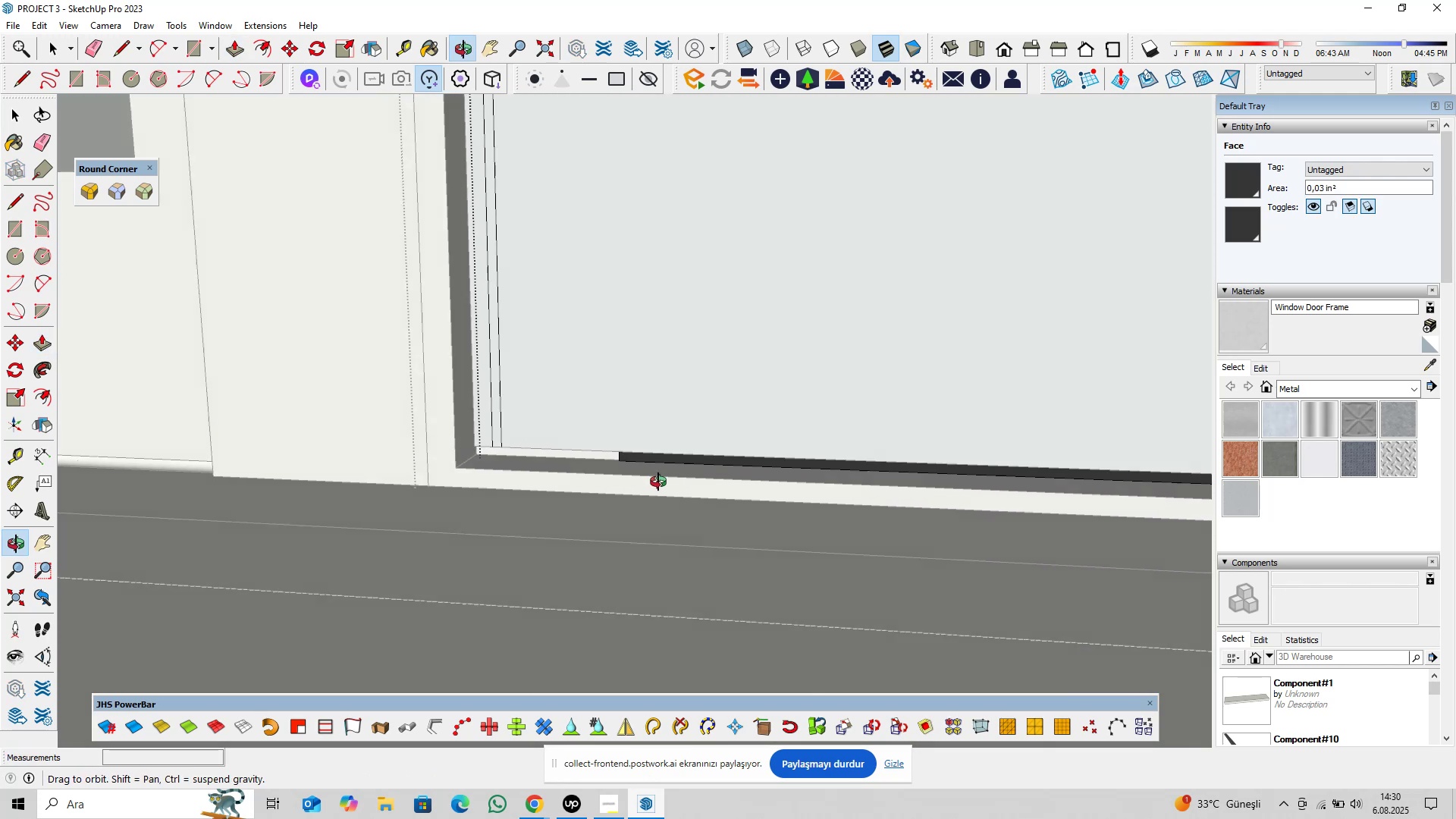 
scroll: coordinate [488, 444], scroll_direction: up, amount: 14.0
 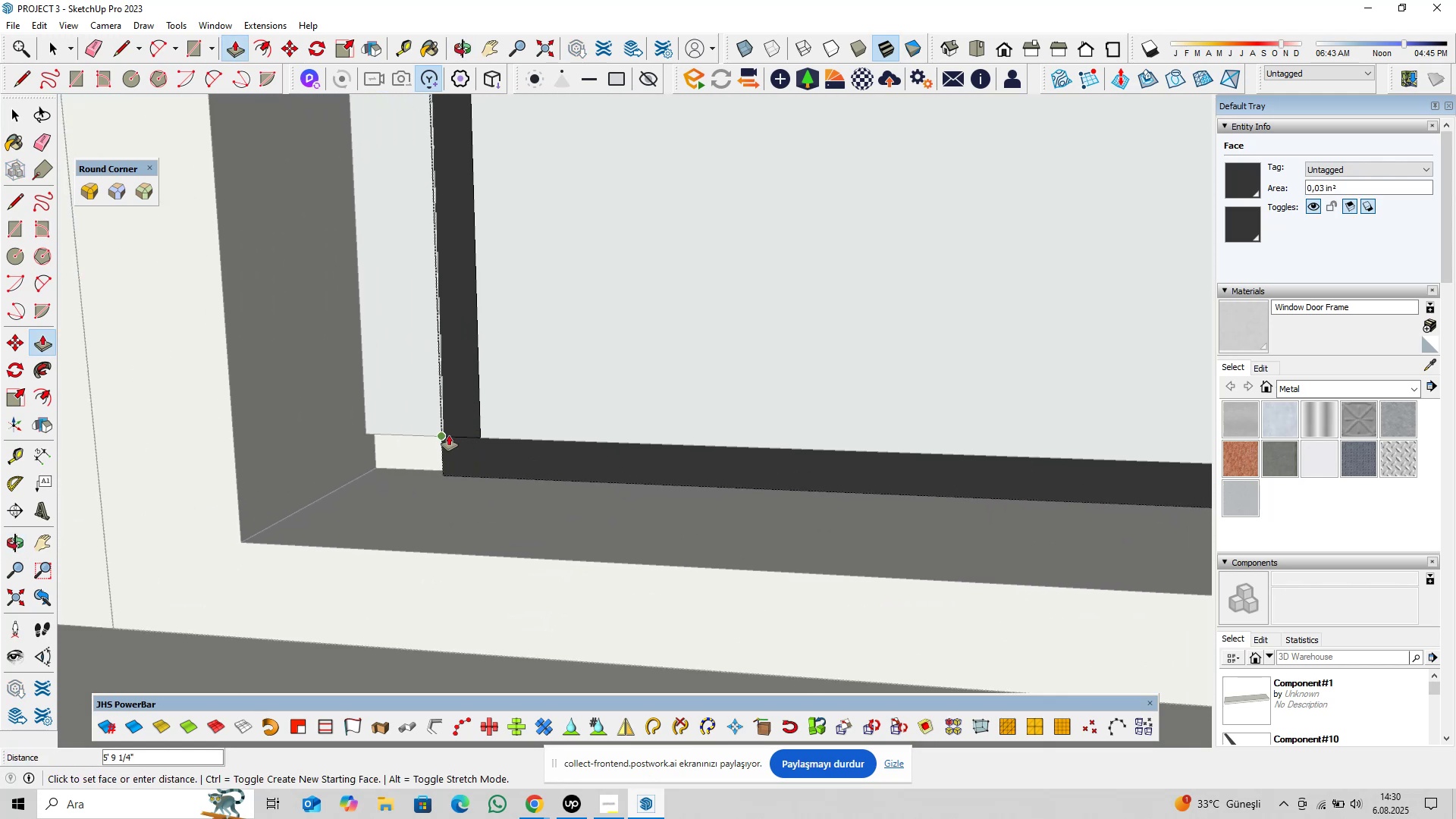 
left_click([449, 435])
 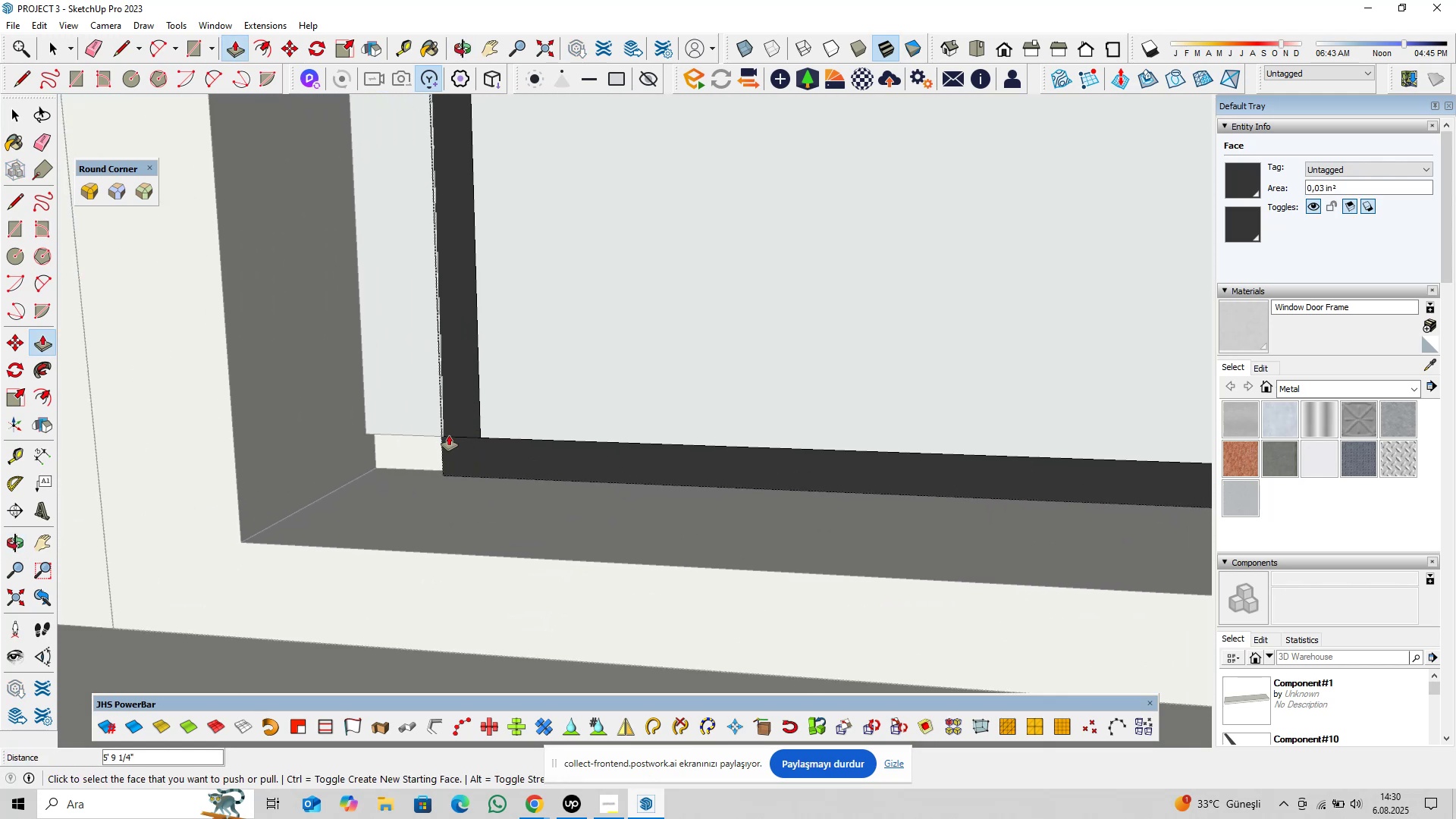 
key(Space)
 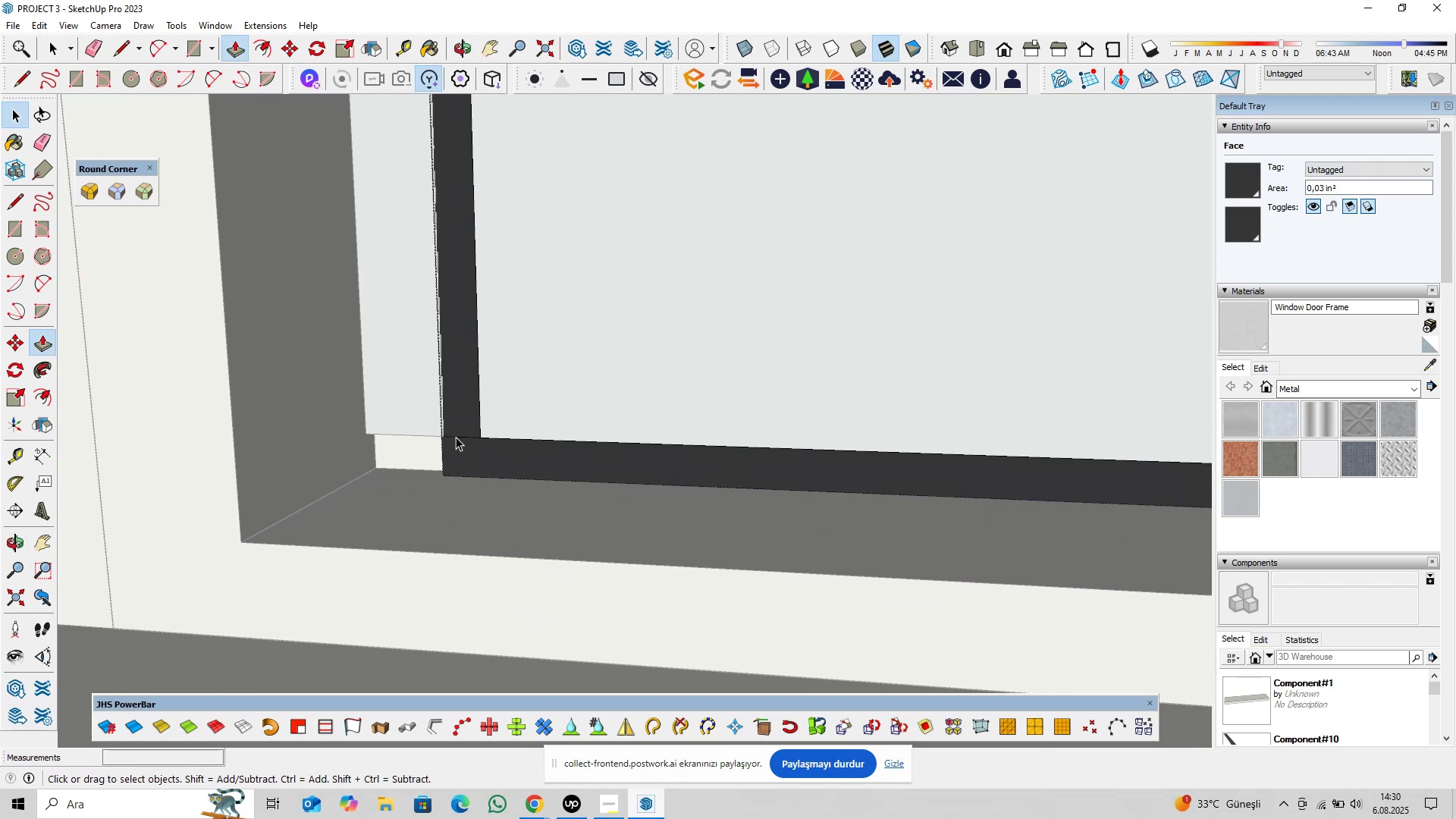 
double_click([456, 437])
 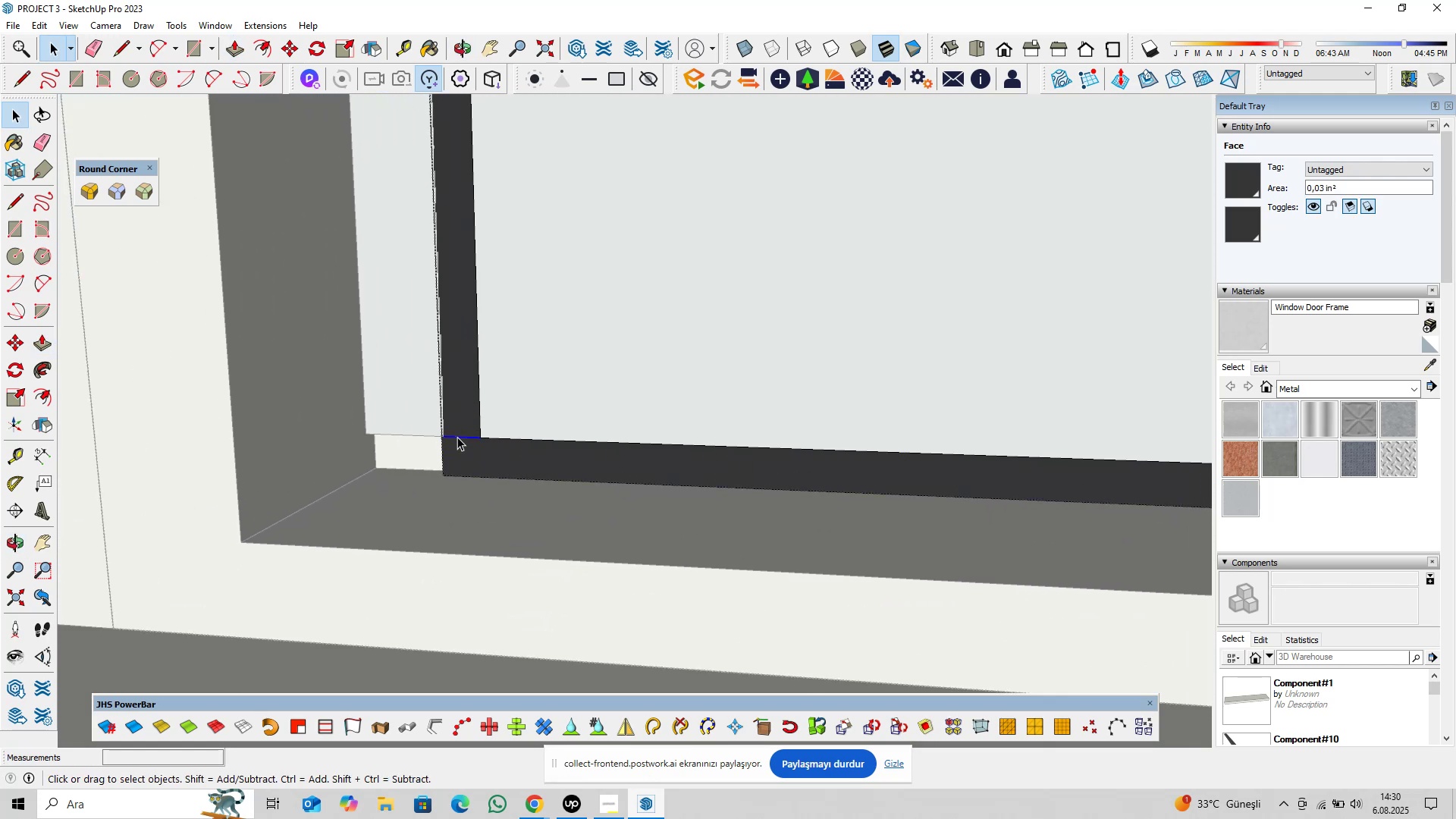 
scroll: coordinate [464, 429], scroll_direction: up, amount: 11.0
 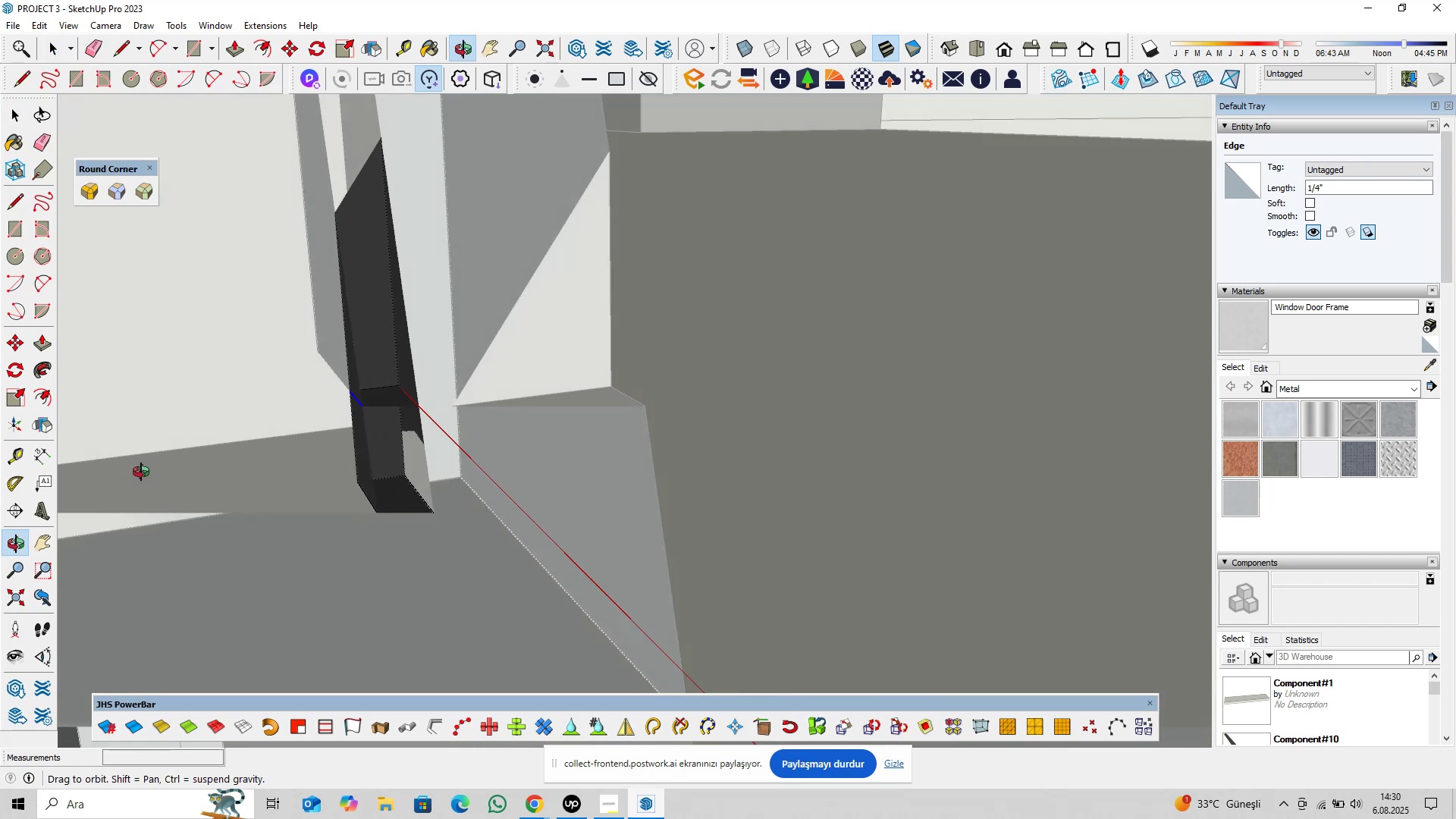 
hold_key(key=ShiftLeft, duration=0.36)
 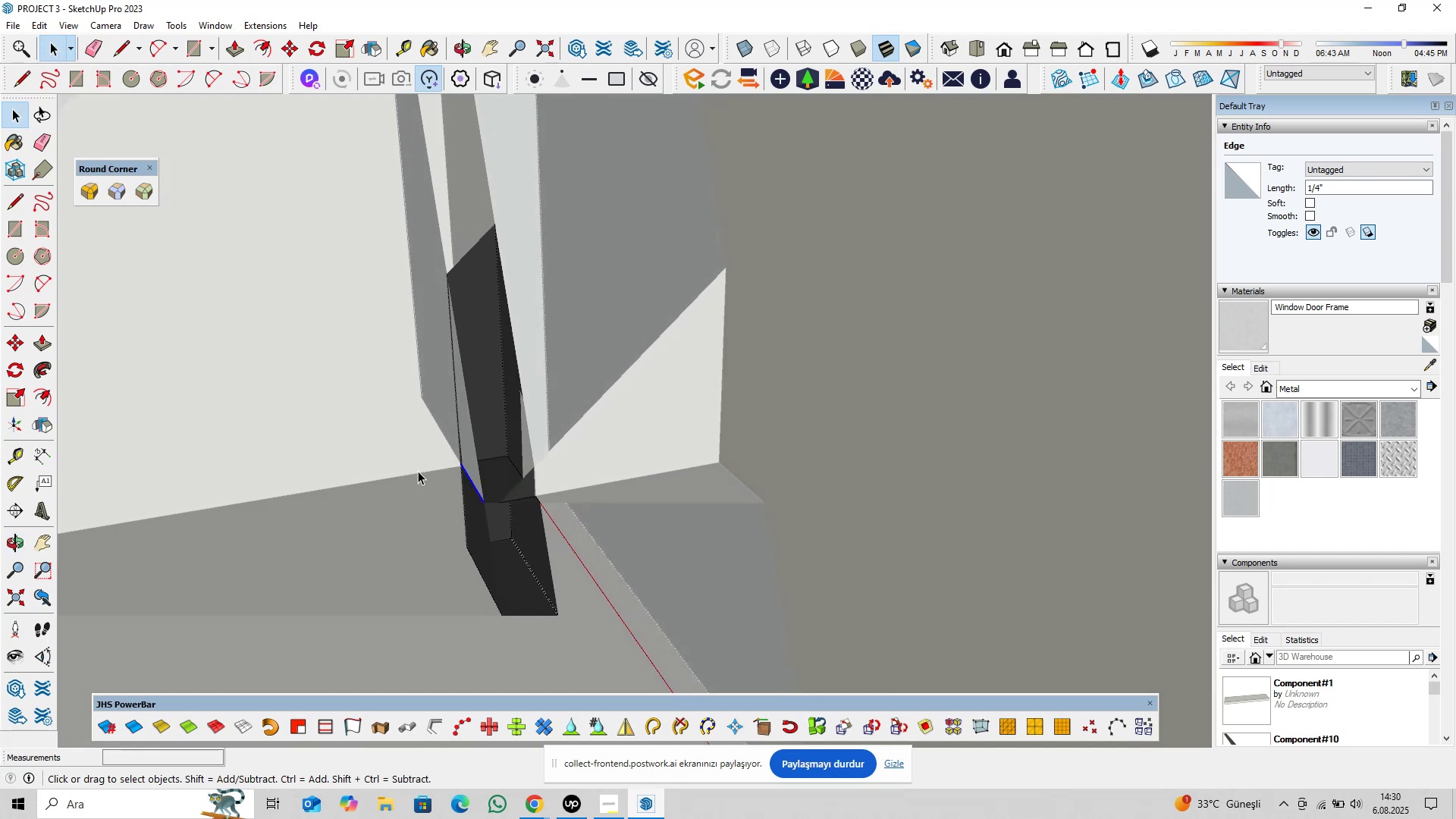 
key(Delete)
 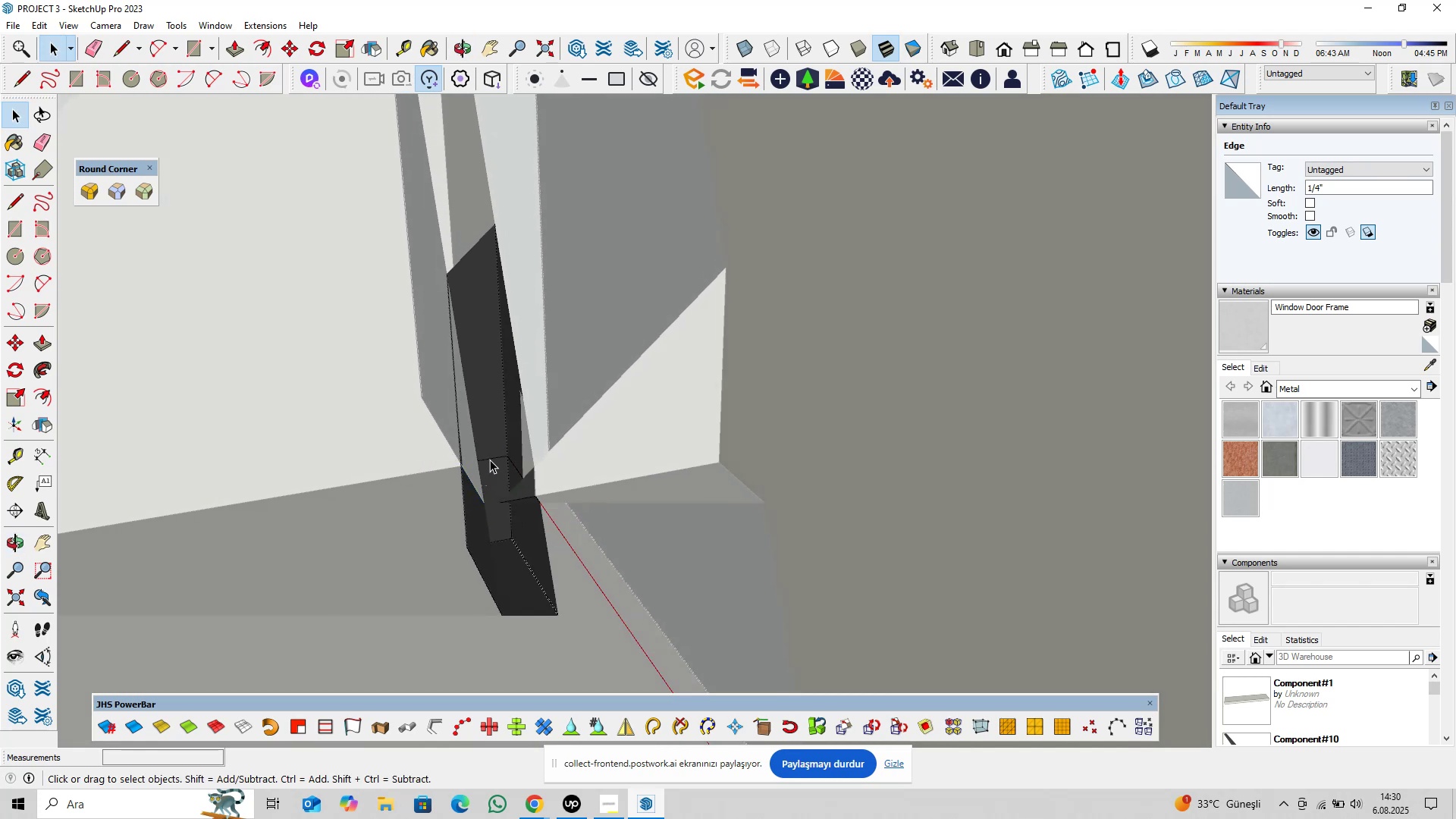 
left_click([490, 459])
 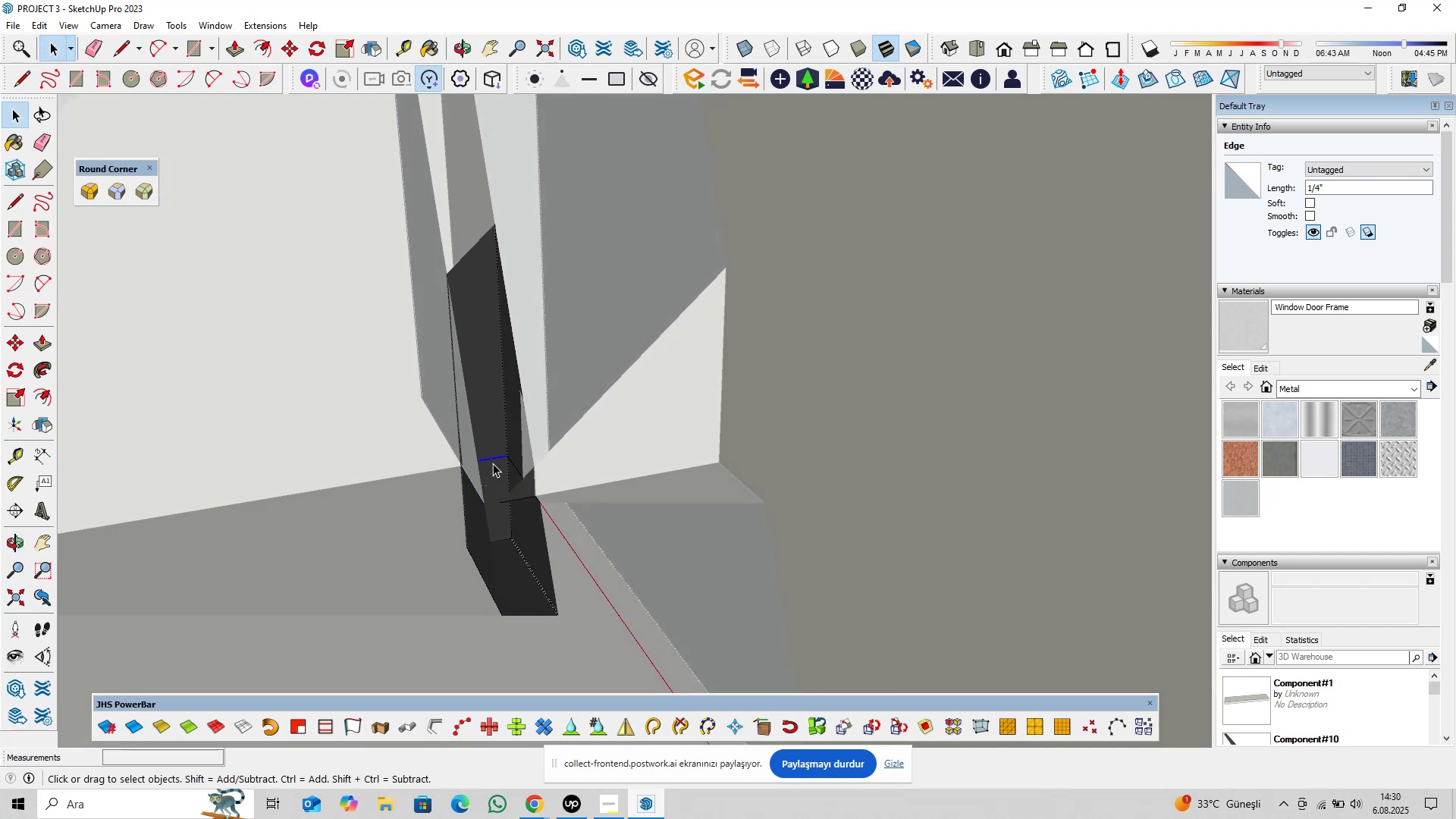 
key(Delete)
 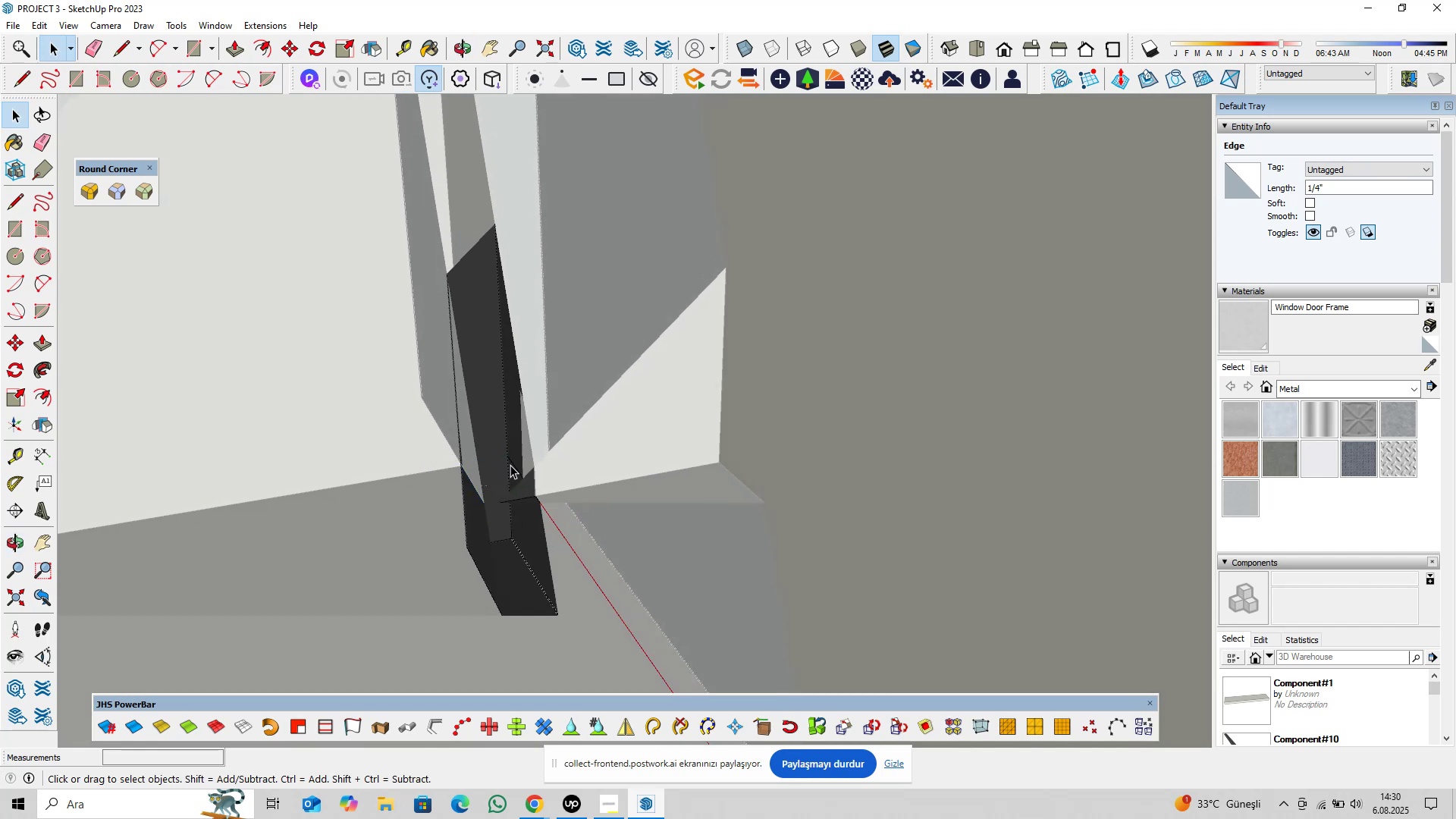 
left_click([512, 465])
 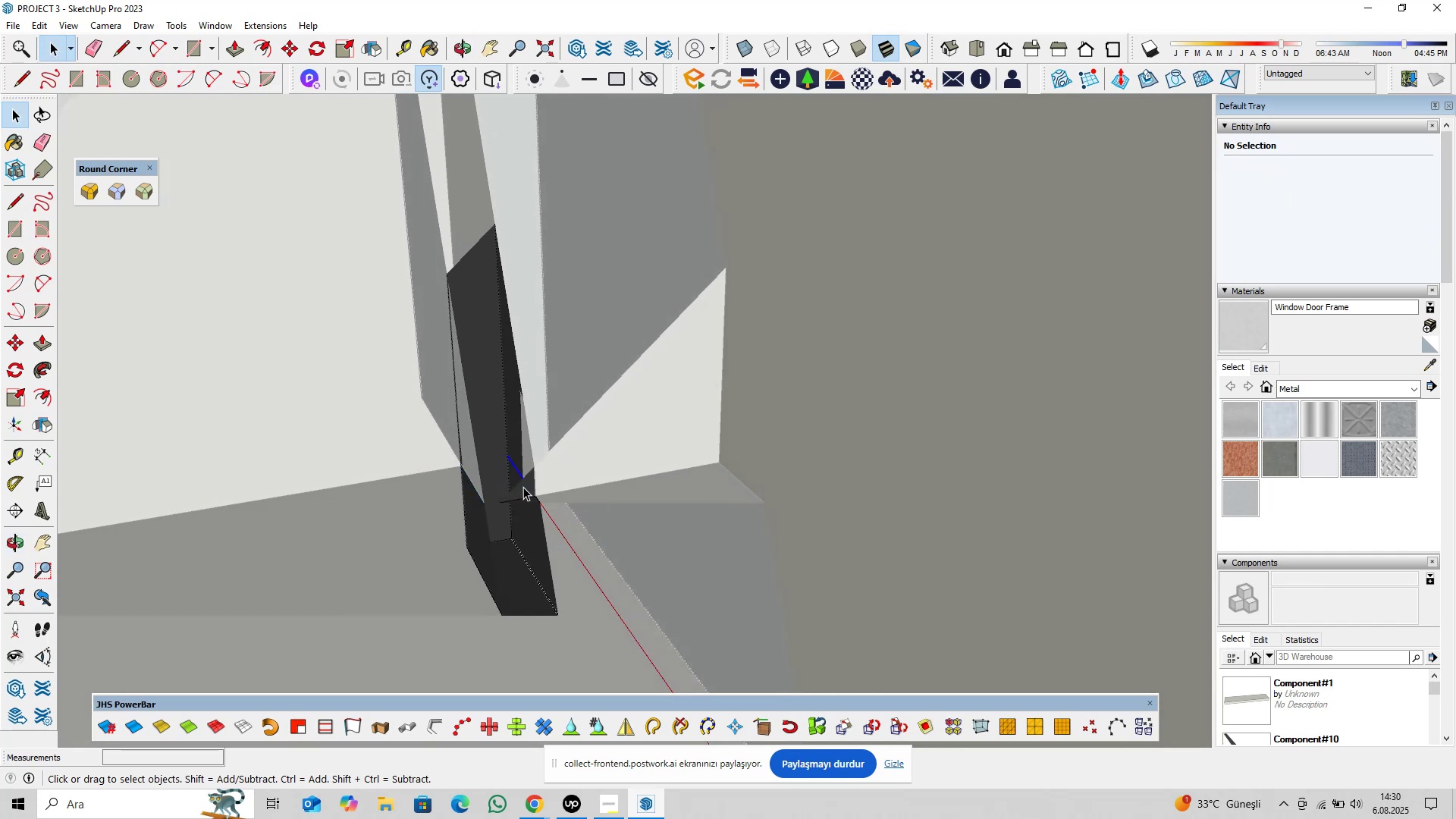 
key(Delete)
 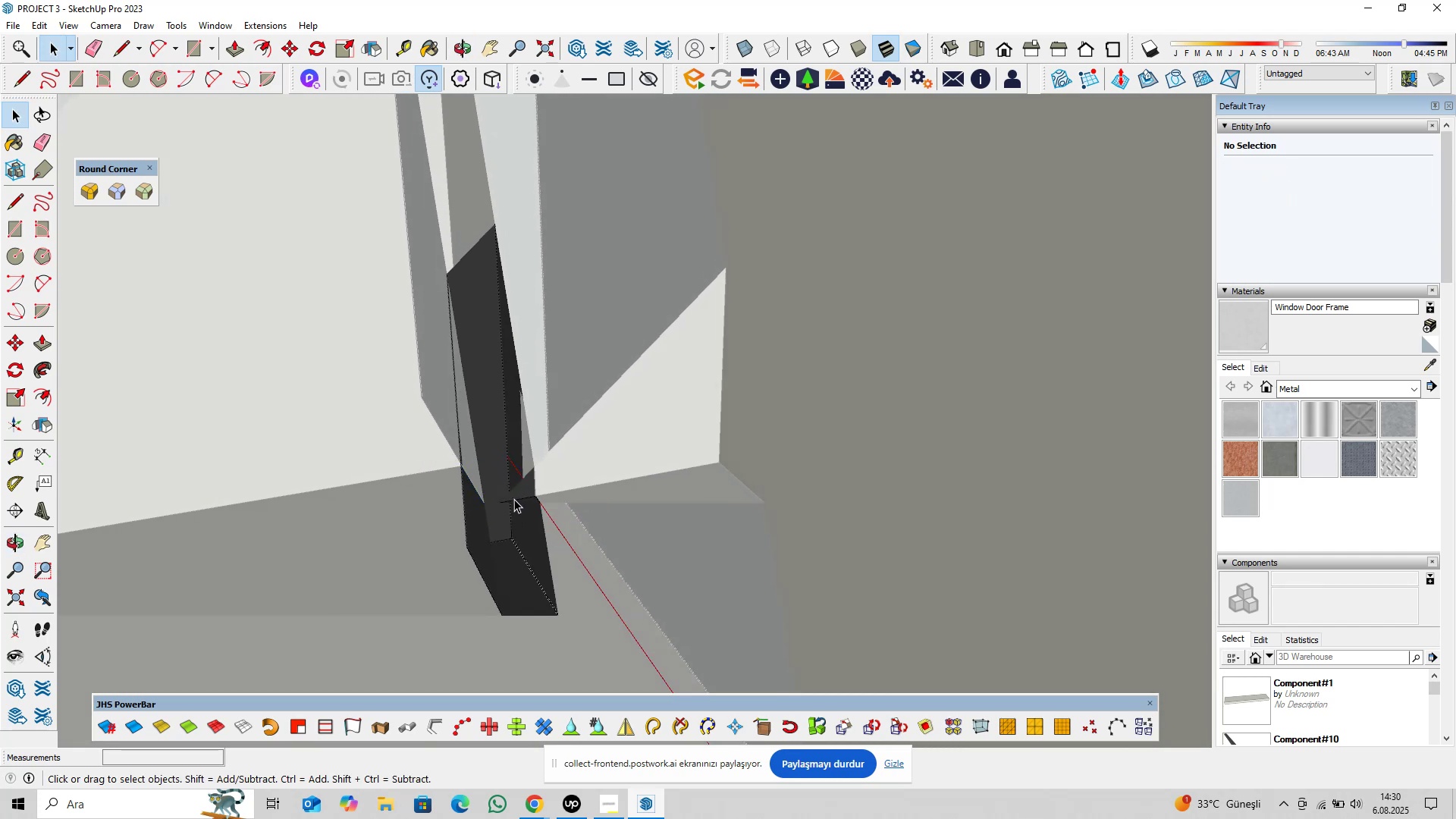 
scroll: coordinate [513, 488], scroll_direction: down, amount: 1.0
 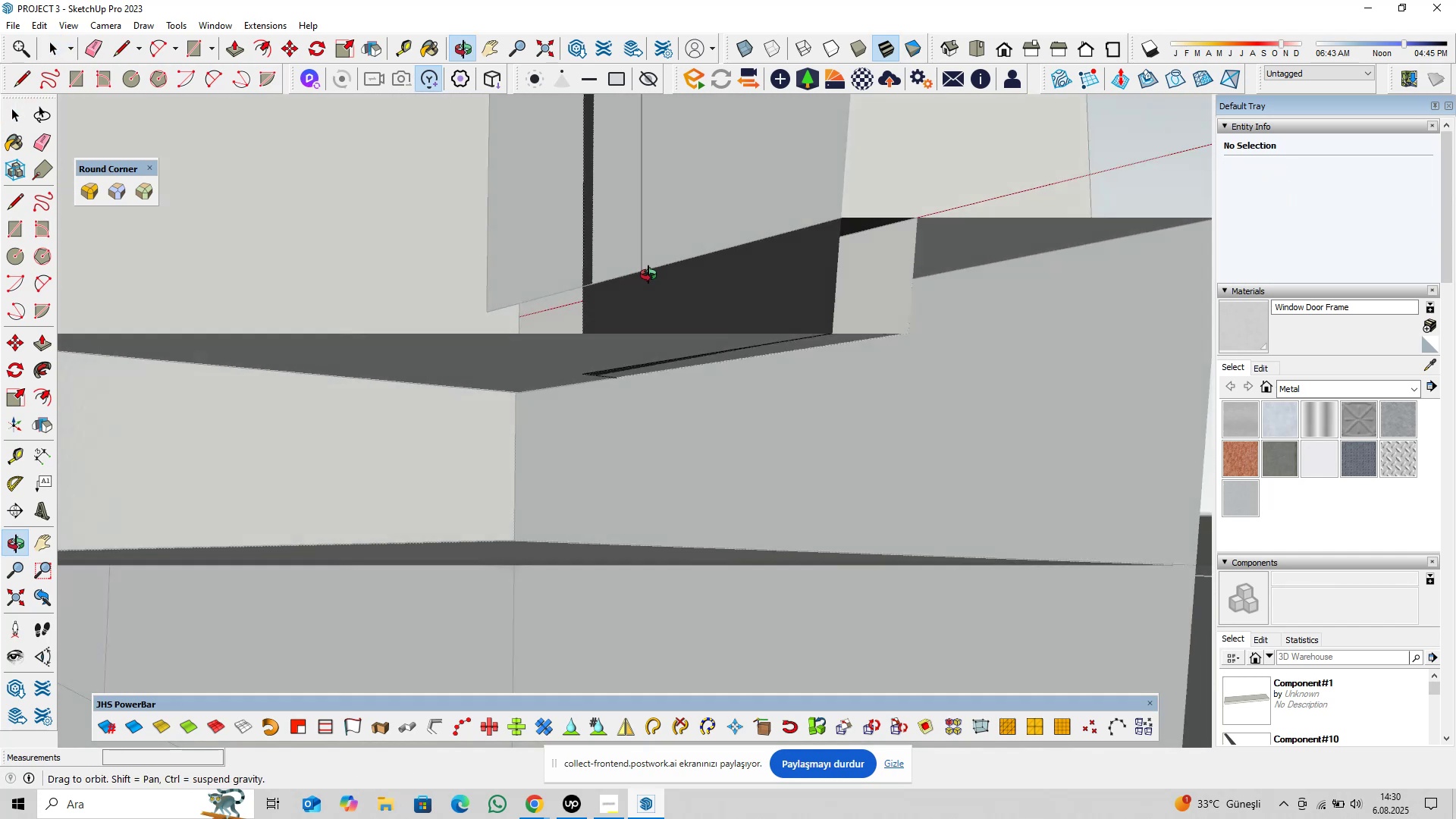 
left_click([635, 328])
 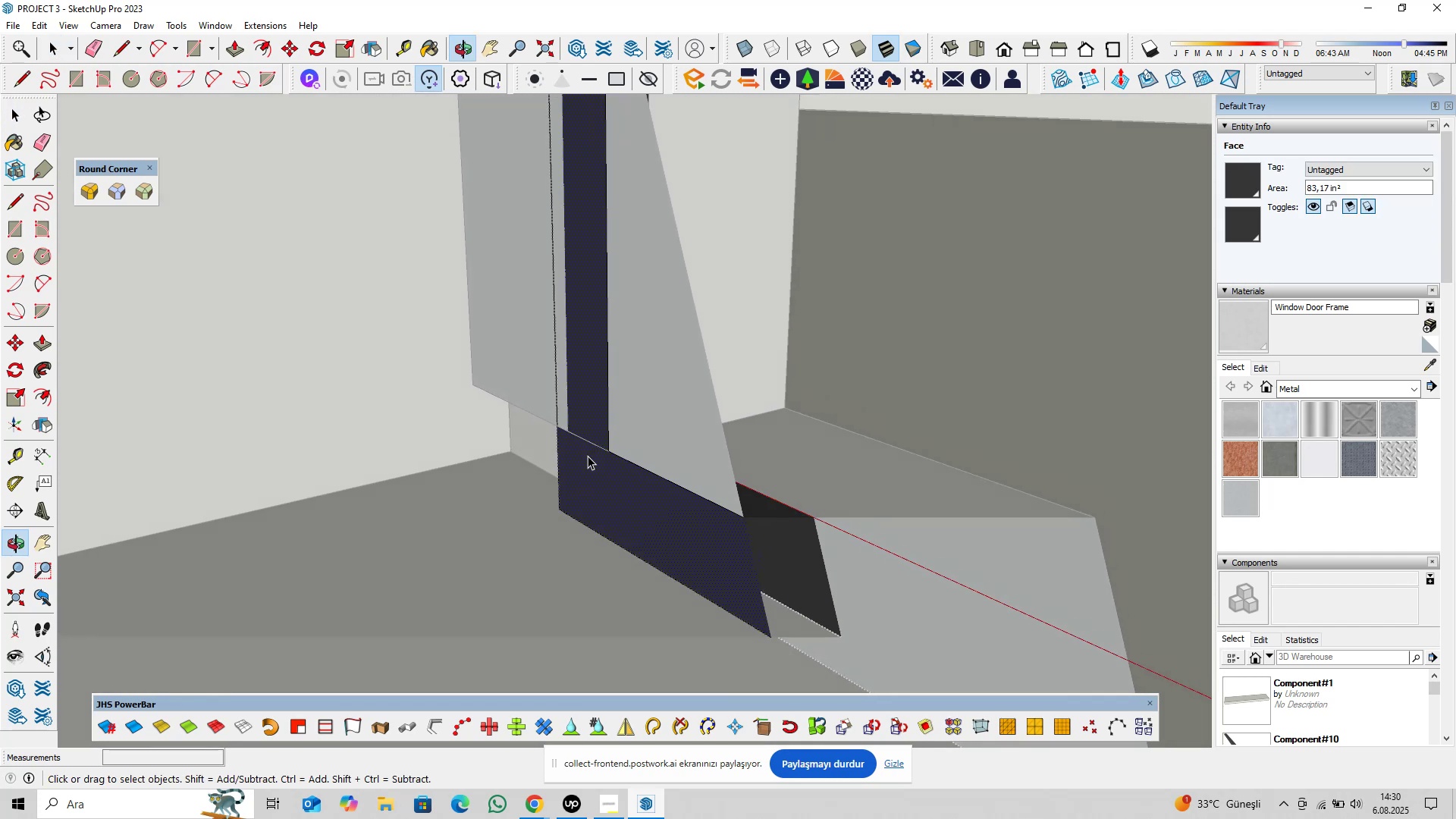 
scroll: coordinate [732, 449], scroll_direction: down, amount: 20.0
 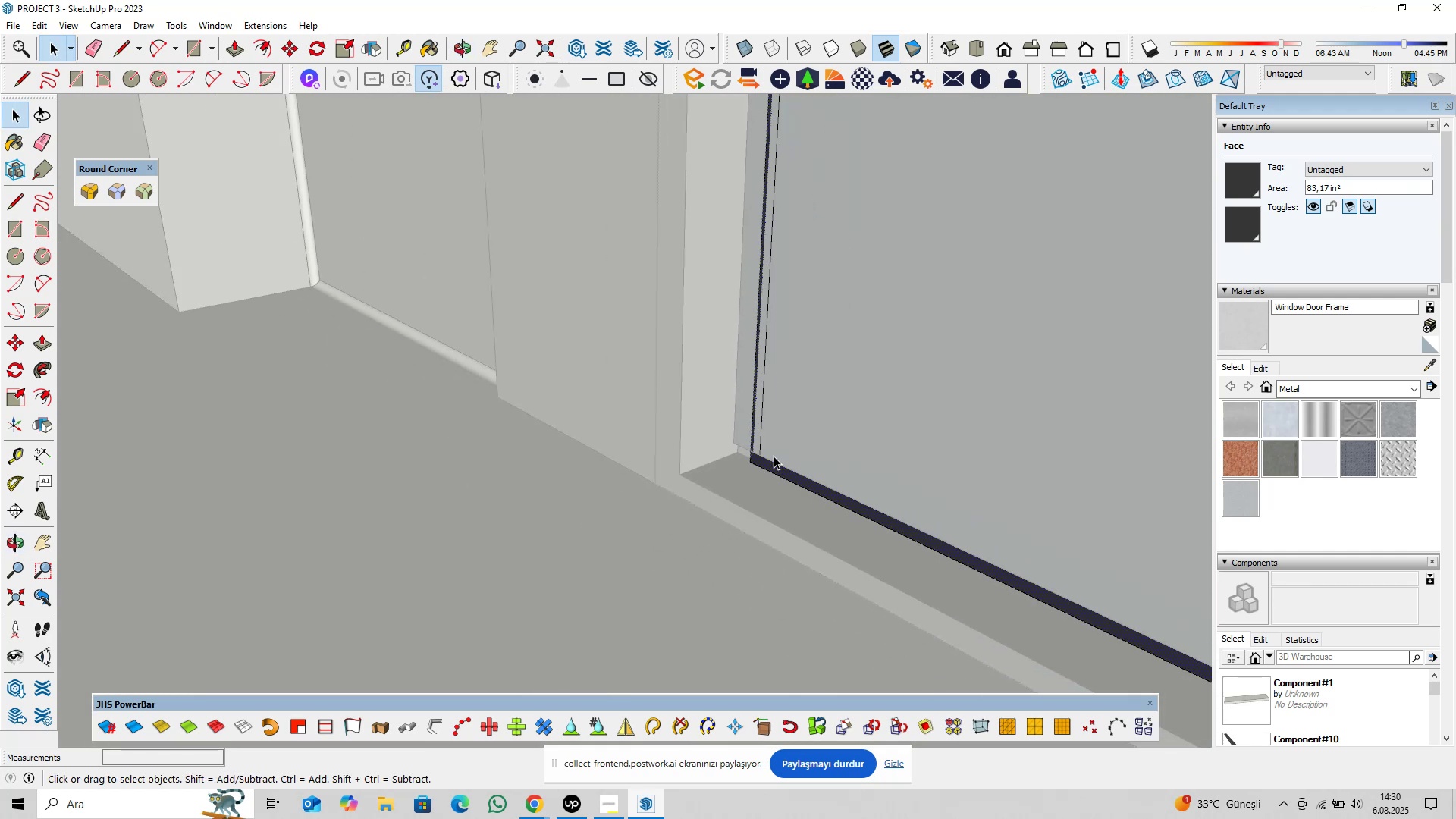 
hold_key(key=ShiftLeft, duration=0.36)
 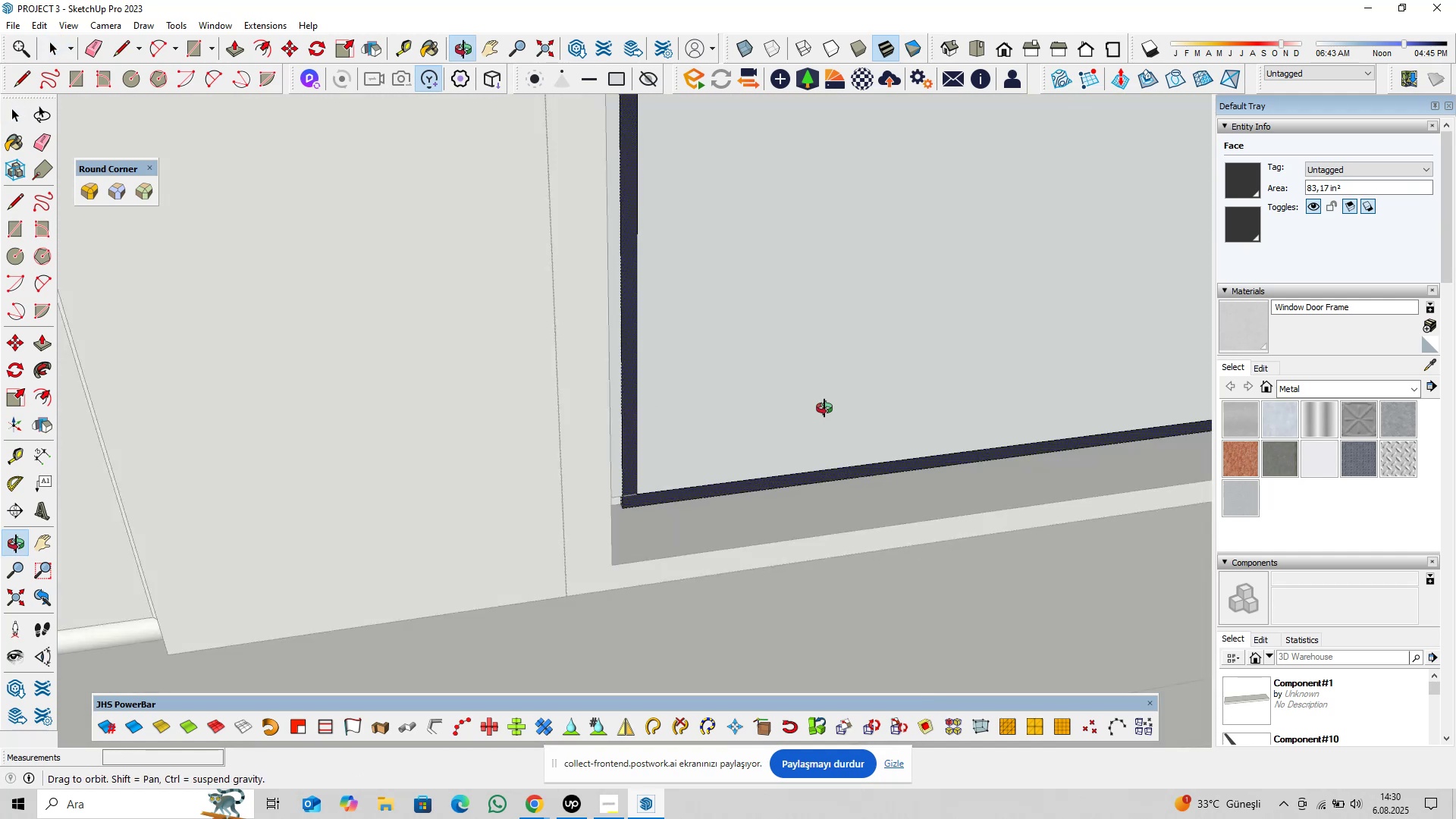 
hold_key(key=ShiftLeft, duration=0.35)
 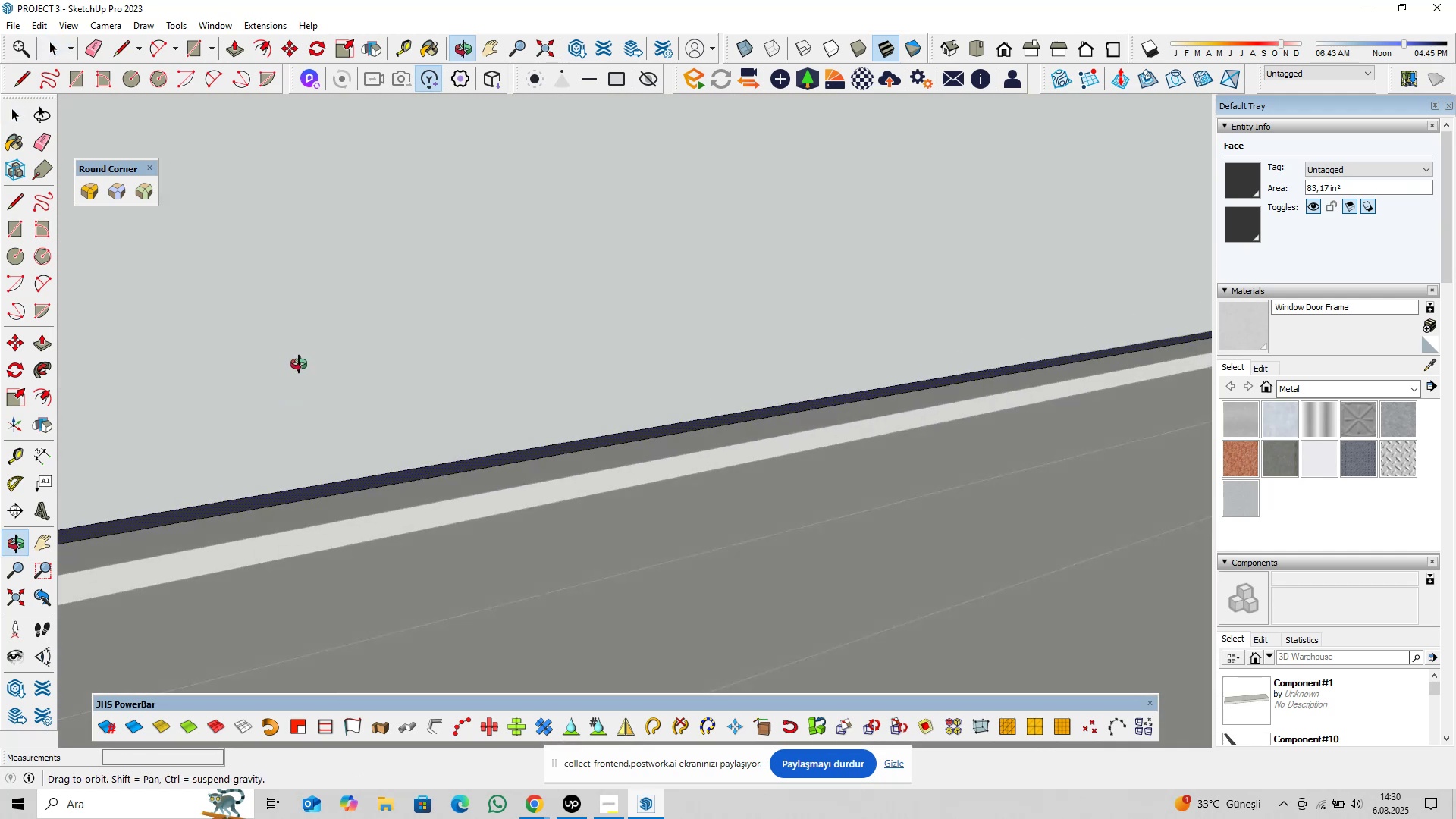 
hold_key(key=ShiftLeft, duration=1.07)
 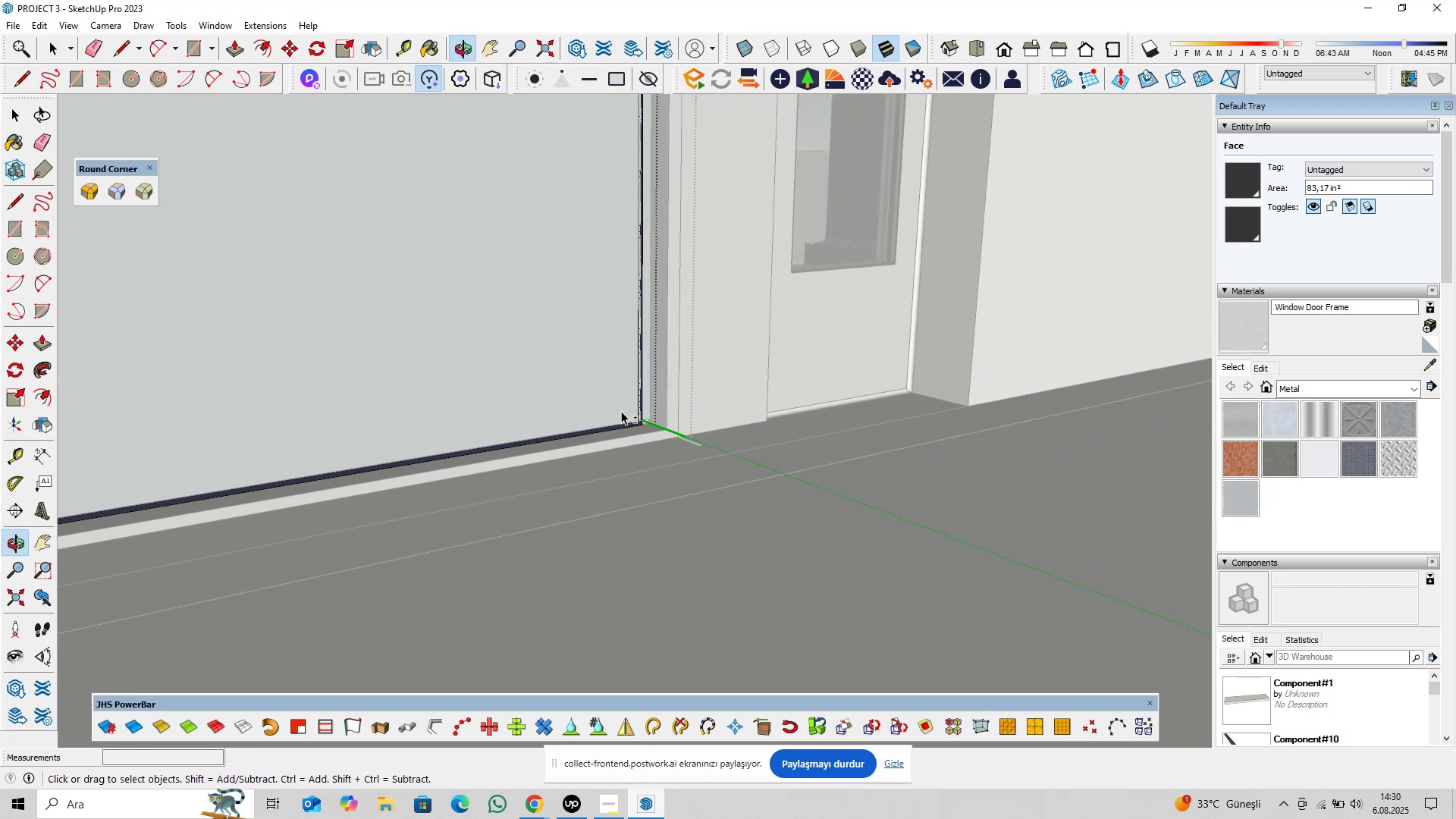 
scroll: coordinate [610, 435], scroll_direction: up, amount: 20.0
 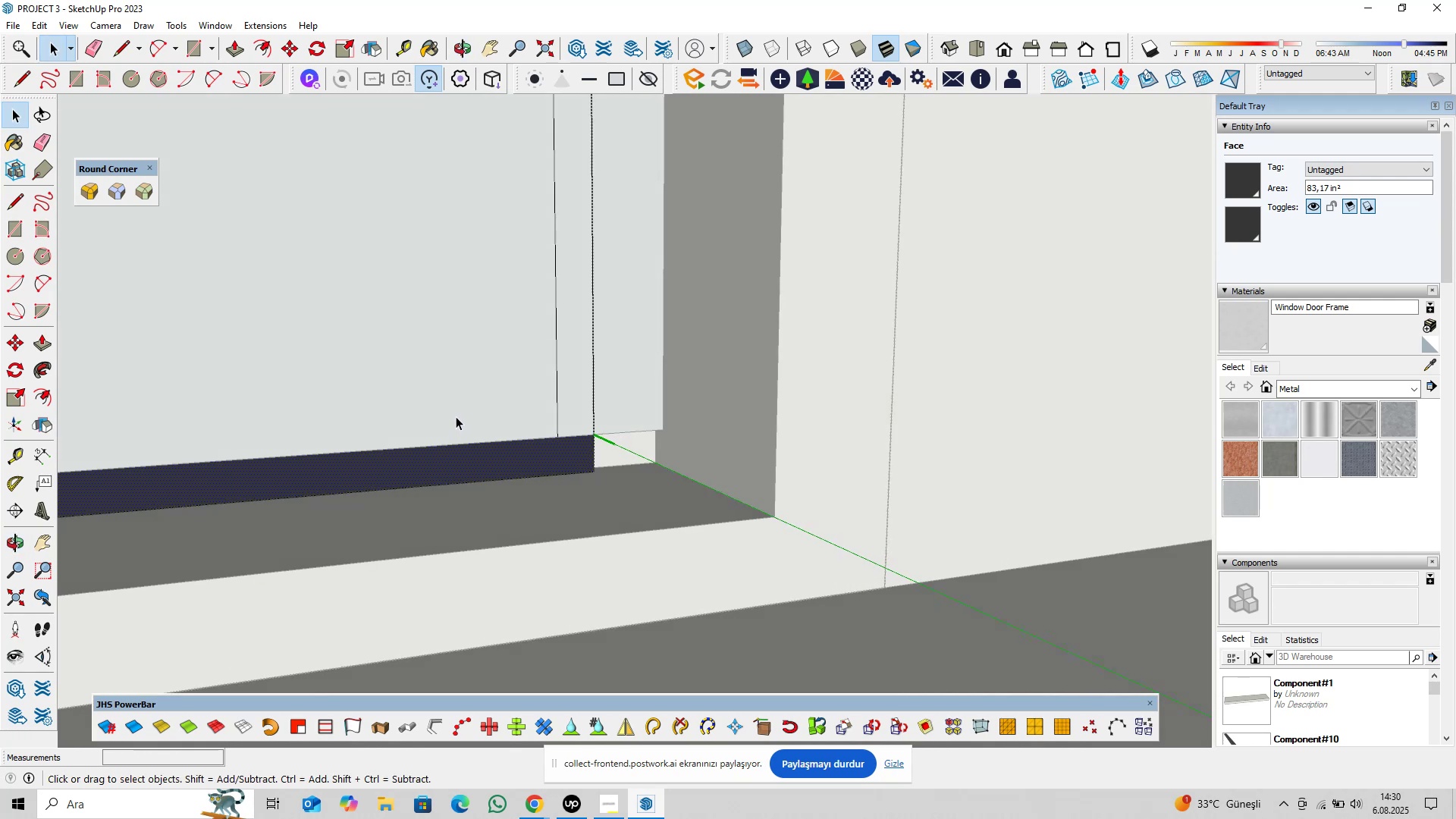 
wait(8.56)
 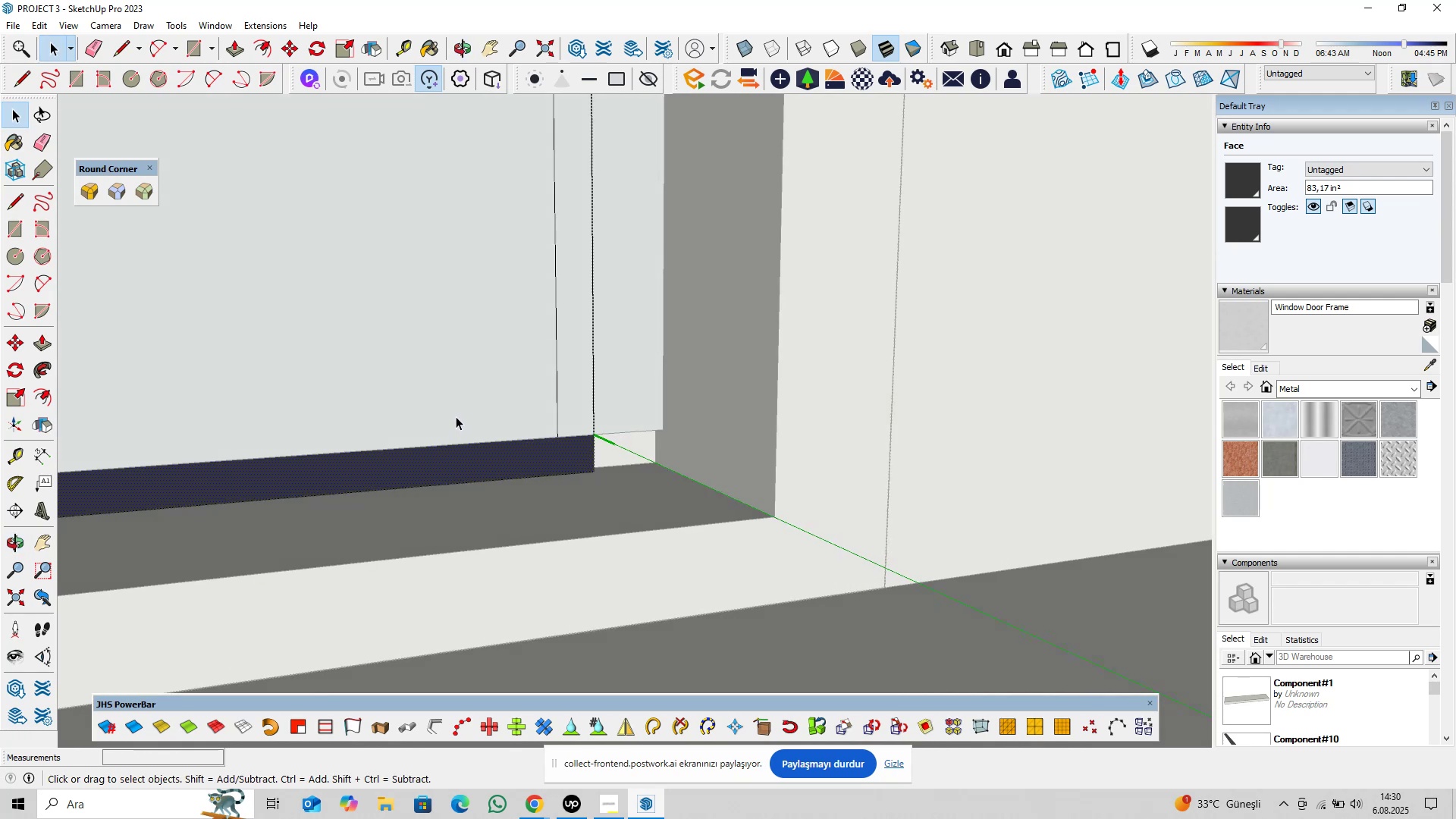 
scroll: coordinate [665, 427], scroll_direction: down, amount: 6.0
 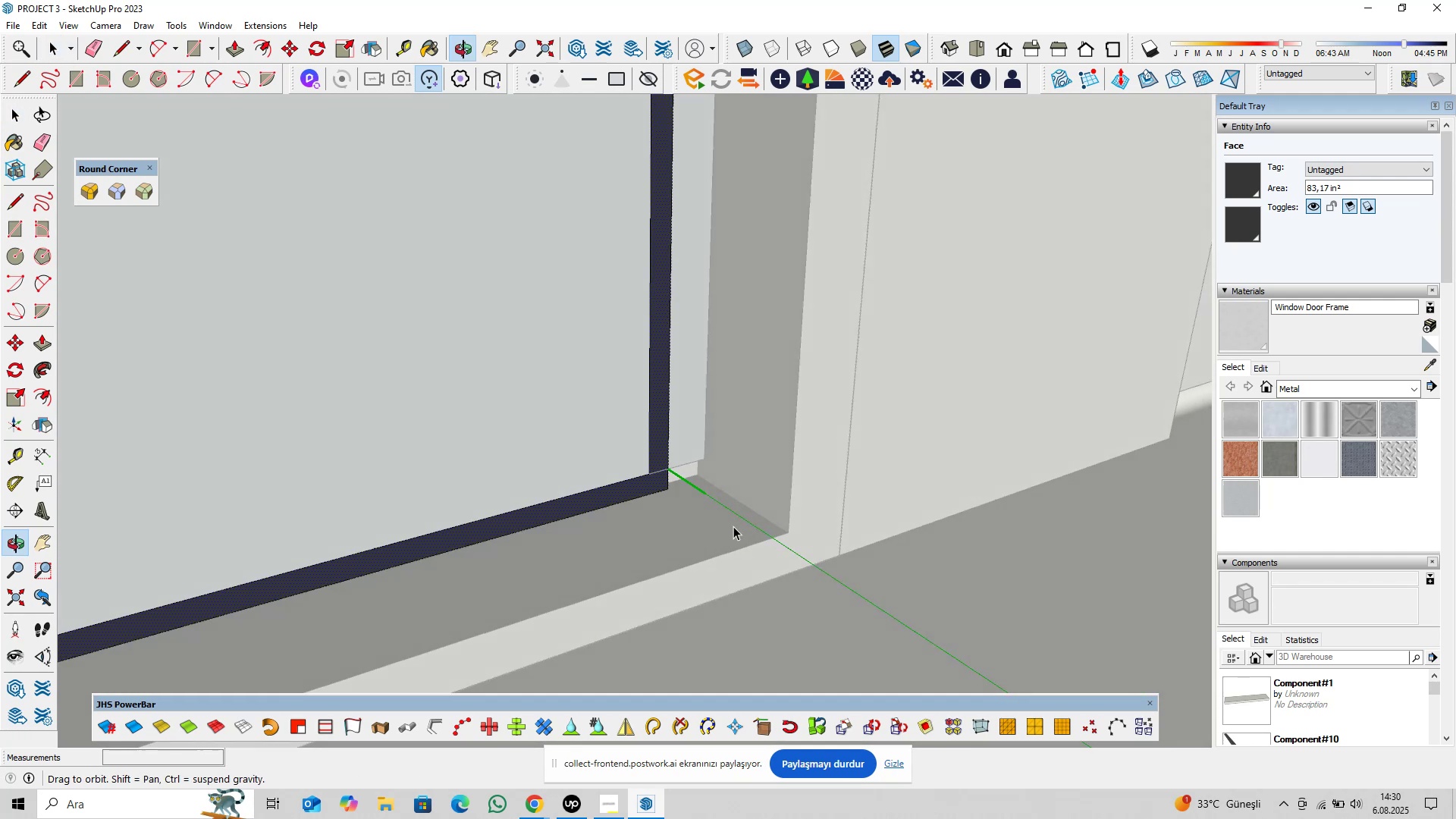 
key(Escape)
 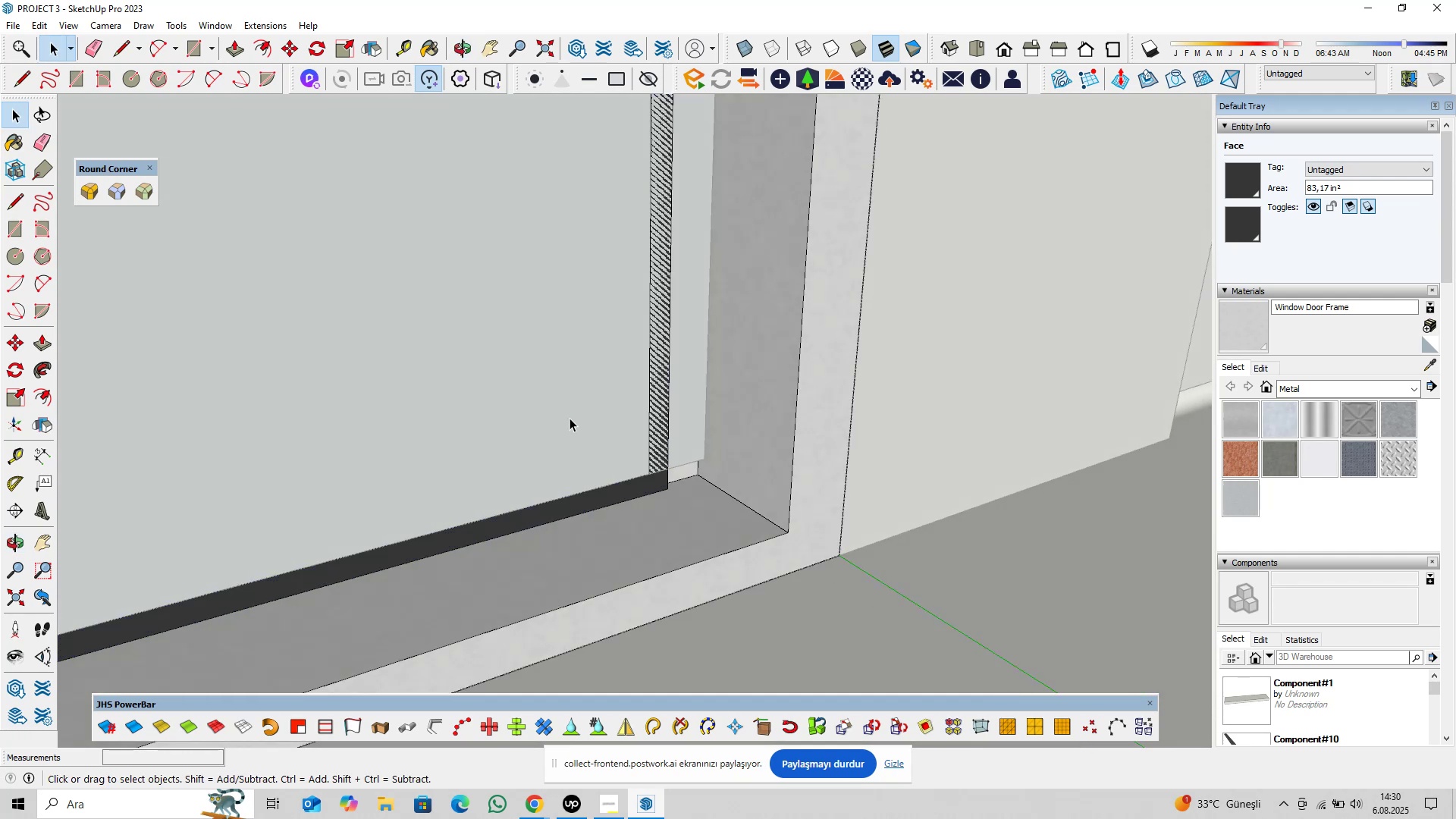 
left_click([570, 418])
 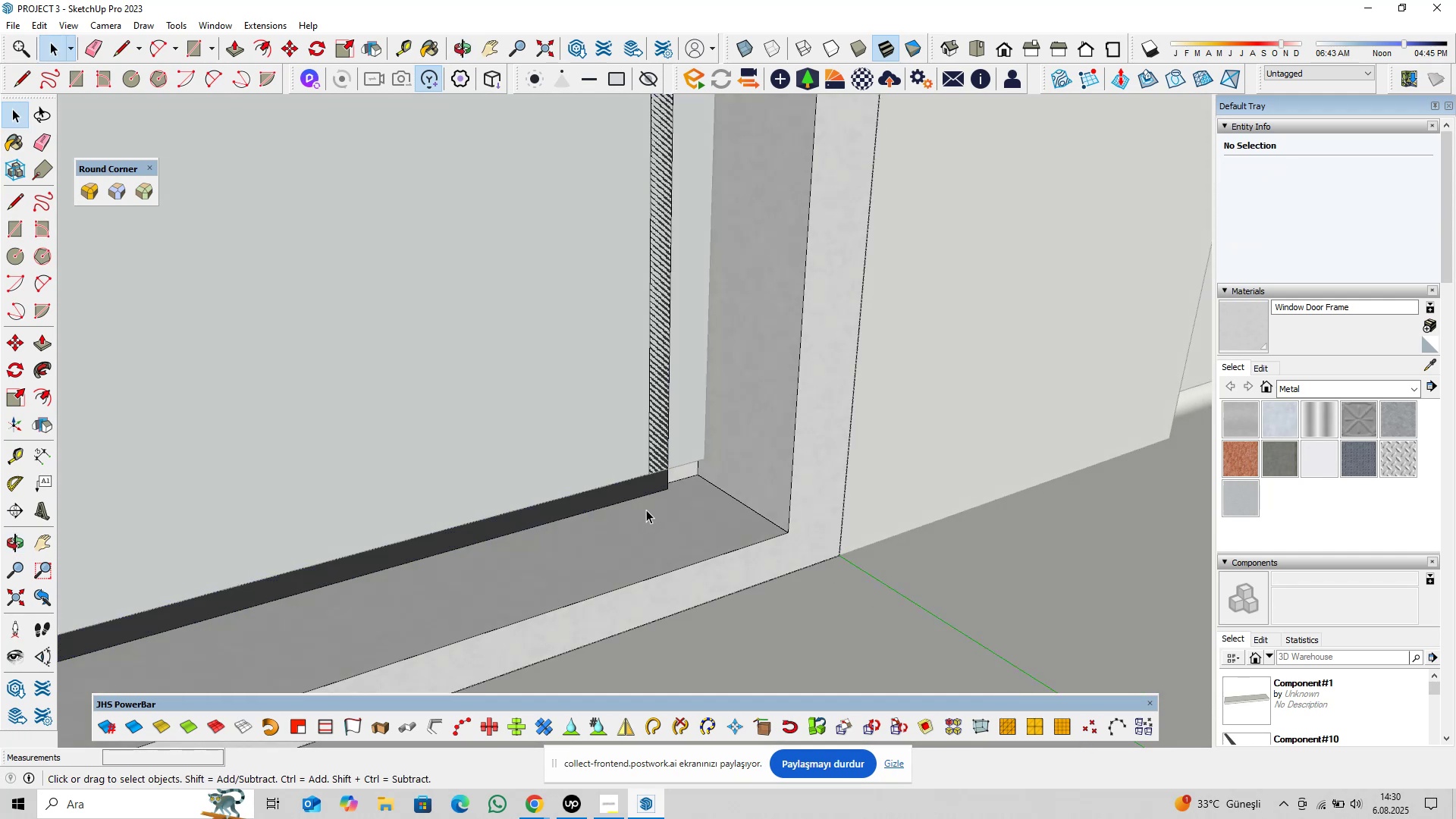 
key(Escape)
 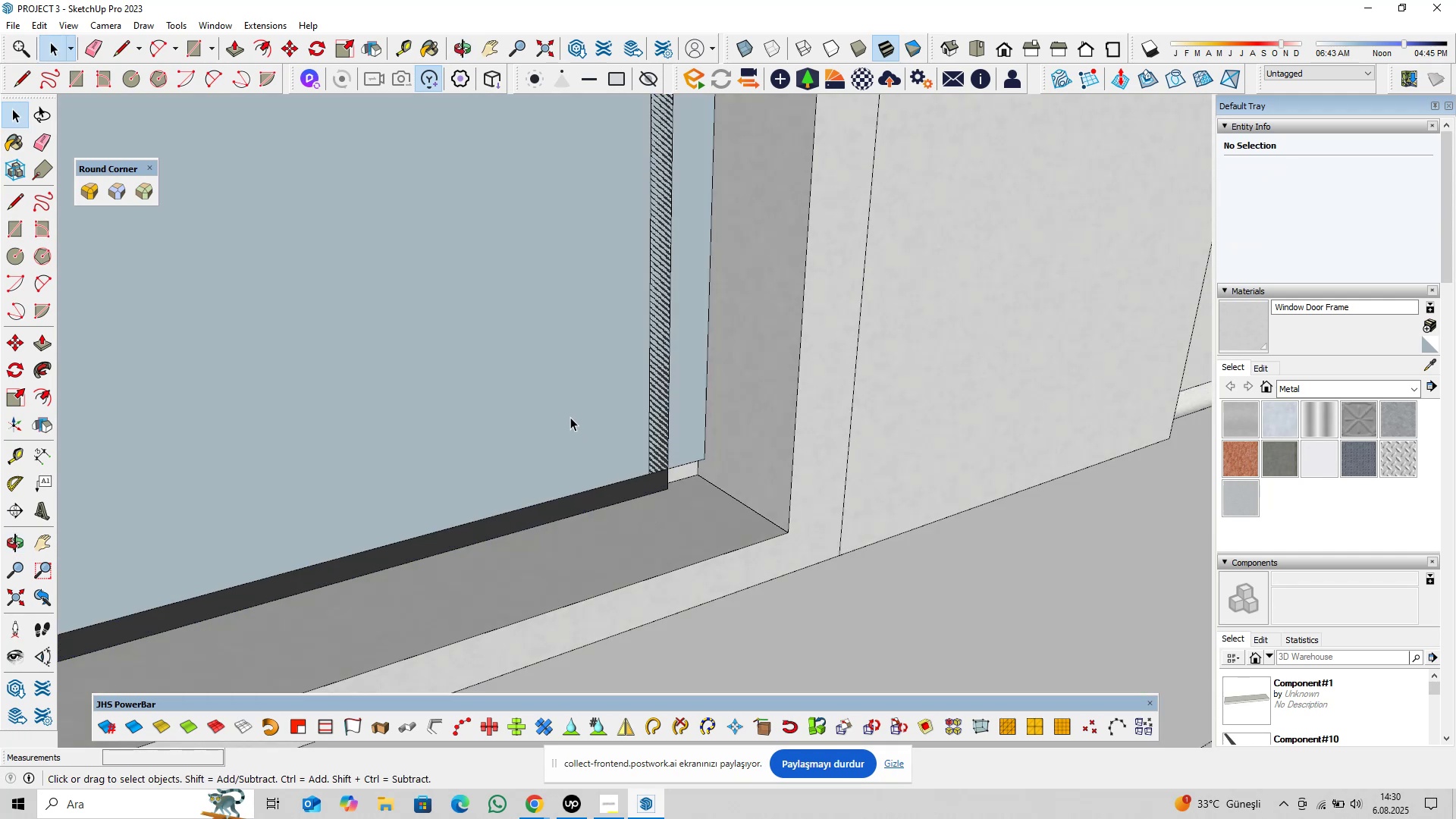 
left_click([570, 417])
 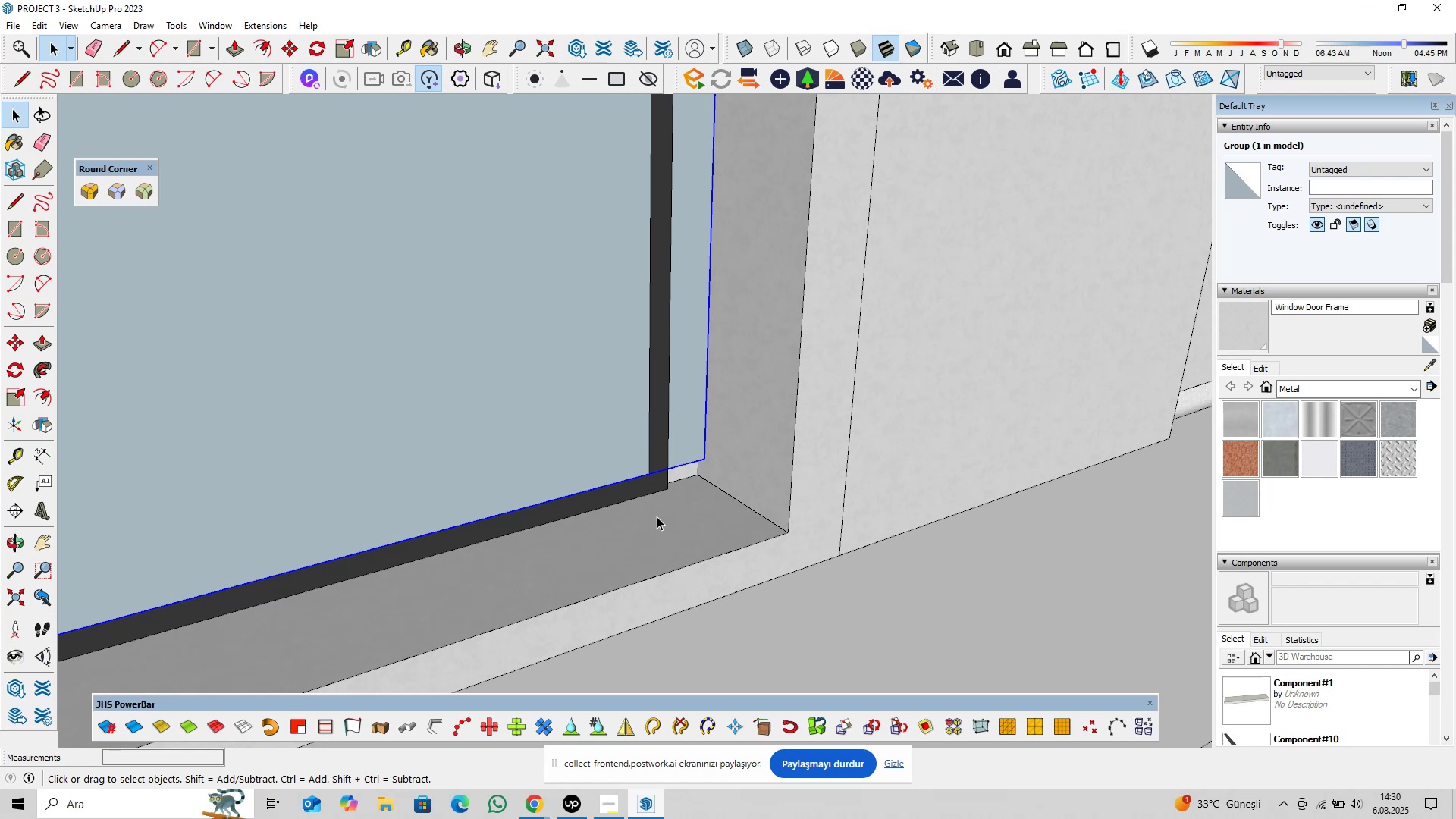 
key(M)
 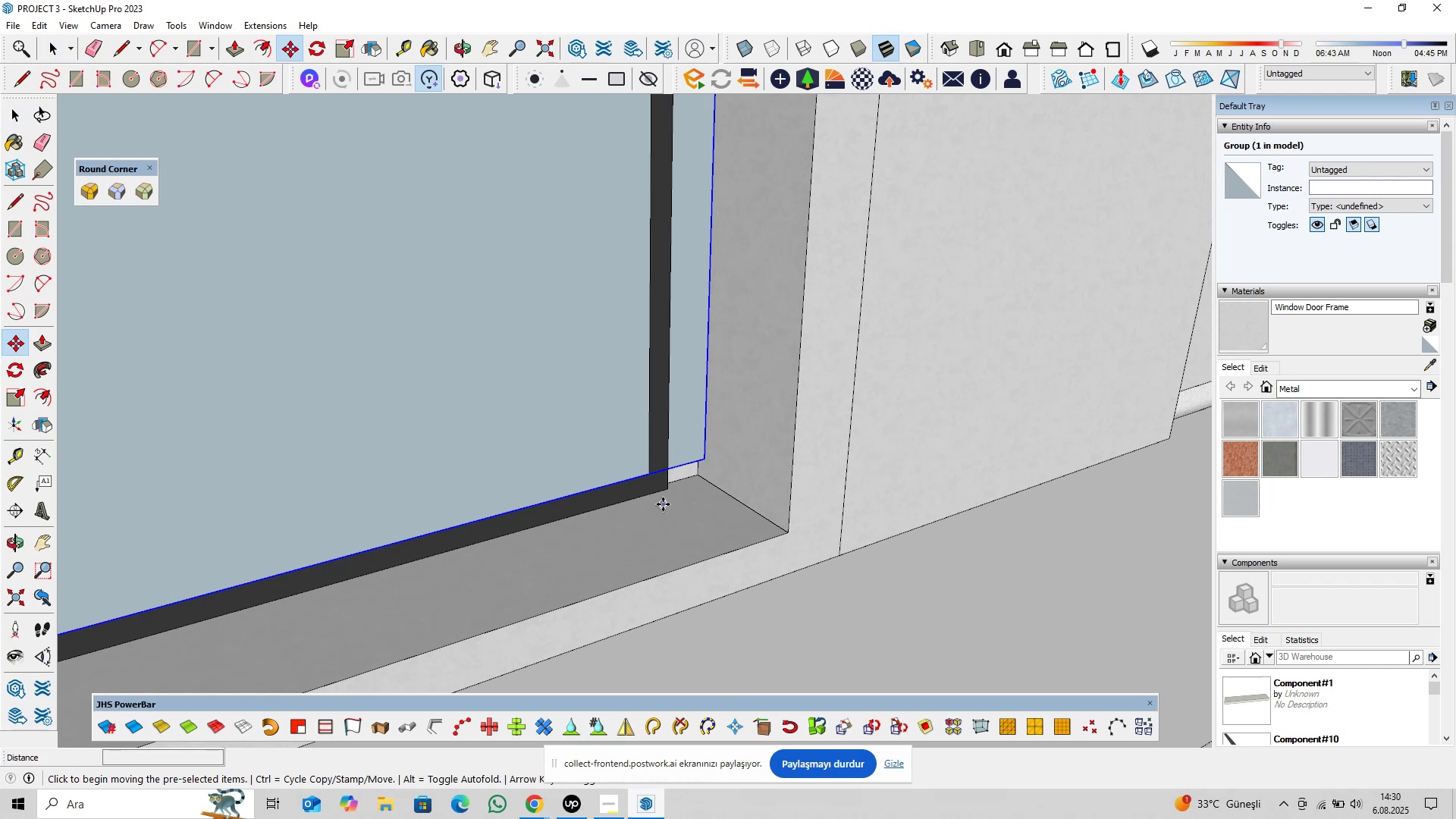 
left_click([663, 504])
 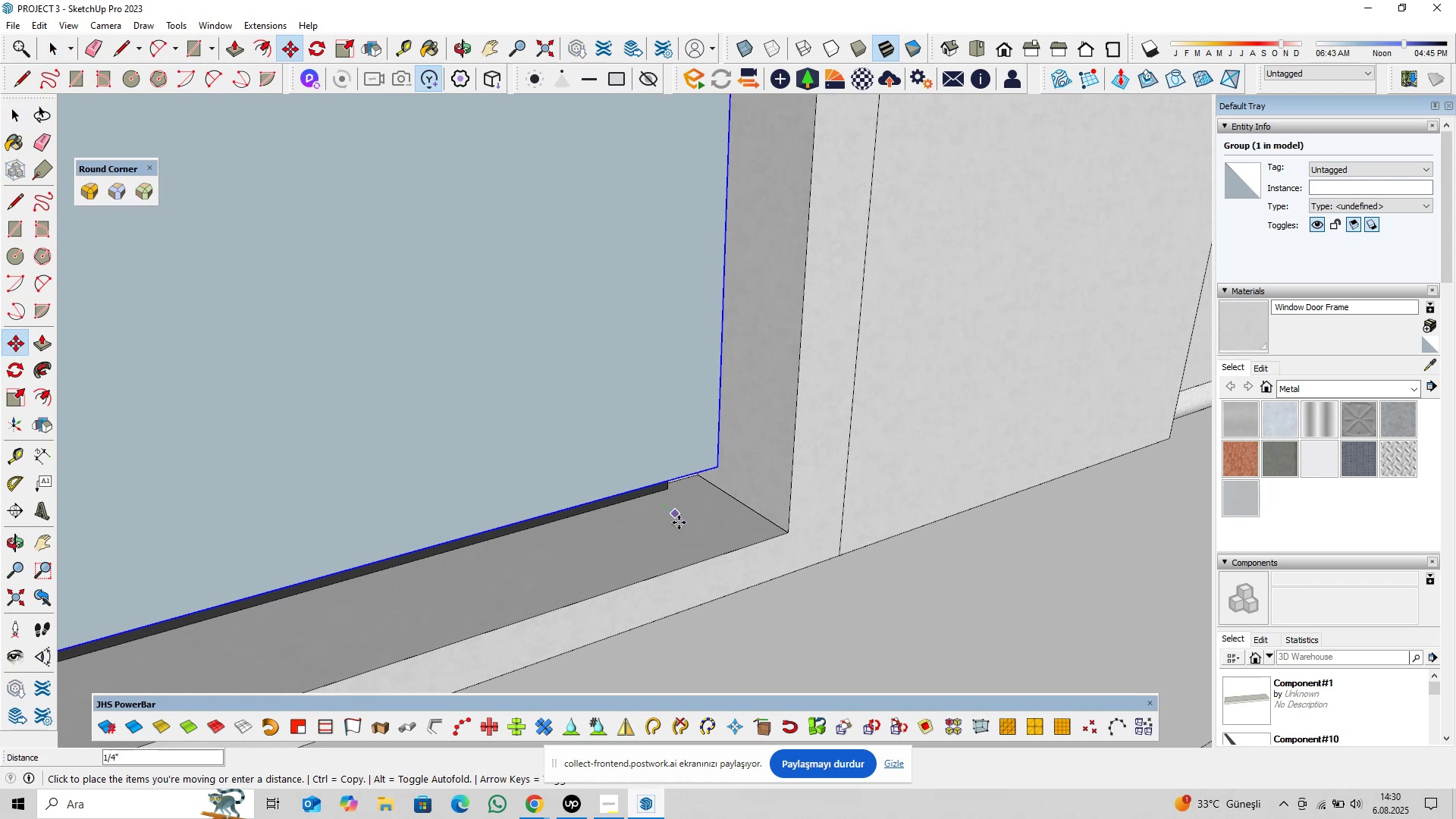 
key(1)
 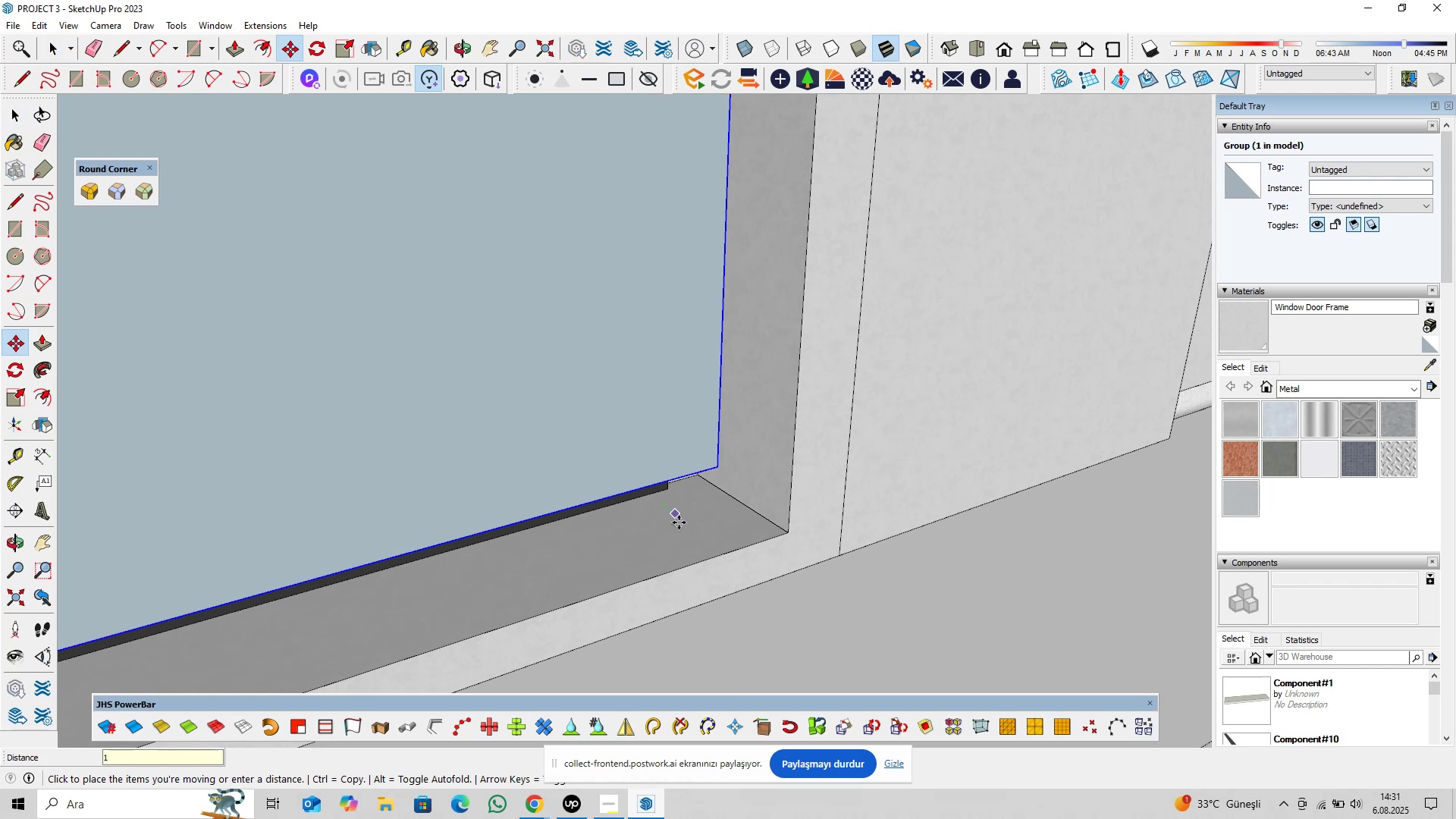 
key(Enter)
 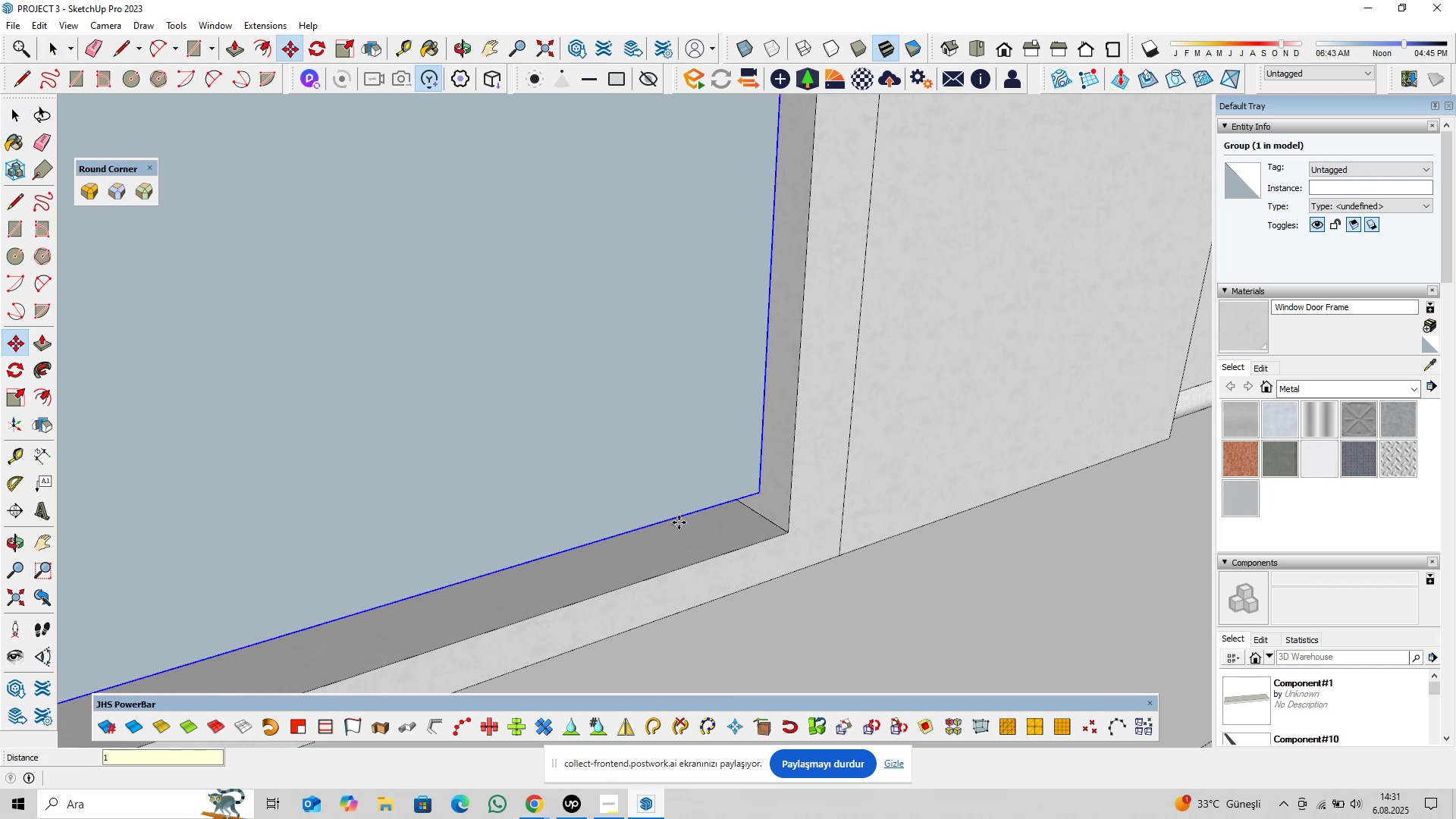 
key(Space)
 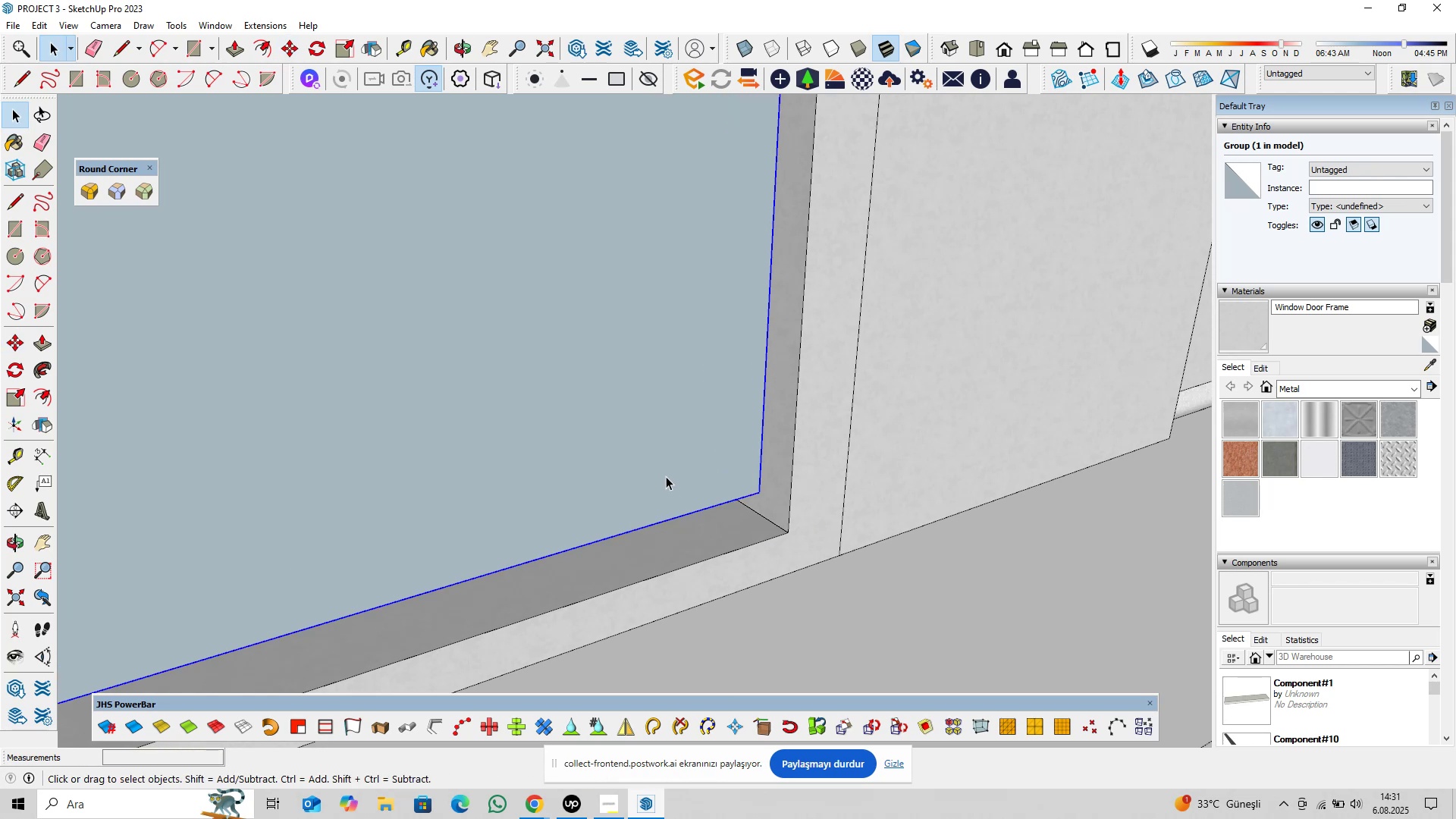 
double_click([666, 476])
 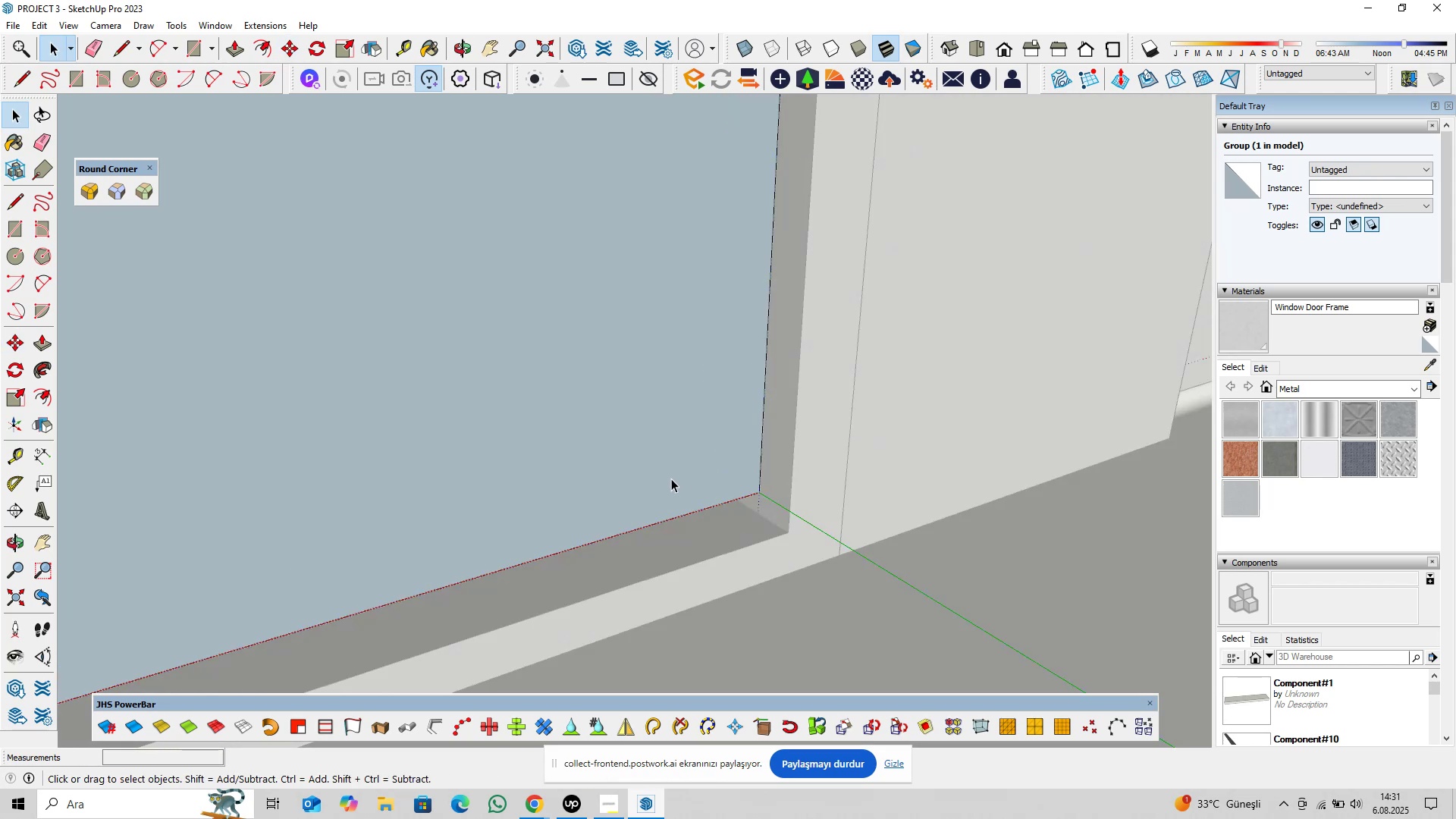 
scroll: coordinate [666, 475], scroll_direction: down, amount: 11.0
 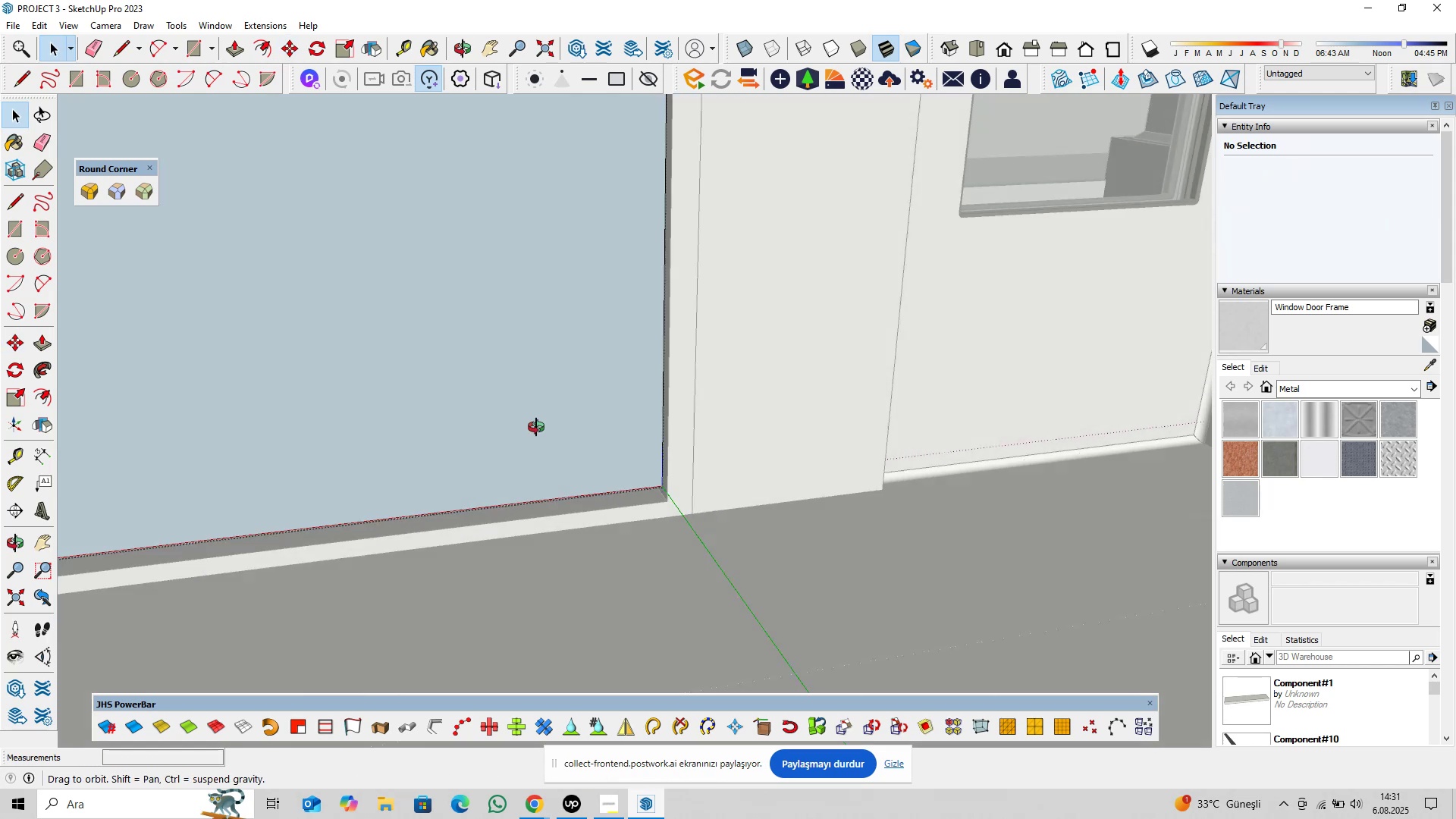 
hold_key(key=ShiftLeft, duration=0.36)
 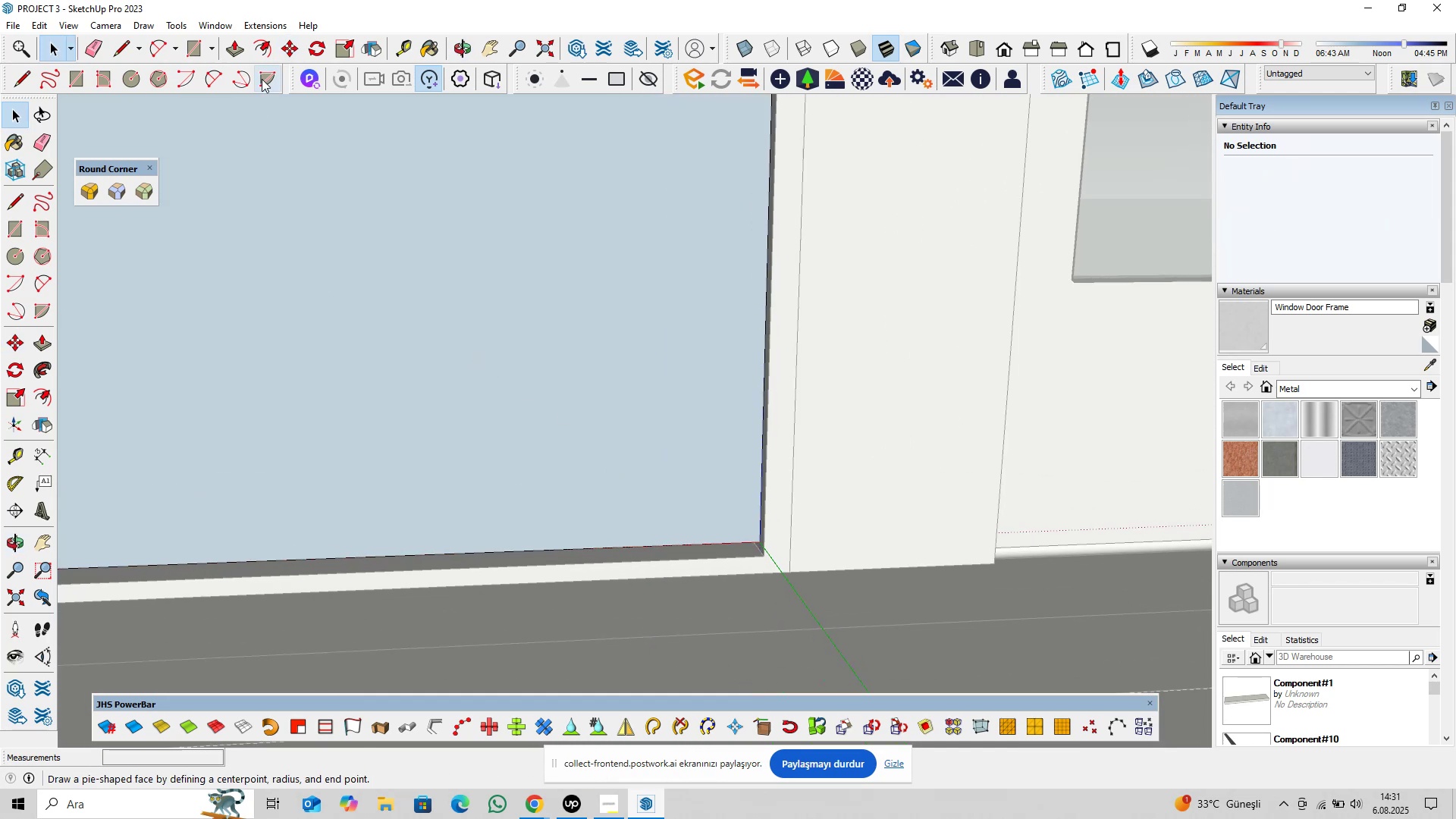 
left_click([262, 55])
 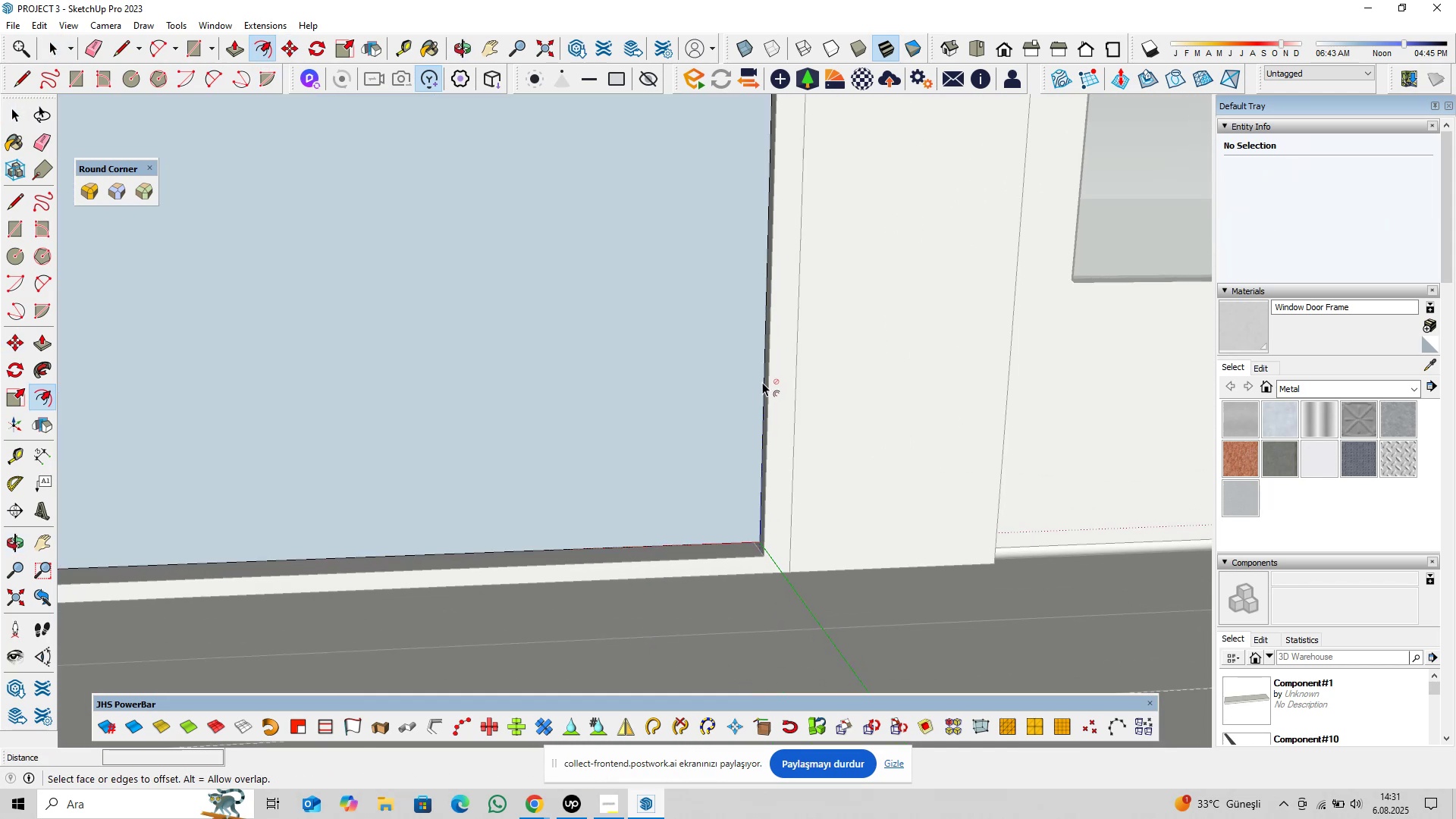 
left_click([761, 382])
 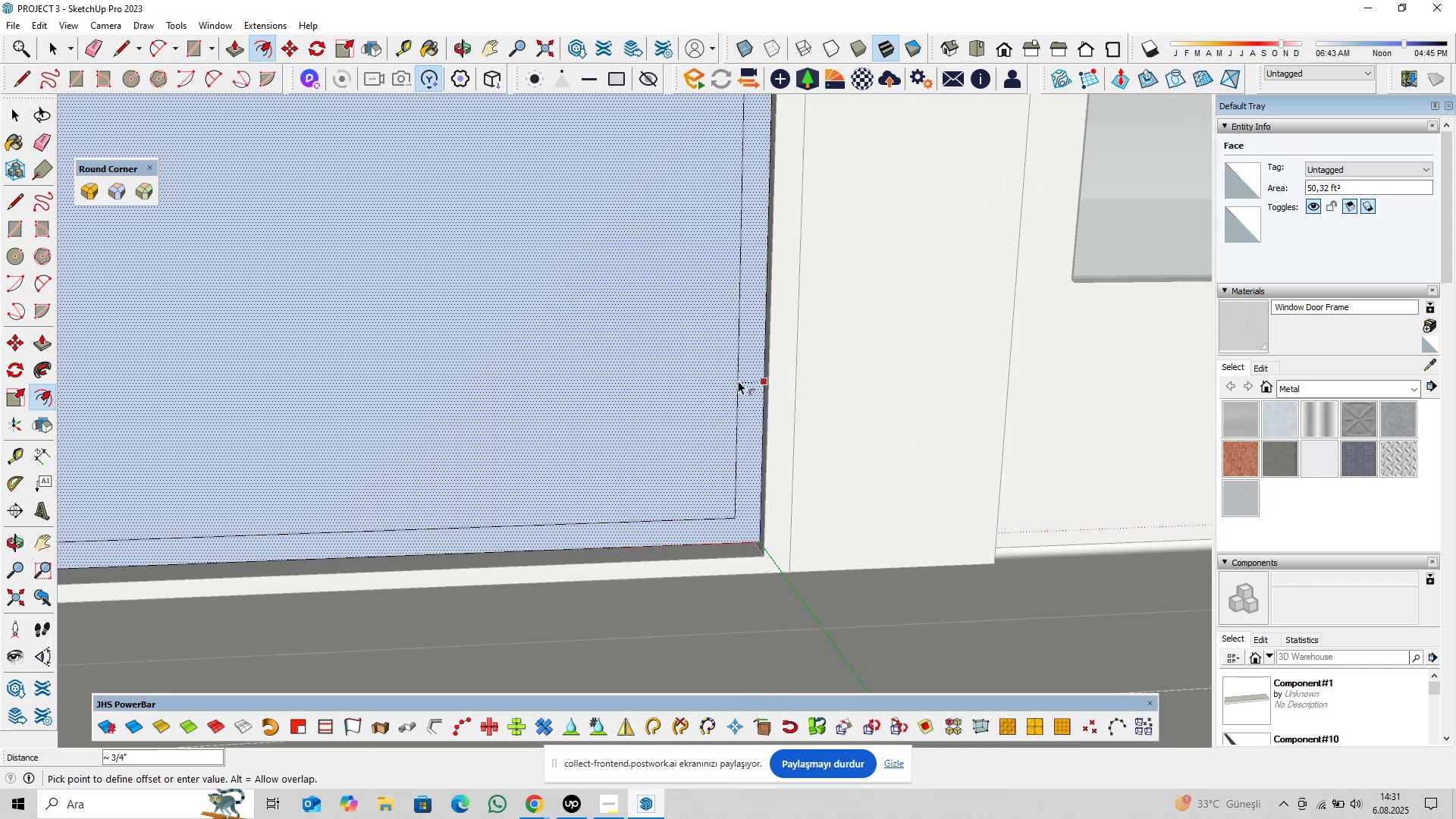 
key(0)
 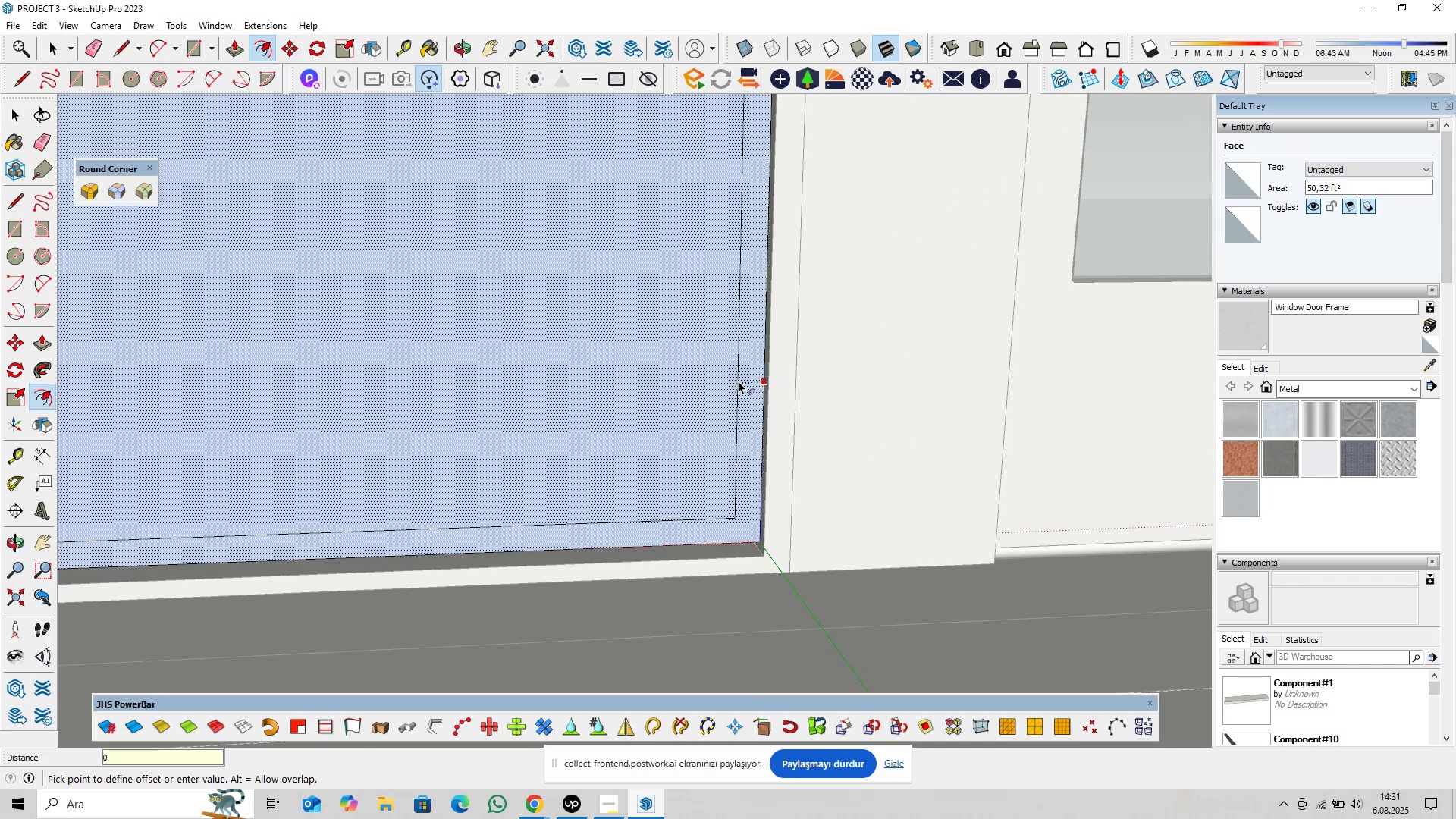 
key(Comma)
 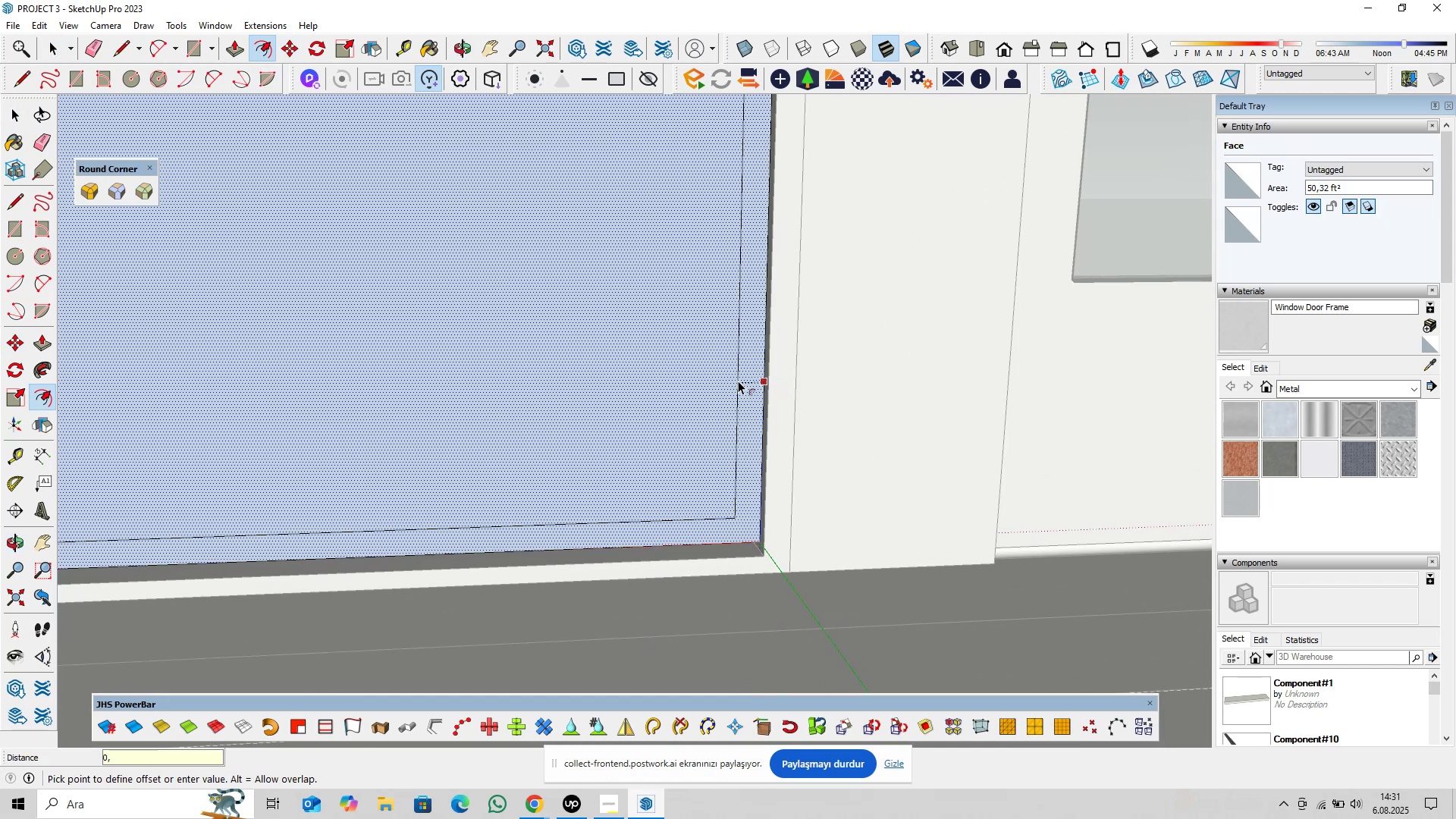 
key(5)
 